 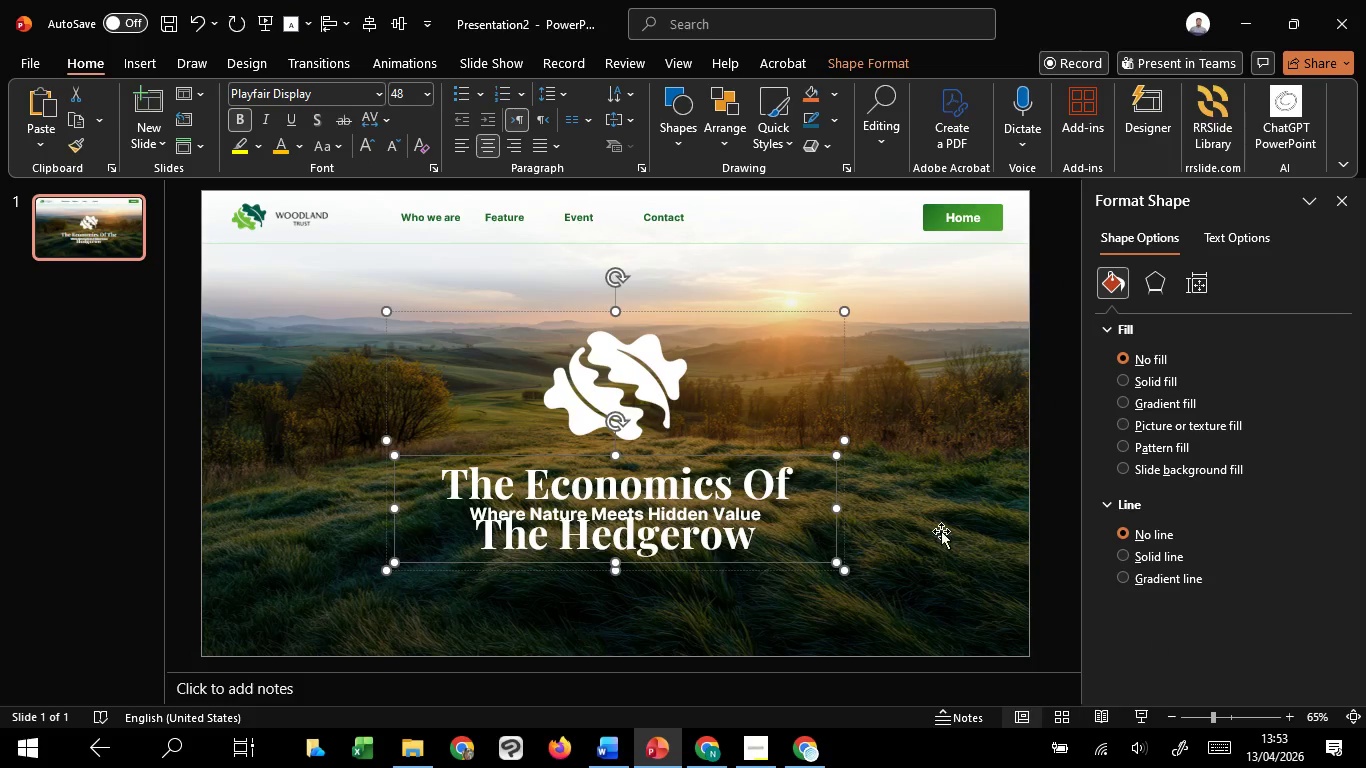 
key(Control+ControlLeft)
 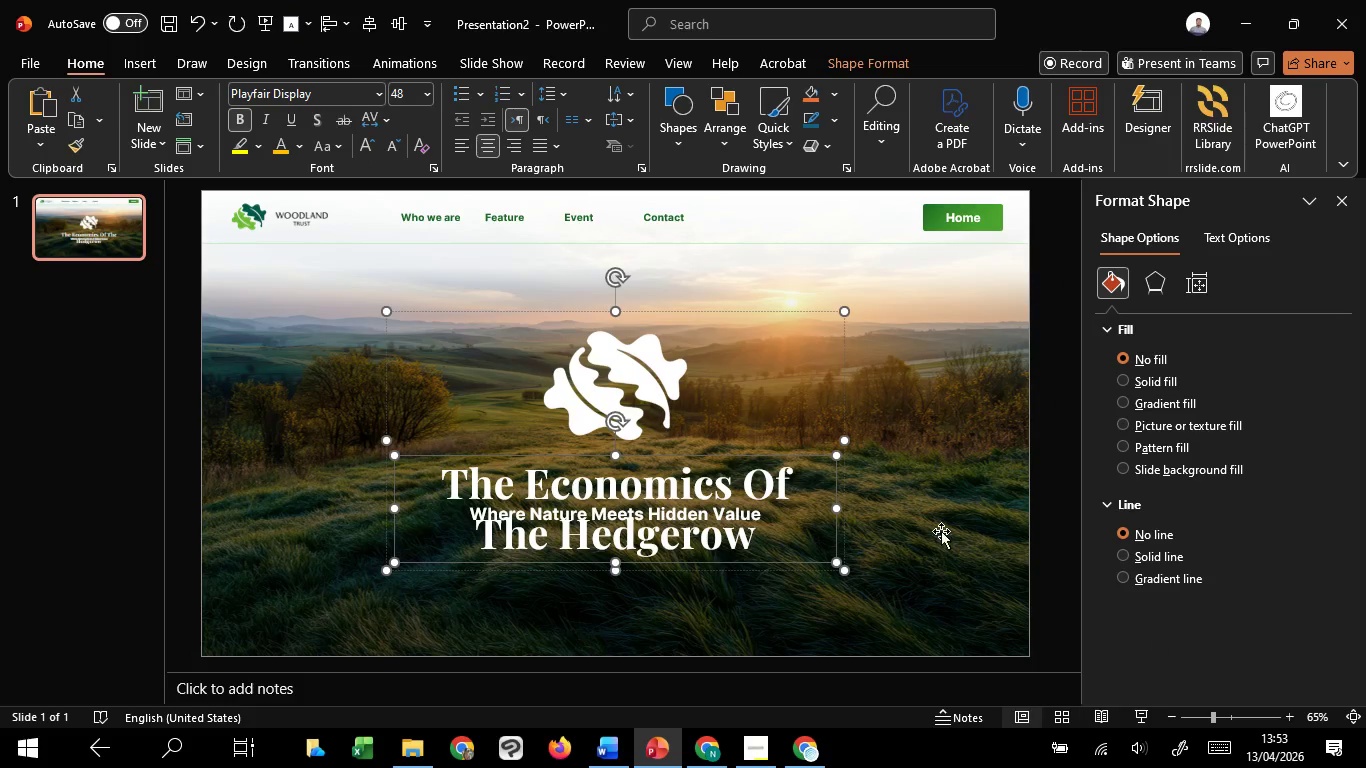 
key(Control+ControlLeft)
 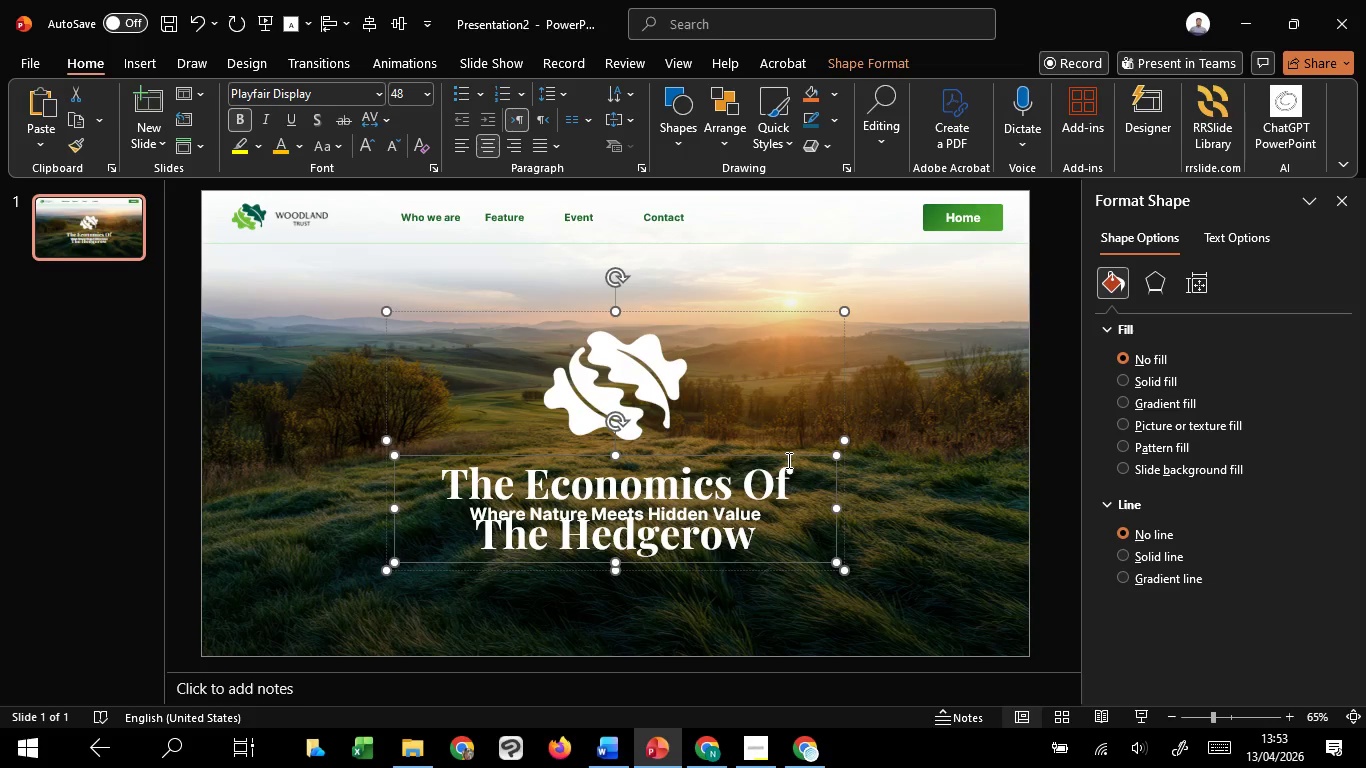 
hold_key(key=ShiftLeft, duration=1.77)
hold_key(key=ControlLeft, duration=1.51)
left_click_drag(start_coordinate=[838, 515], to_coordinate=[902, 503])
 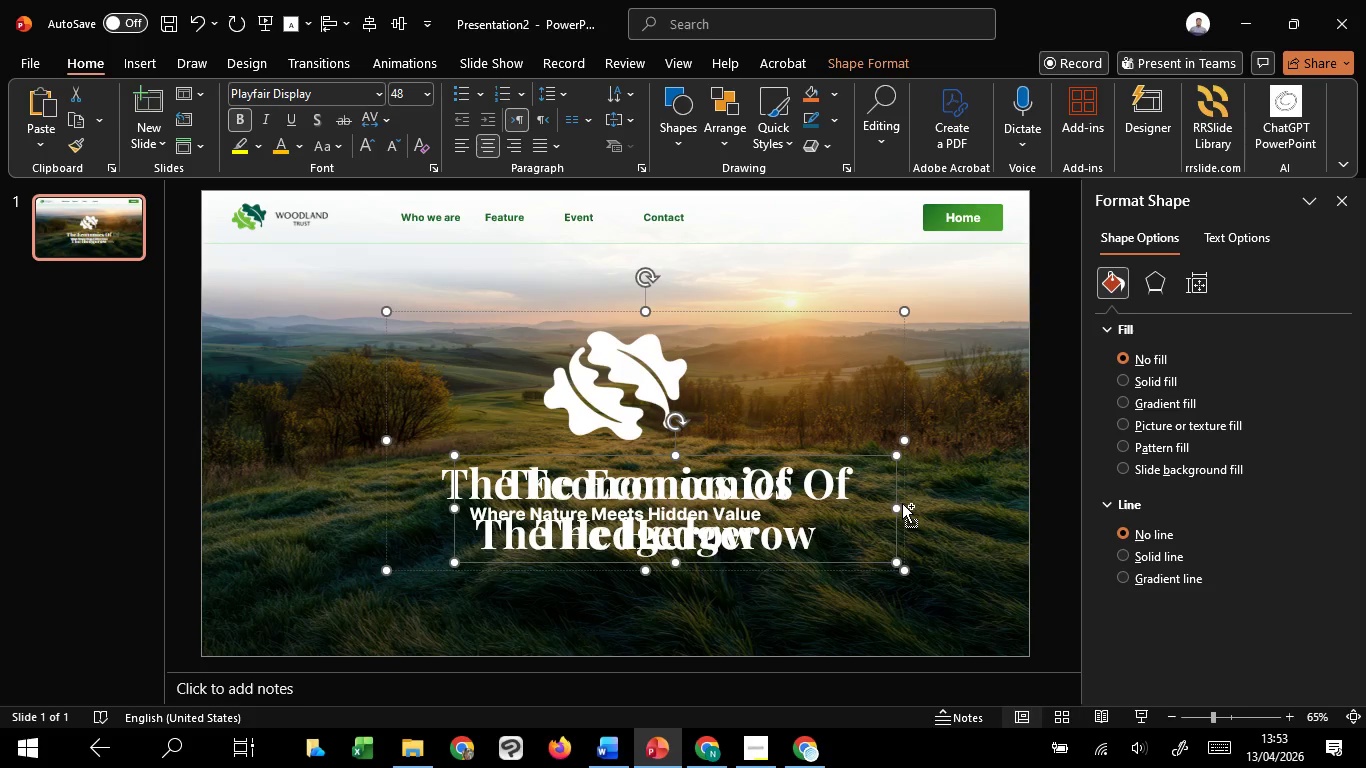 
key(Control+Z)
 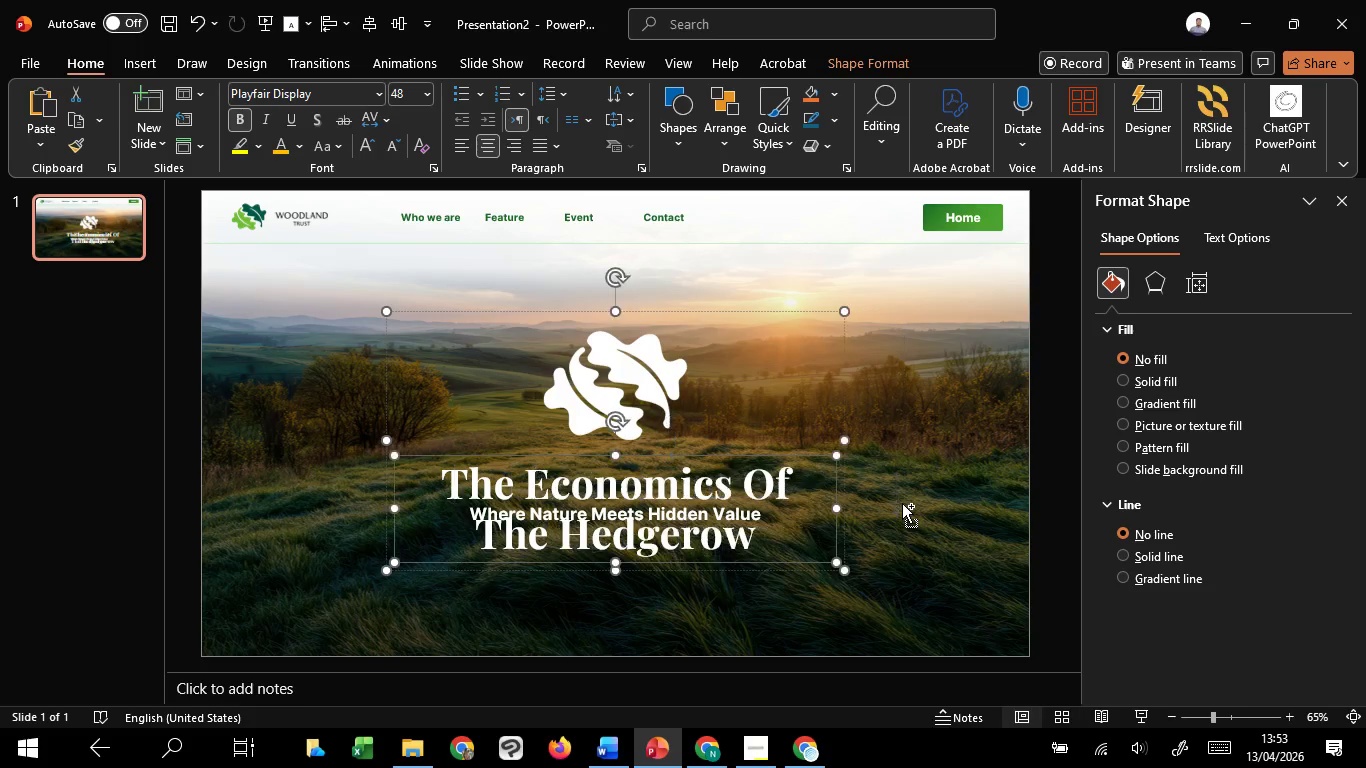 
key(Control+Z)
 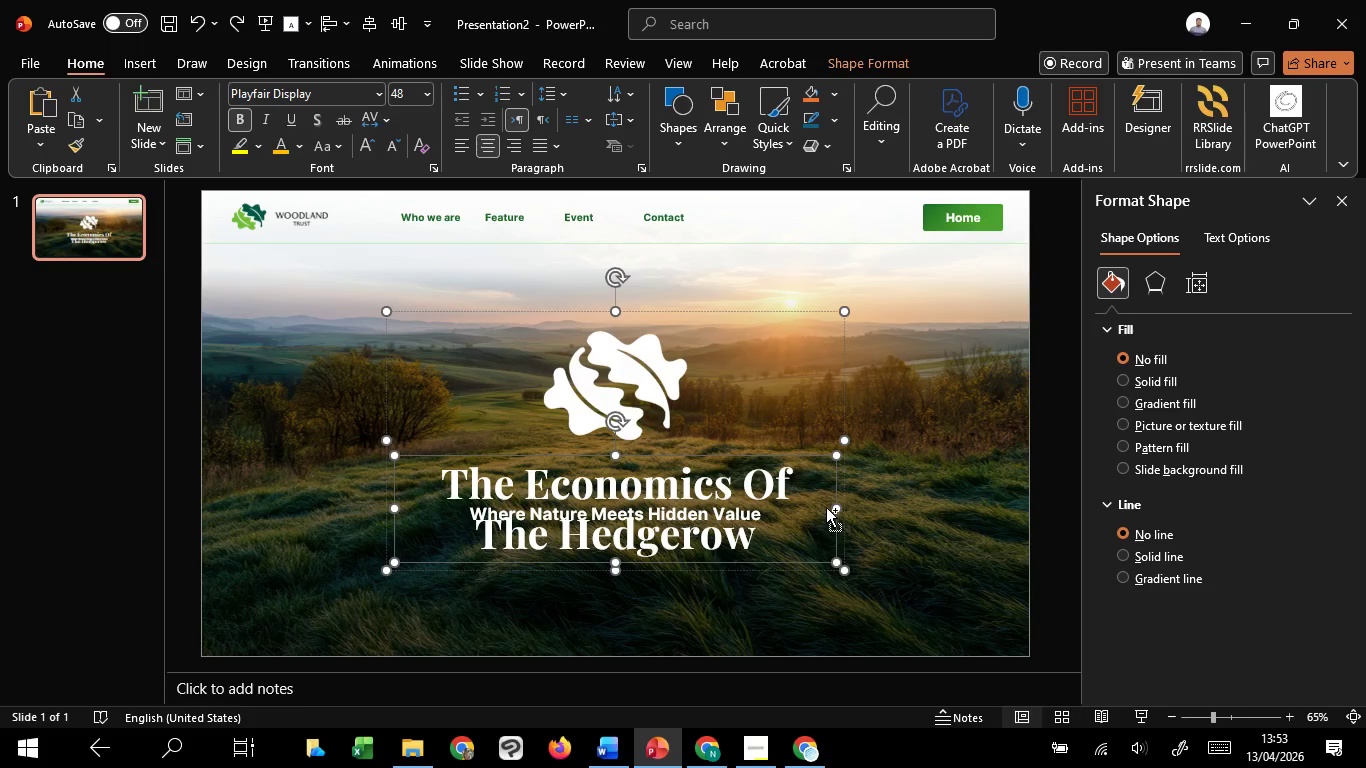 
hold_key(key=ShiftLeft, duration=1.52)
left_click_drag(start_coordinate=[837, 509], to_coordinate=[924, 535])
 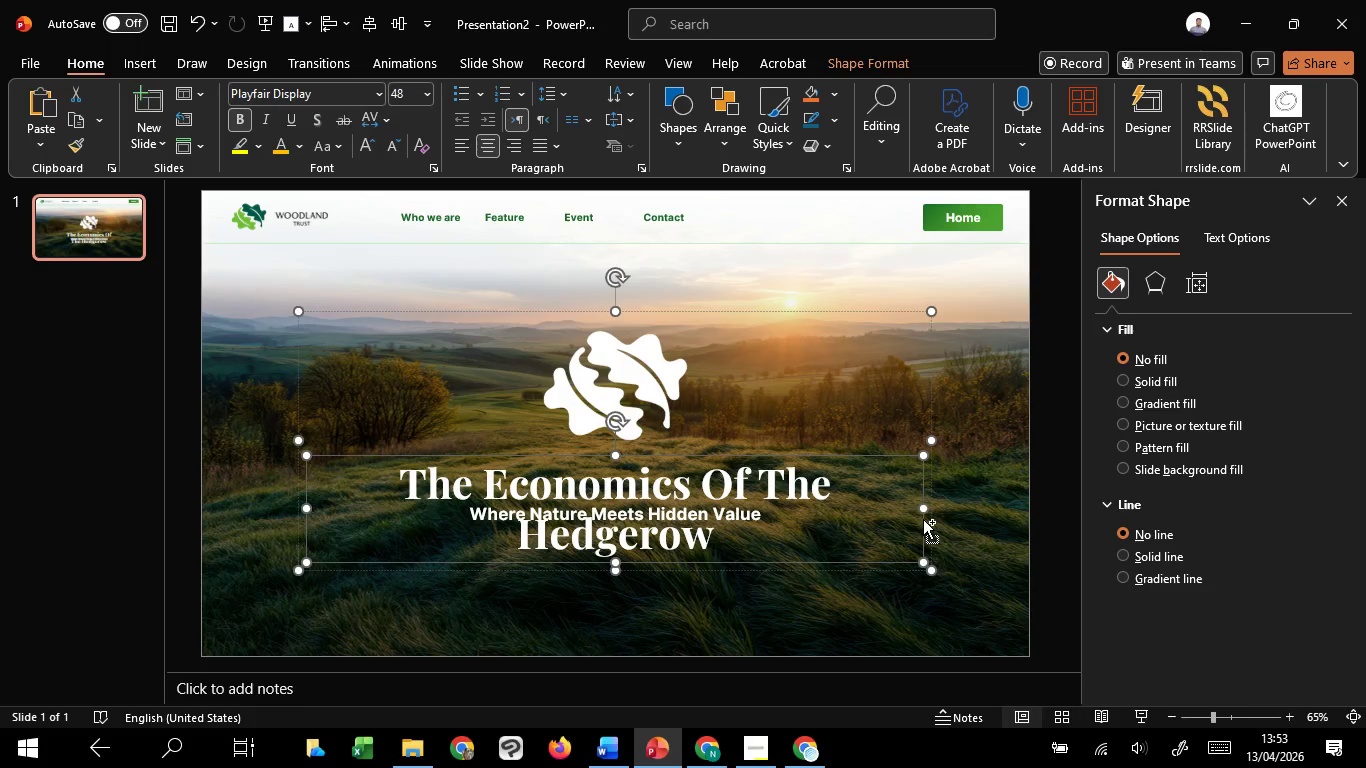 
hold_key(key=ShiftLeft, duration=1.53)
left_click_drag(start_coordinate=[918, 511], to_coordinate=[1070, 525])
 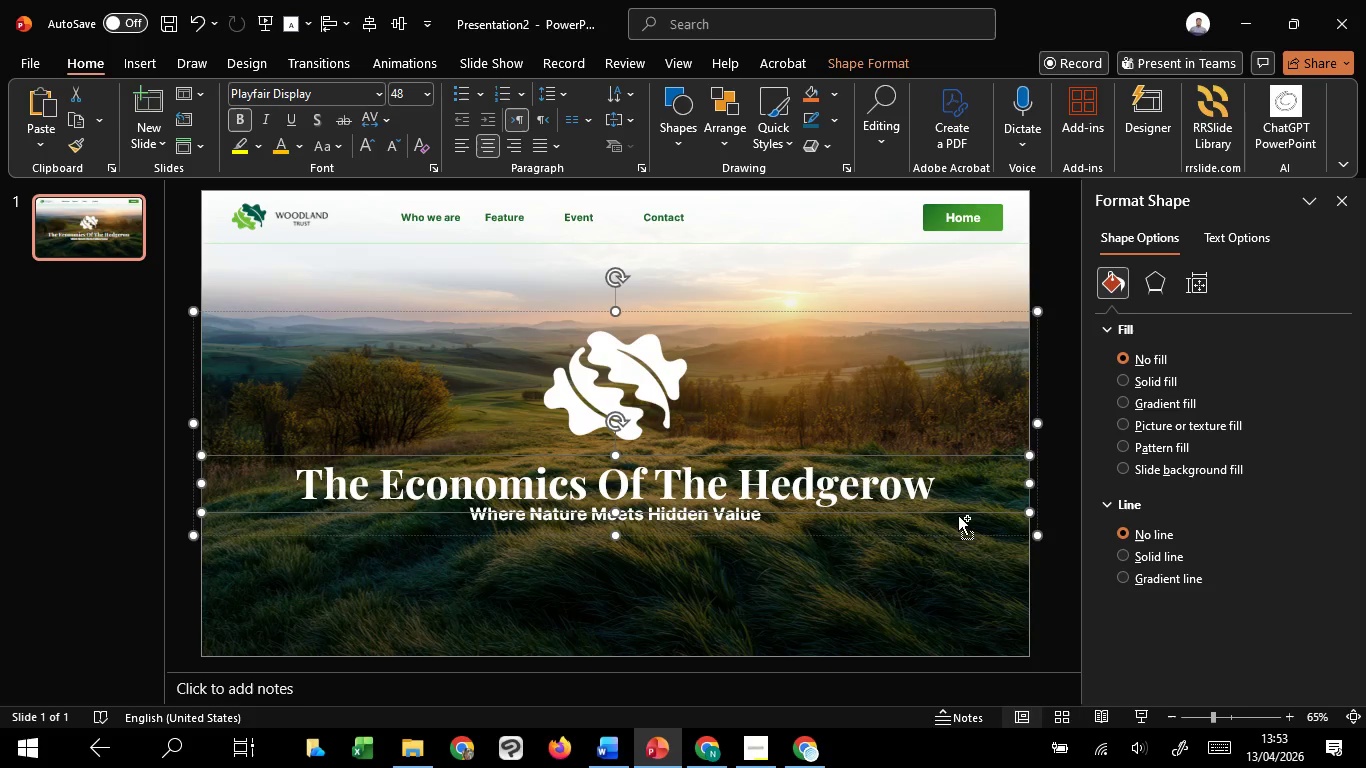 
hold_key(key=ShiftLeft, duration=0.75)
 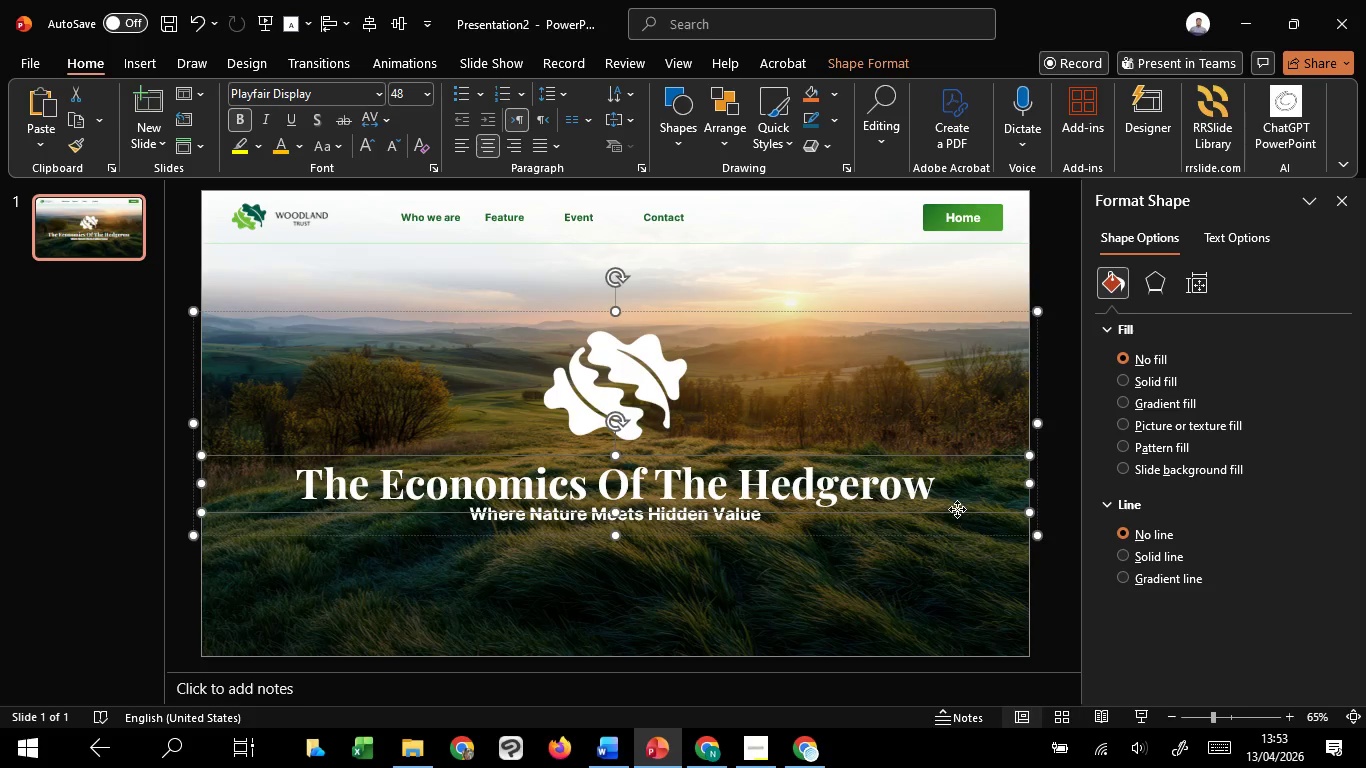 
hold_key(key=ShiftLeft, duration=1.51)
left_click_drag(start_coordinate=[957, 509], to_coordinate=[953, 499])
 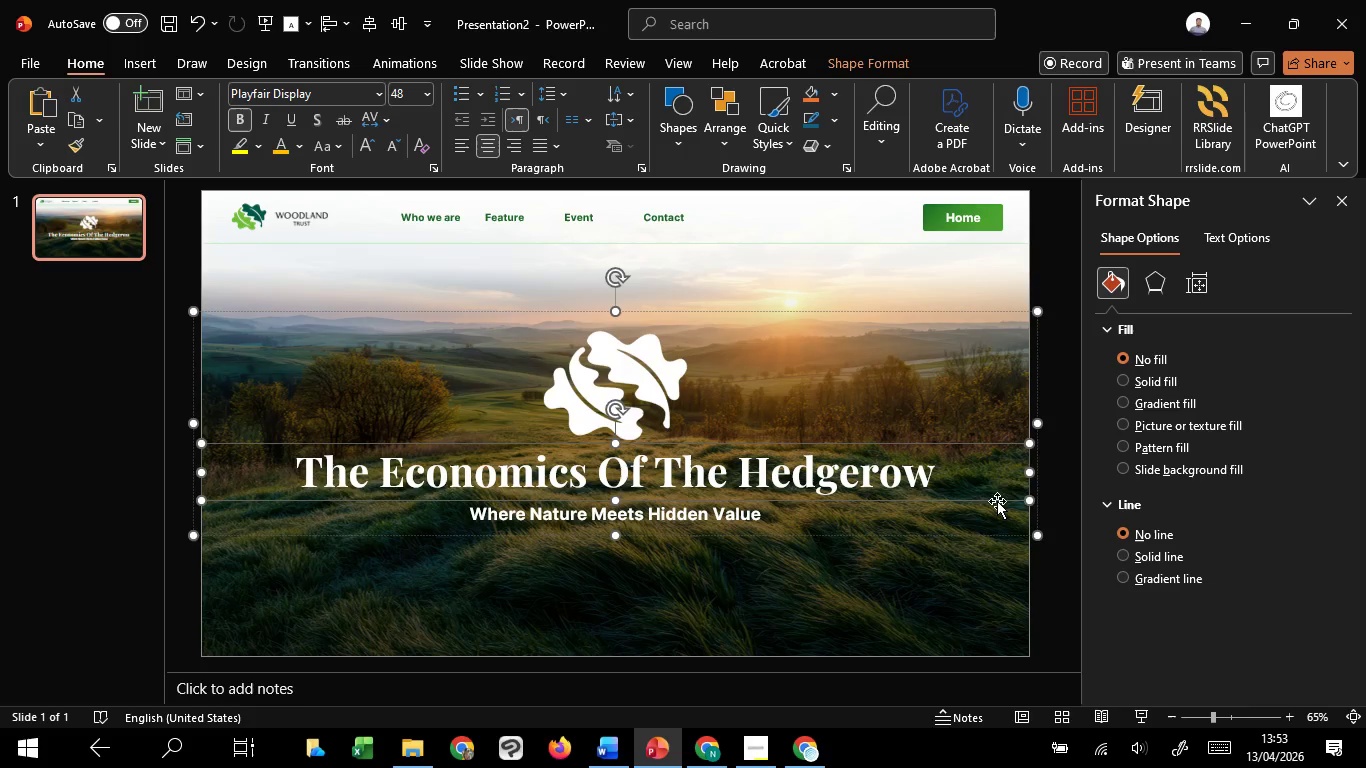 
key(Shift+ShiftLeft)
 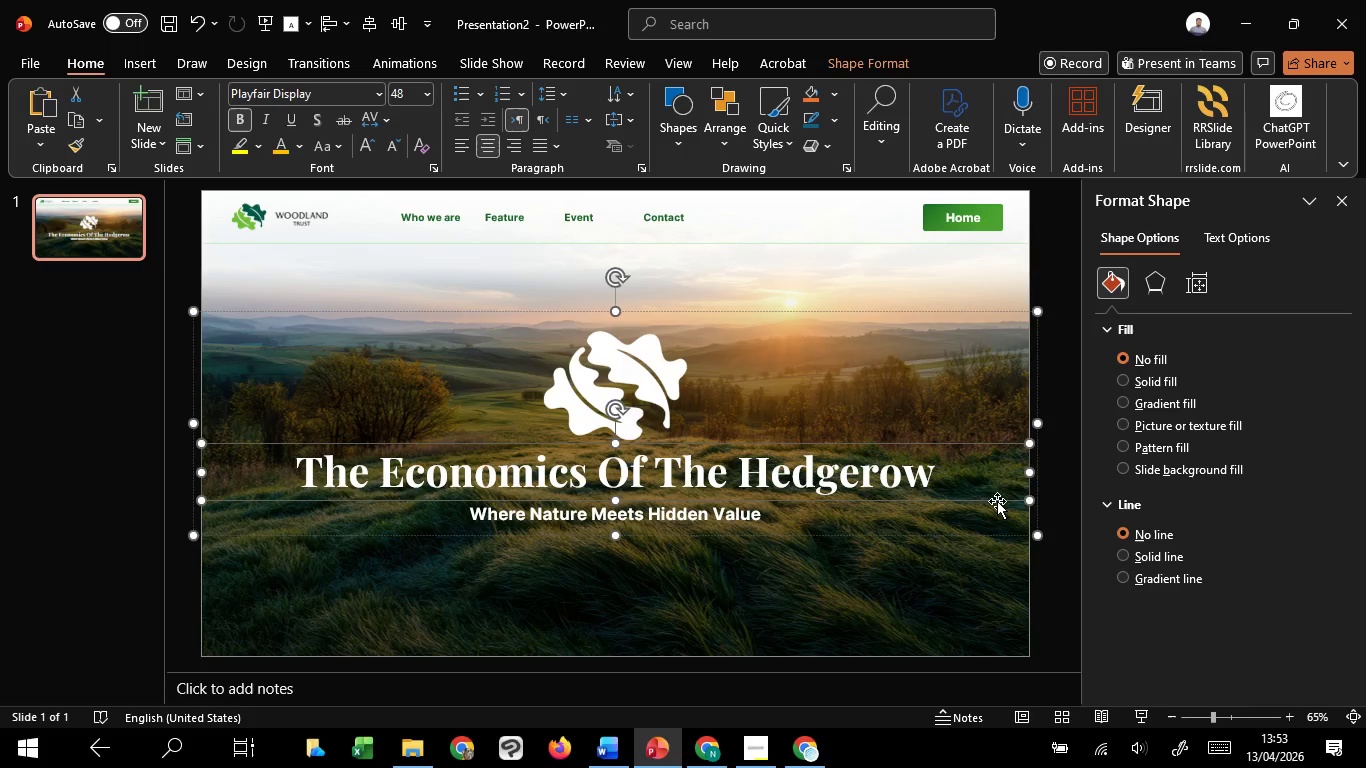 
key(Shift+ShiftLeft)
 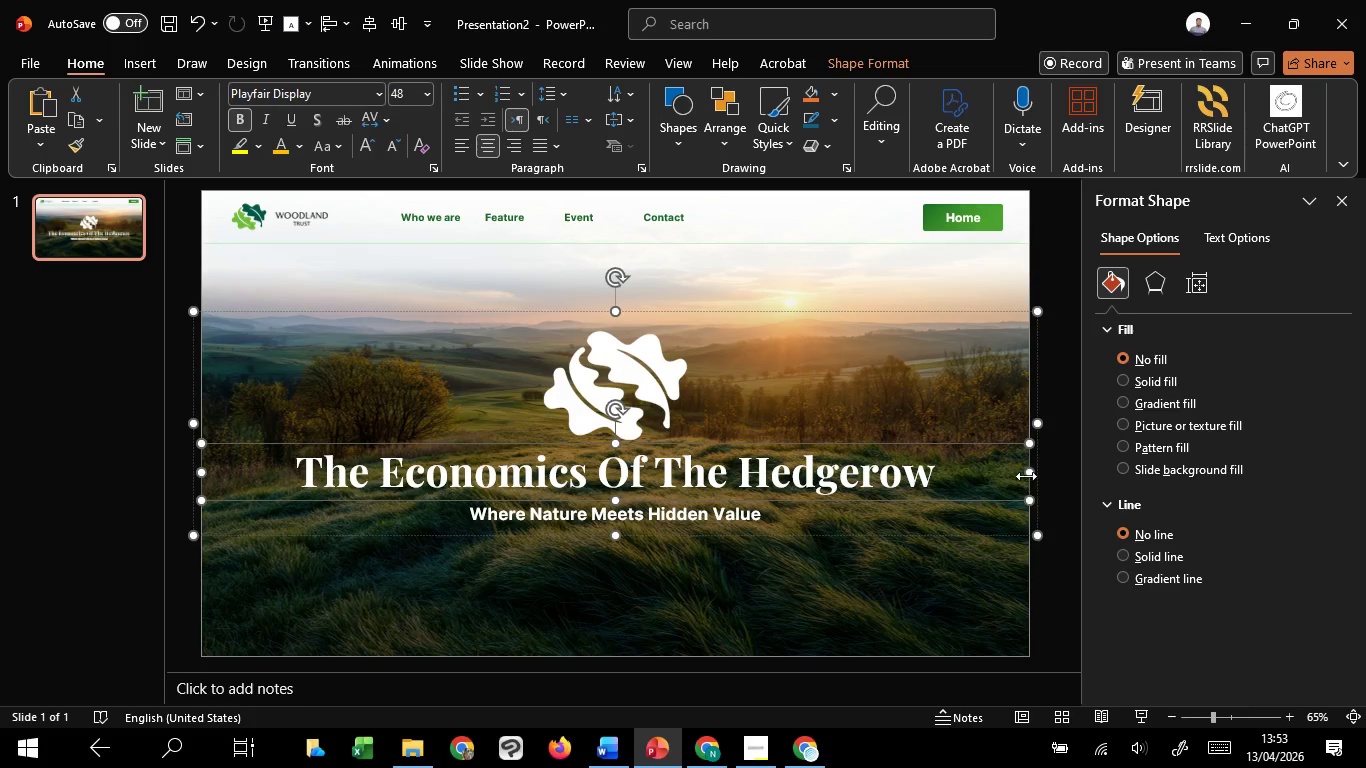 
hold_key(key=ControlLeft, duration=2.97)
hold_key(key=ShiftLeft, duration=1.51)
left_click_drag(start_coordinate=[1026, 474], to_coordinate=[956, 474])
 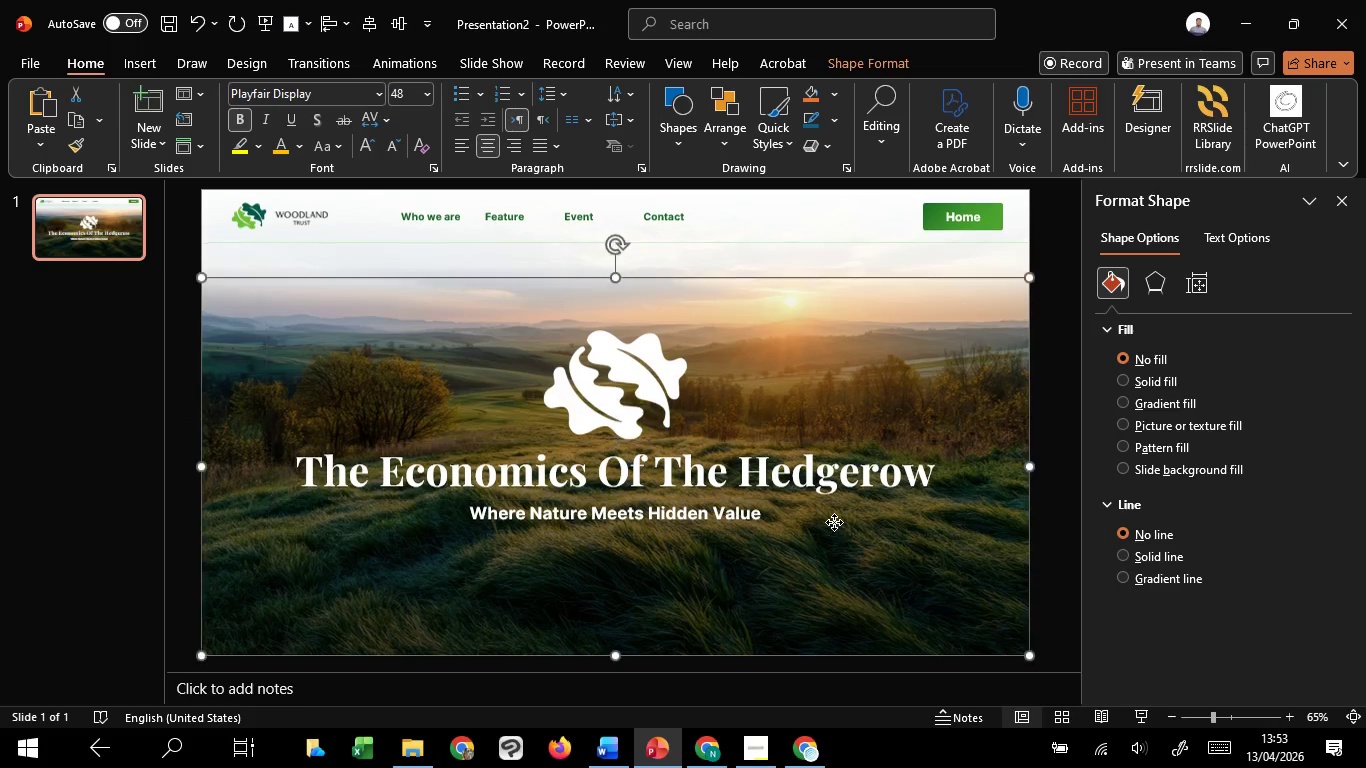 
hold_key(key=ShiftLeft, duration=1.28)
 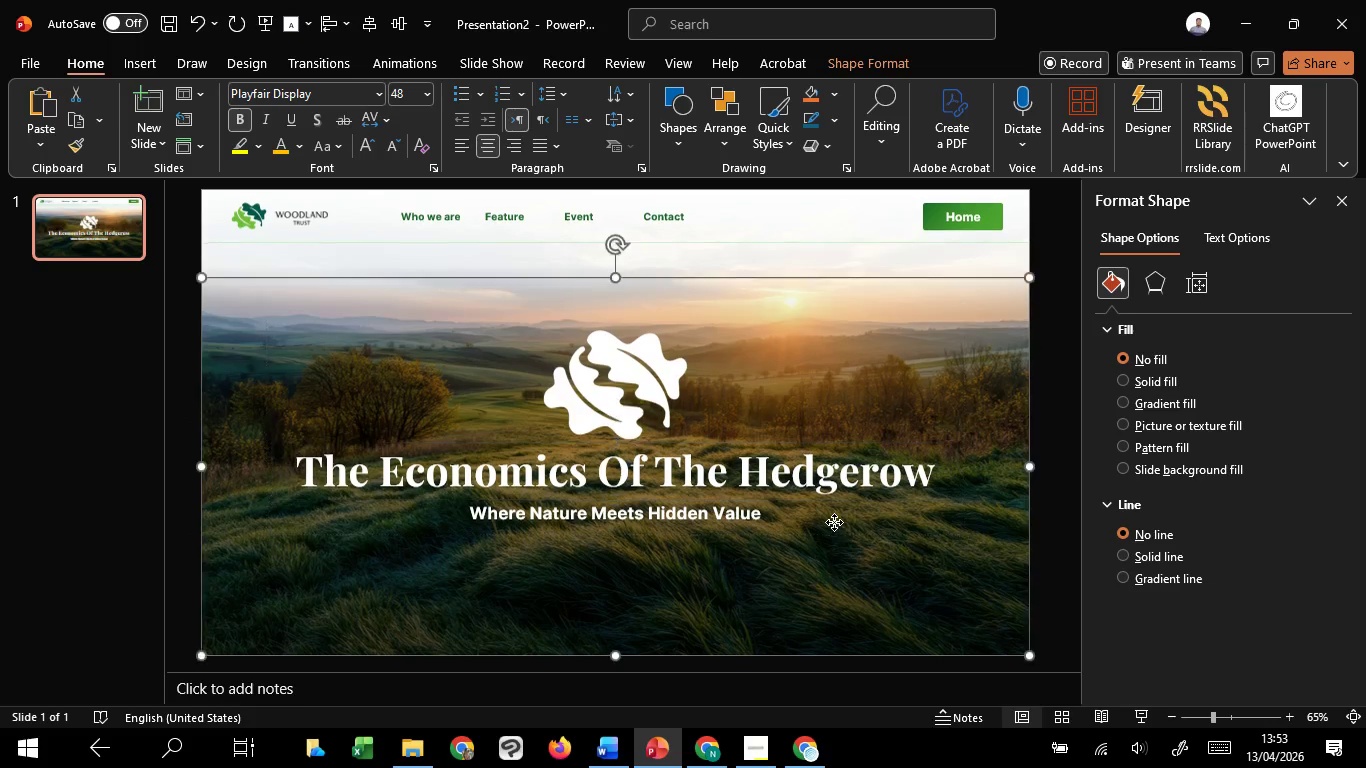 
left_click([834, 522])
 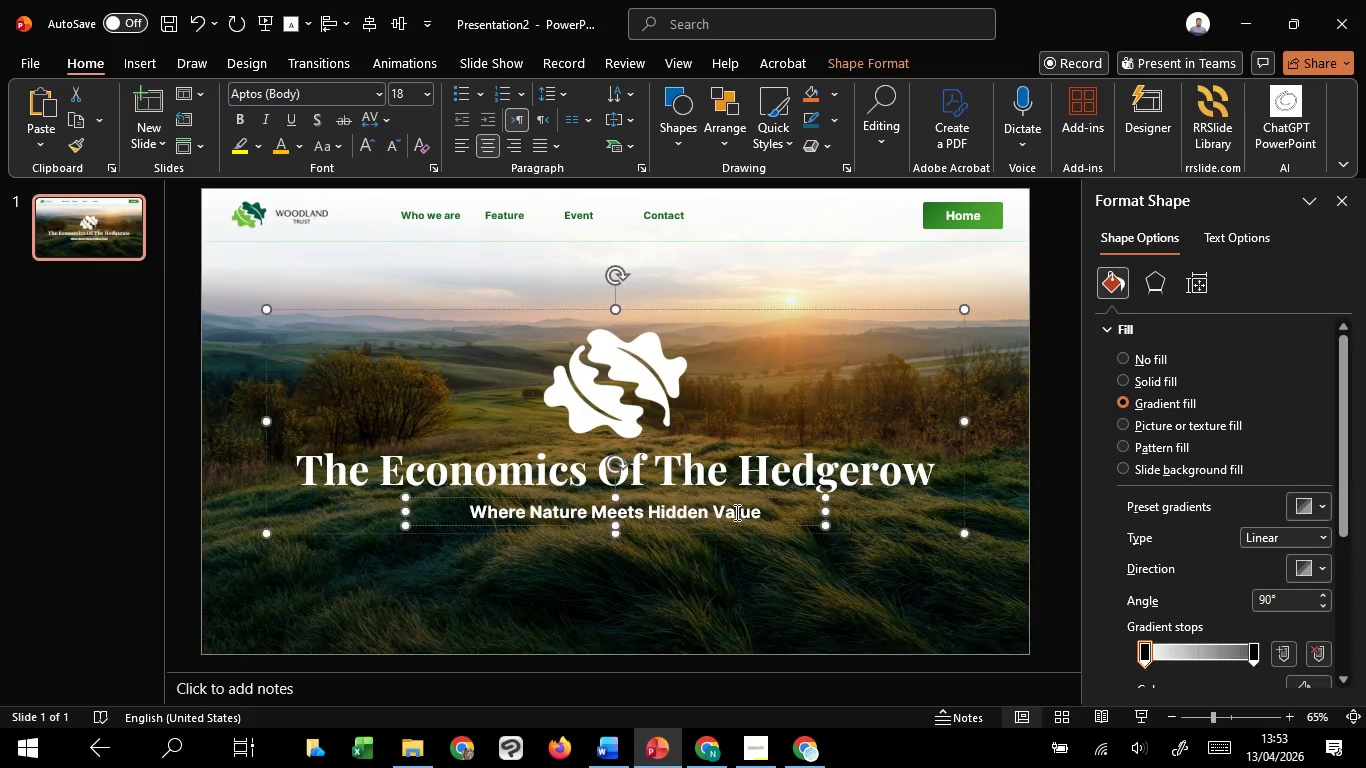 
left_click([735, 512])
 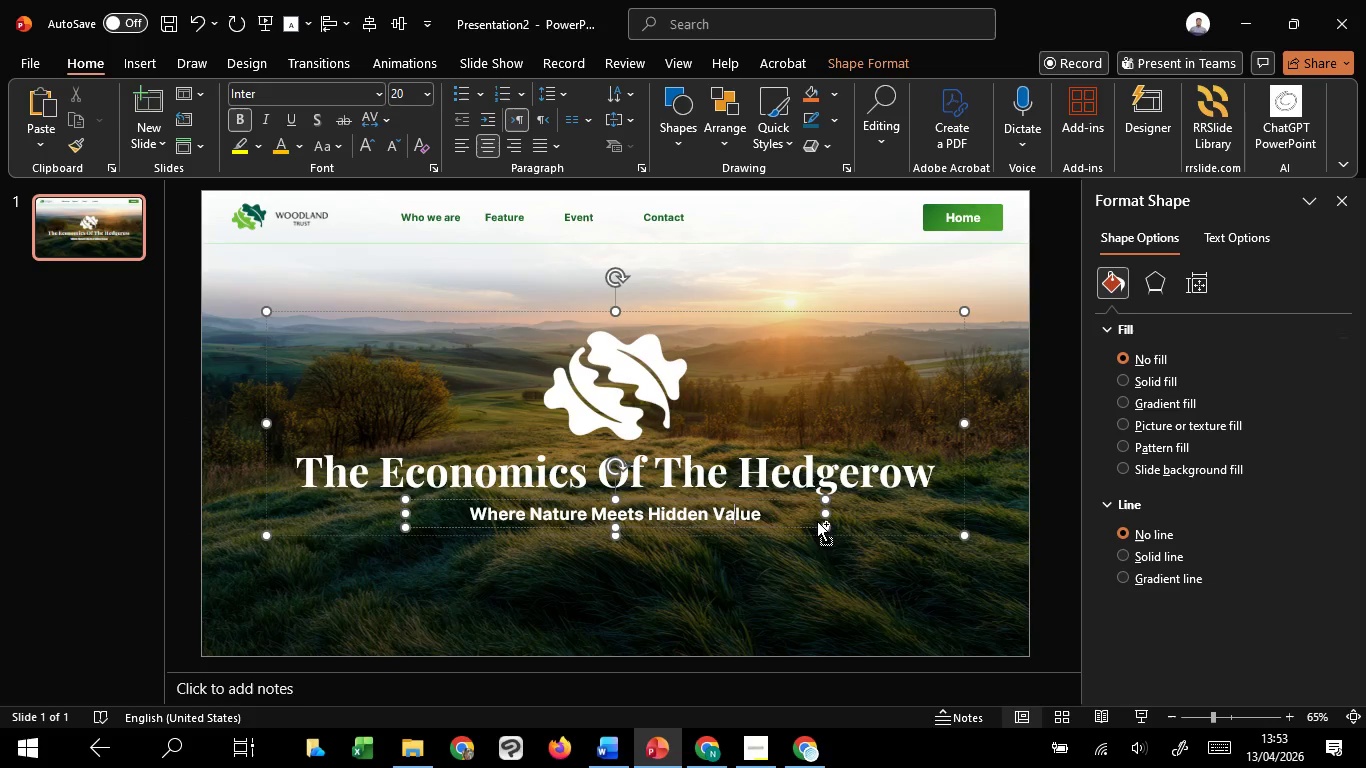 
hold_key(key=ControlLeft, duration=1.89)
hold_key(key=ShiftLeft, duration=1.51)
left_click_drag(start_coordinate=[822, 515], to_coordinate=[772, 508])
 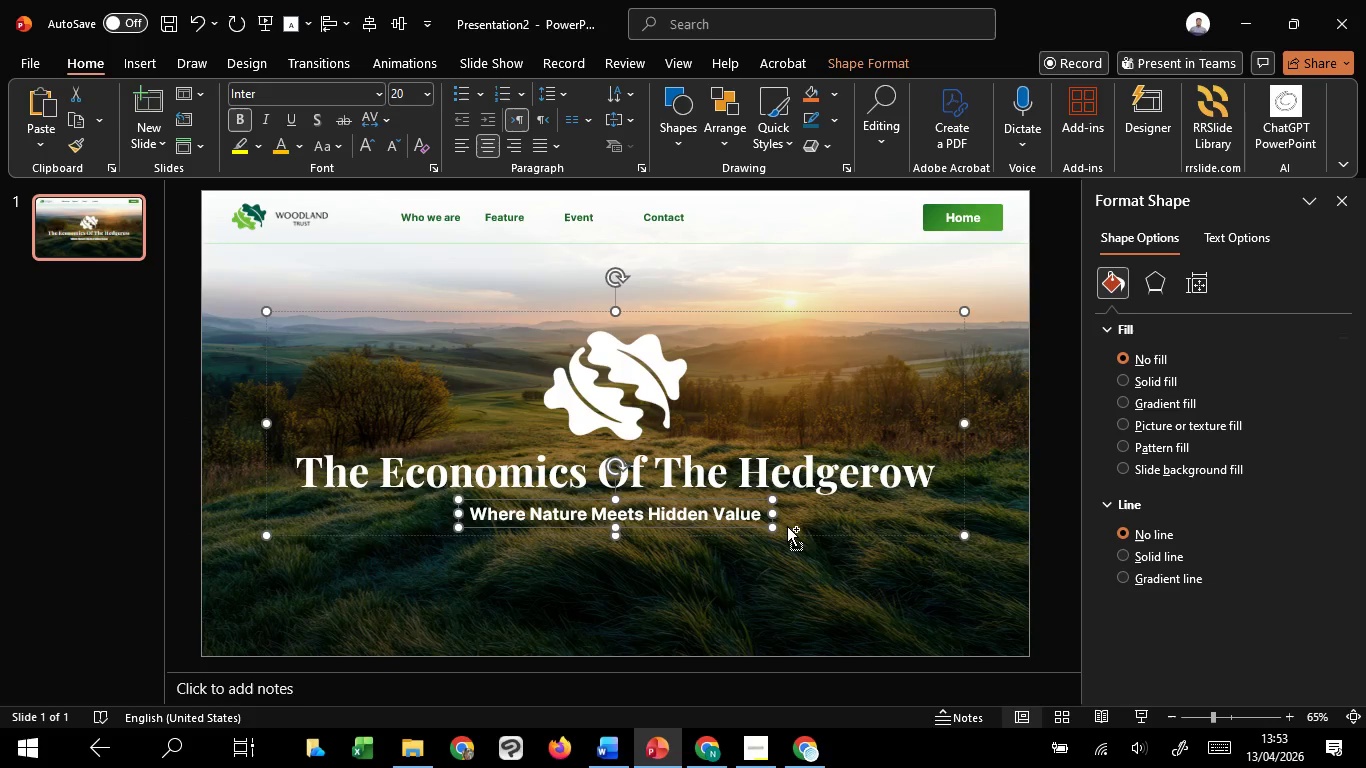 
hold_key(key=ShiftLeft, duration=0.31)
 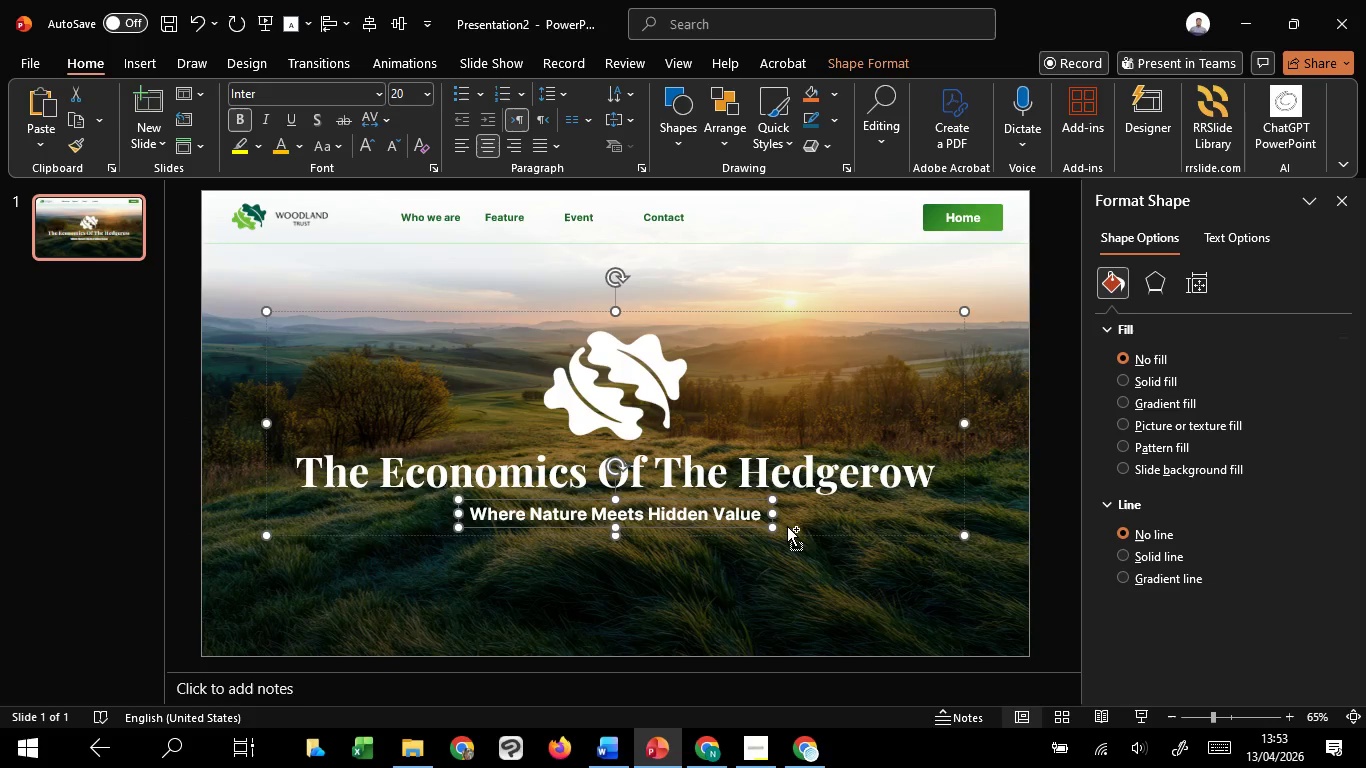 
key(Control+Shift+G)
 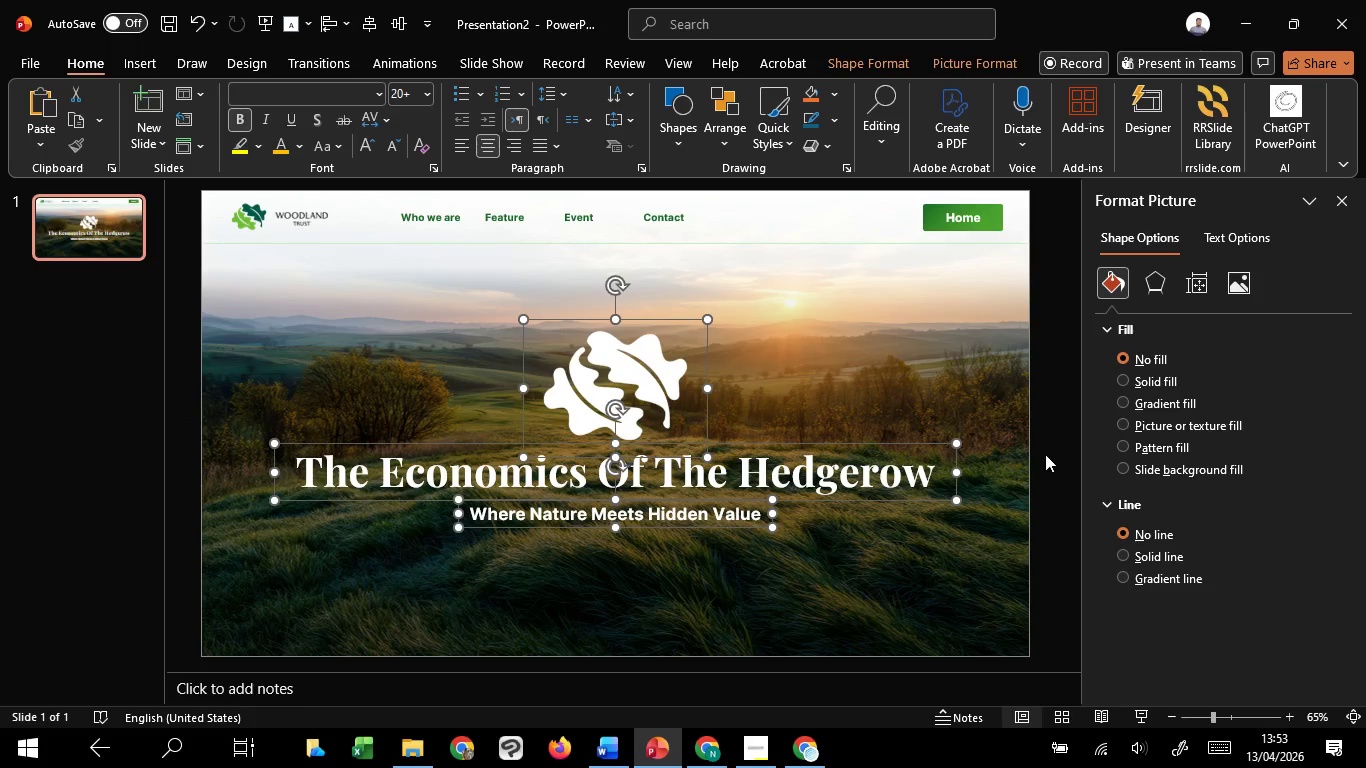 
left_click([1045, 454])
 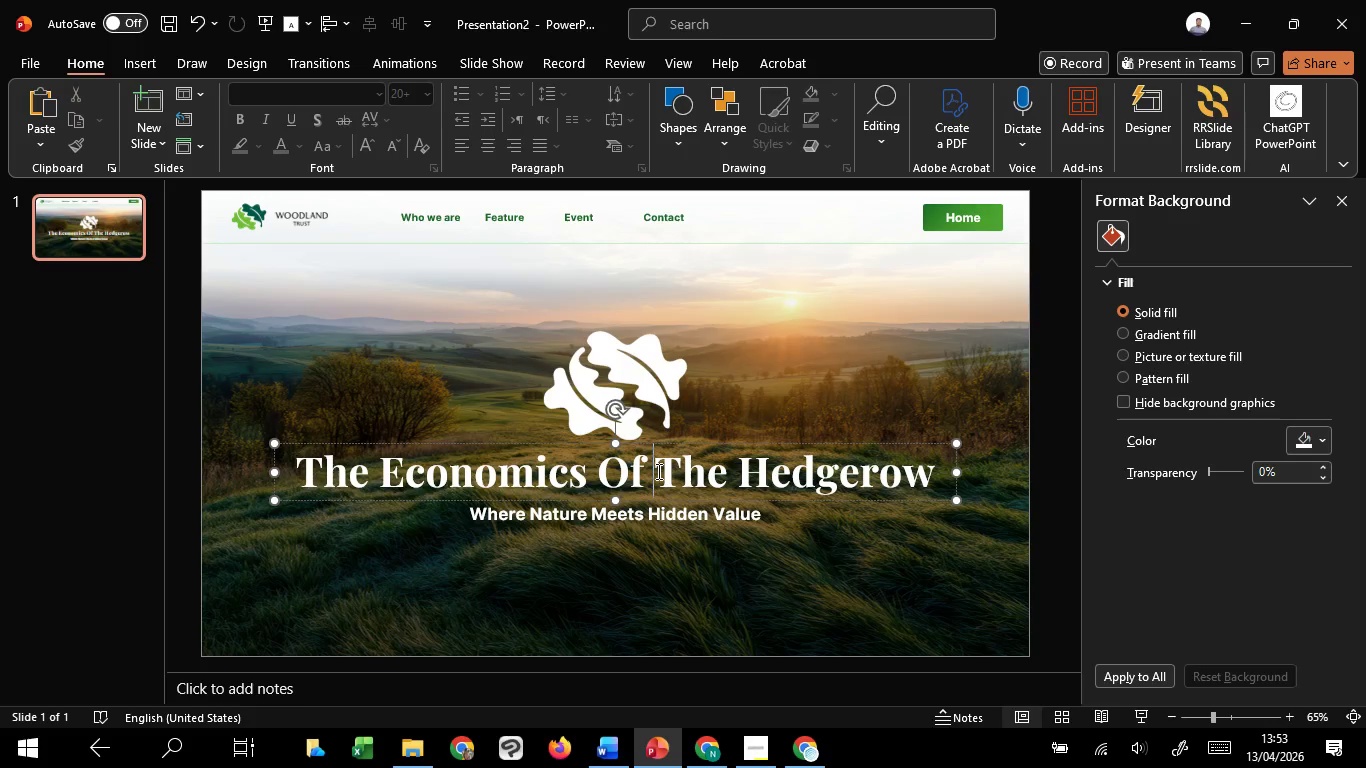 
left_click([657, 471])
 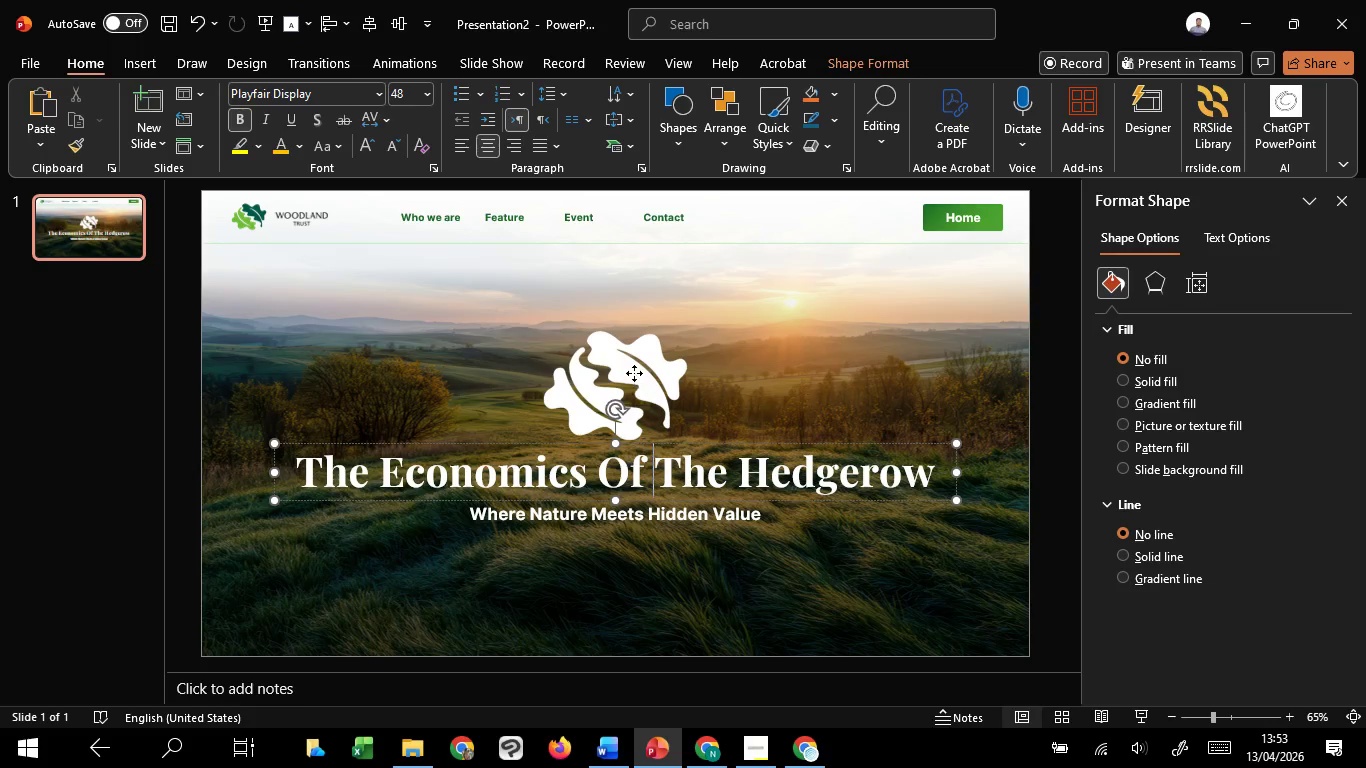 
left_click([634, 373])
 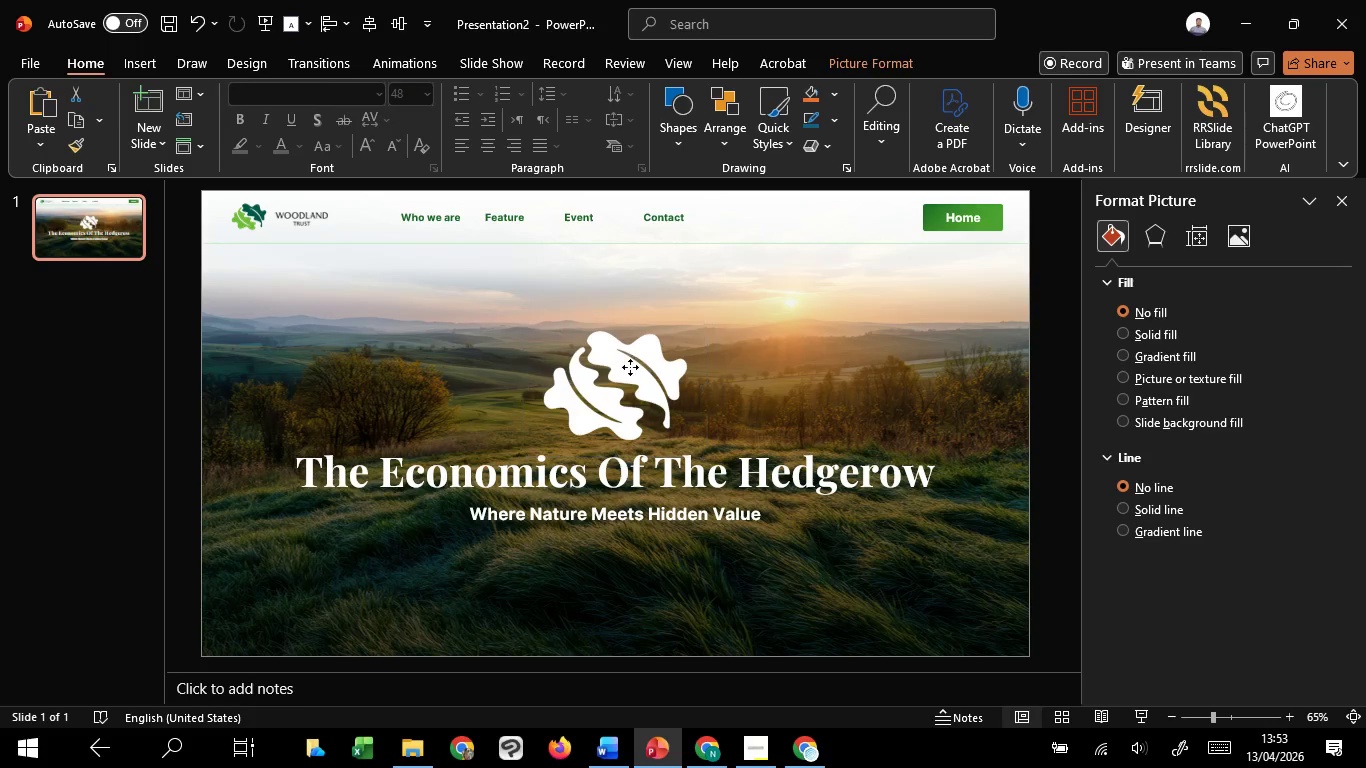 
hold_key(key=ShiftLeft, duration=1.19)
left_click_drag(start_coordinate=[630, 361], to_coordinate=[630, 372])
 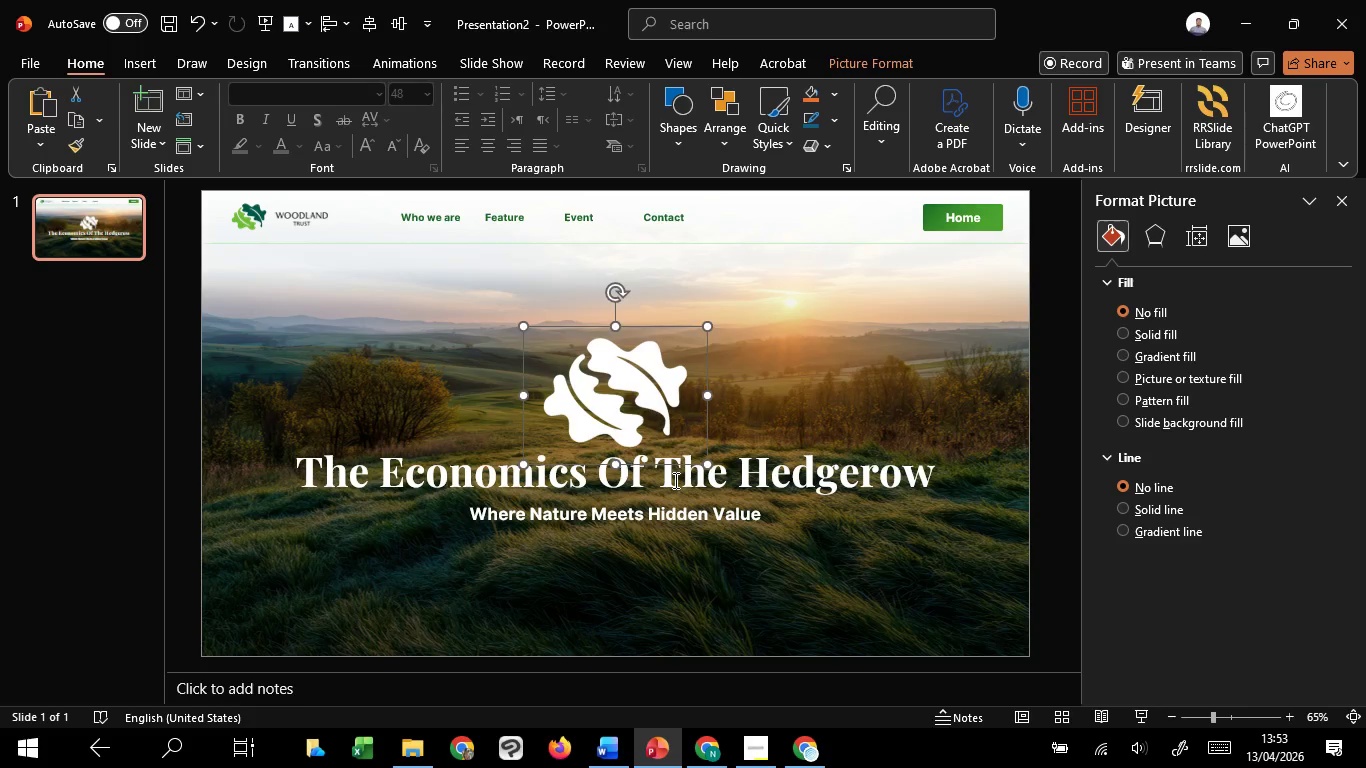 
left_click([674, 480])
 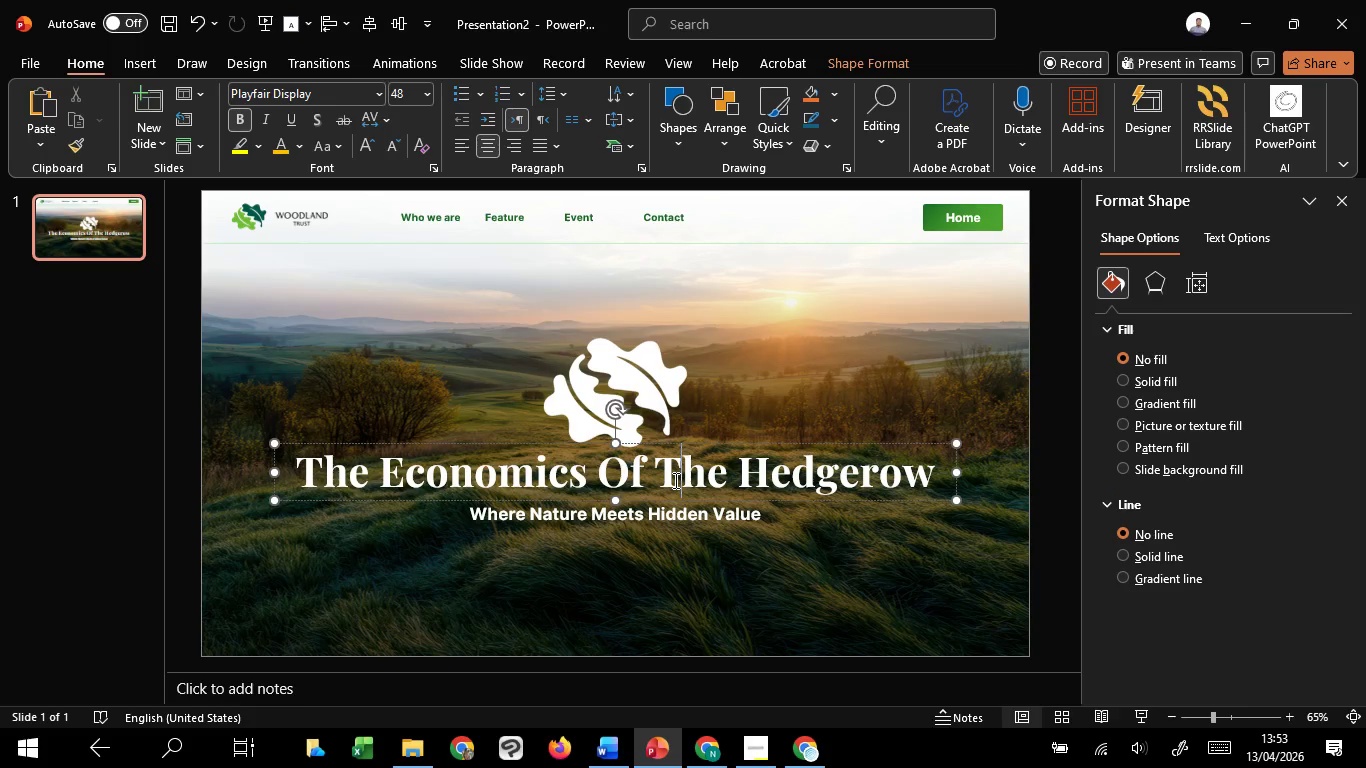 
key(Control+A)
 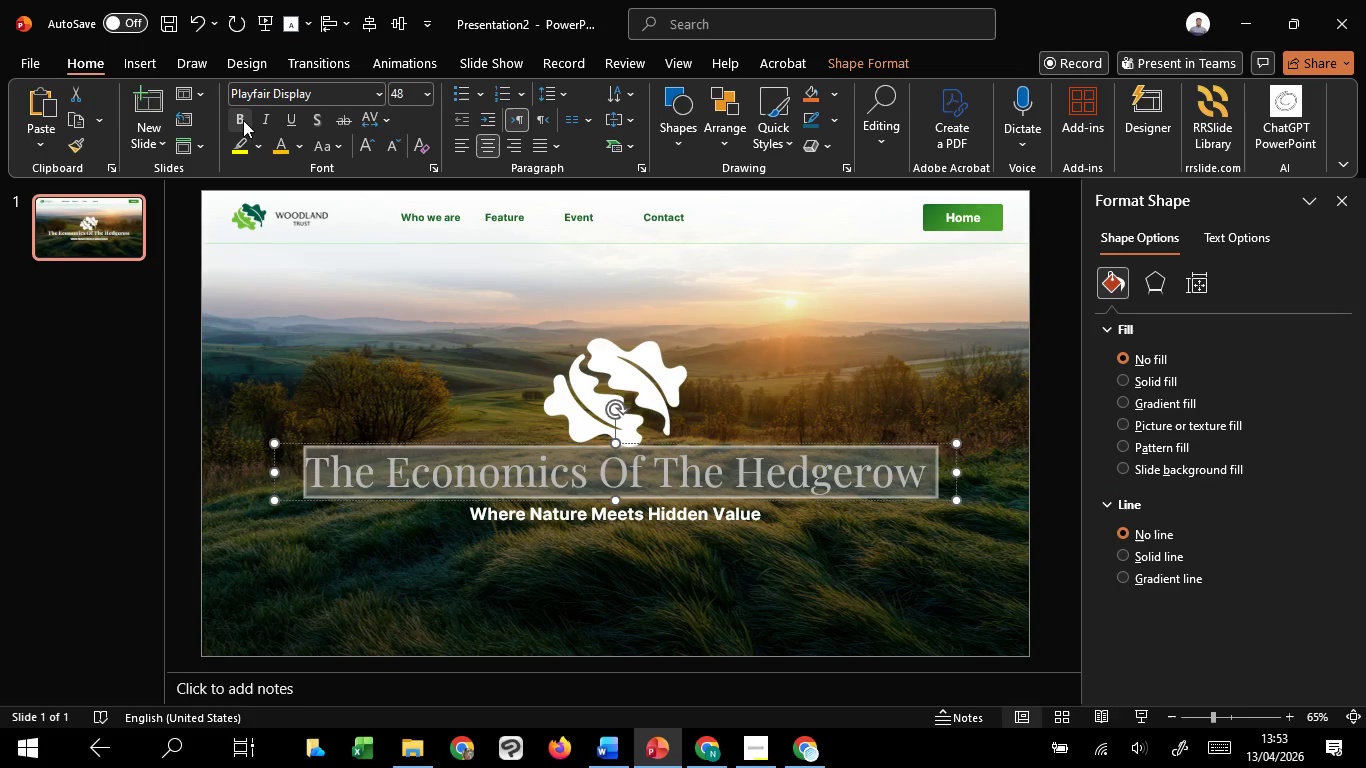 
double_click([243, 120])
 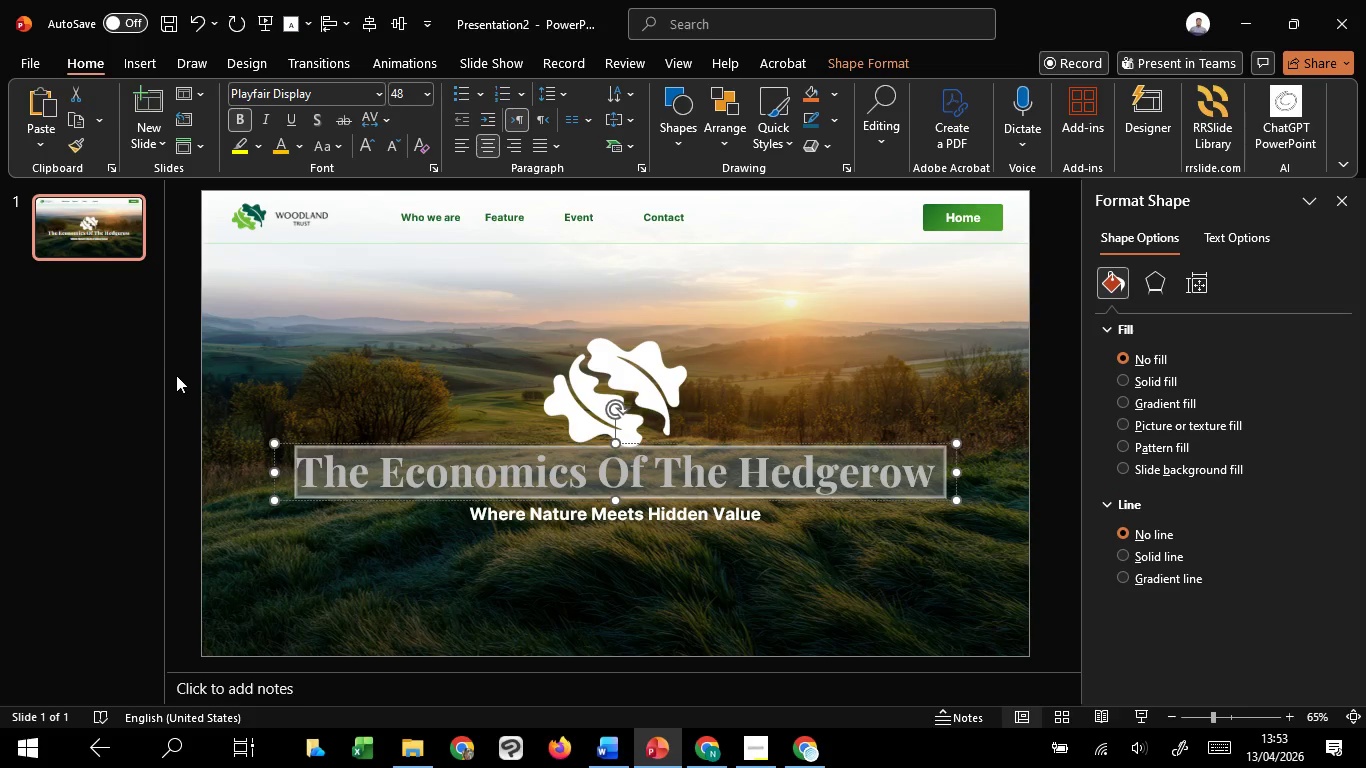 
left_click([179, 376])
 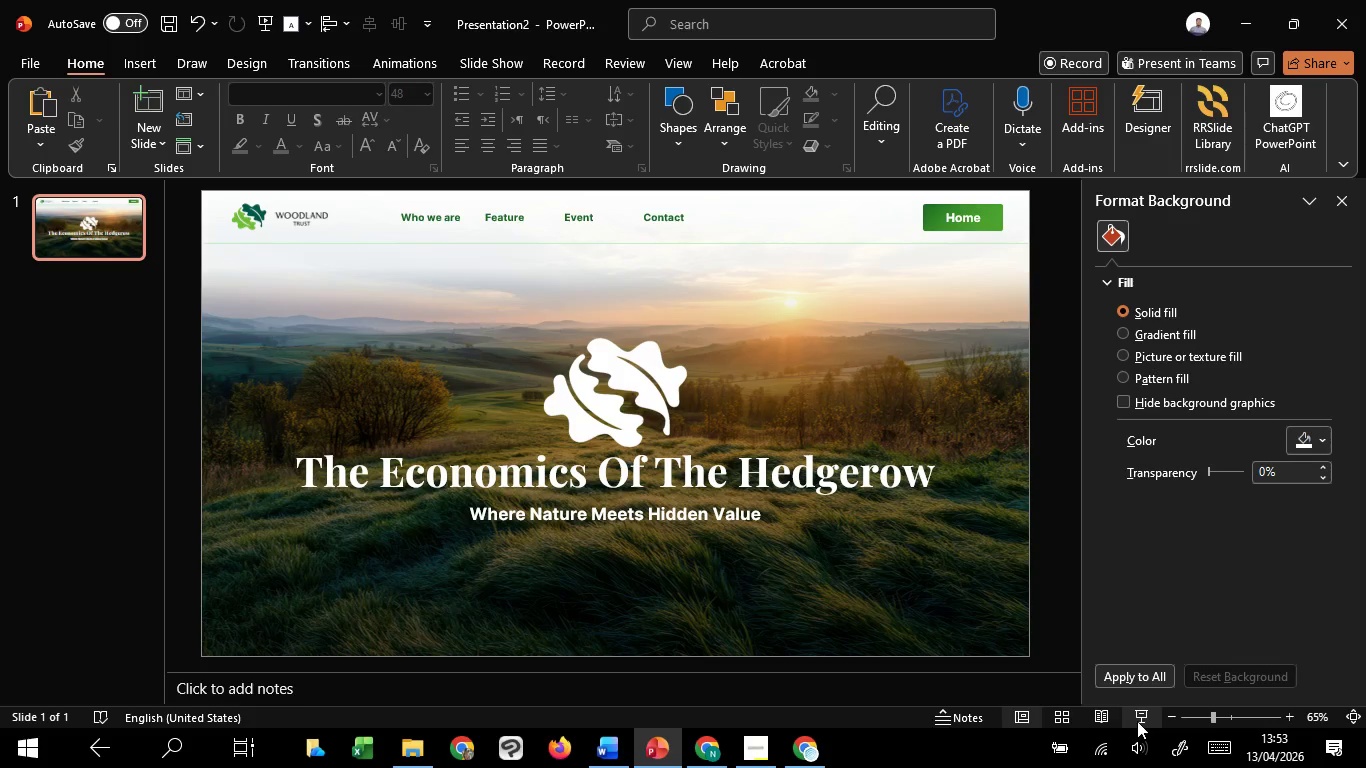 
left_click([1137, 721])
 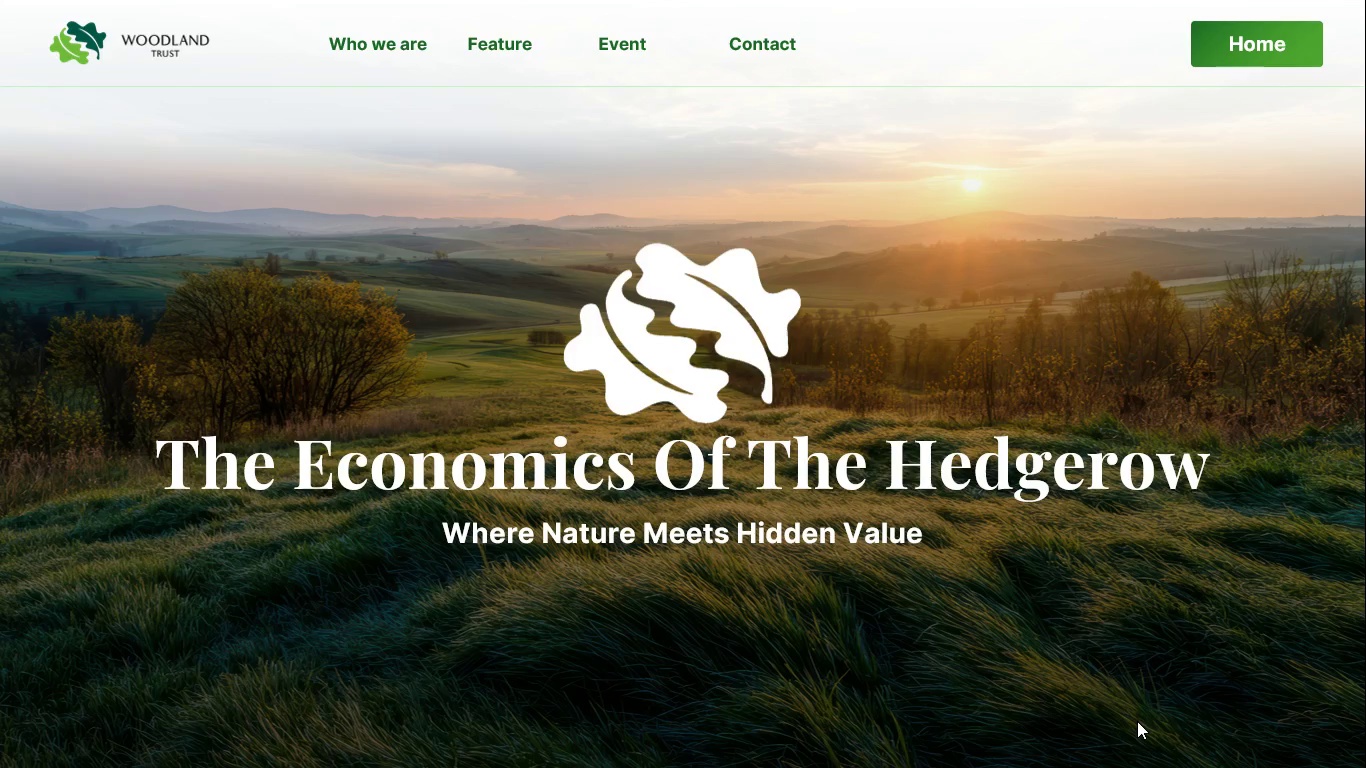 
wait(6.27)
 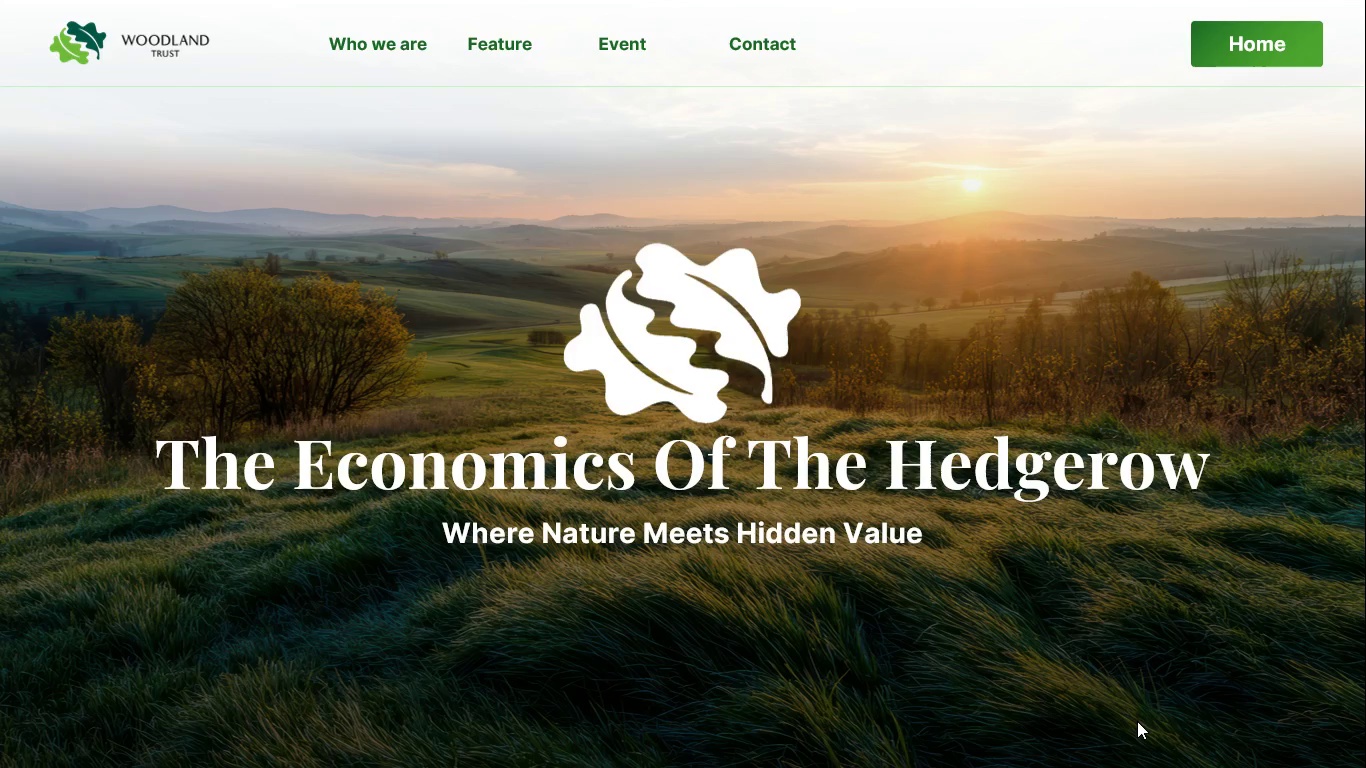 
key(Escape)
 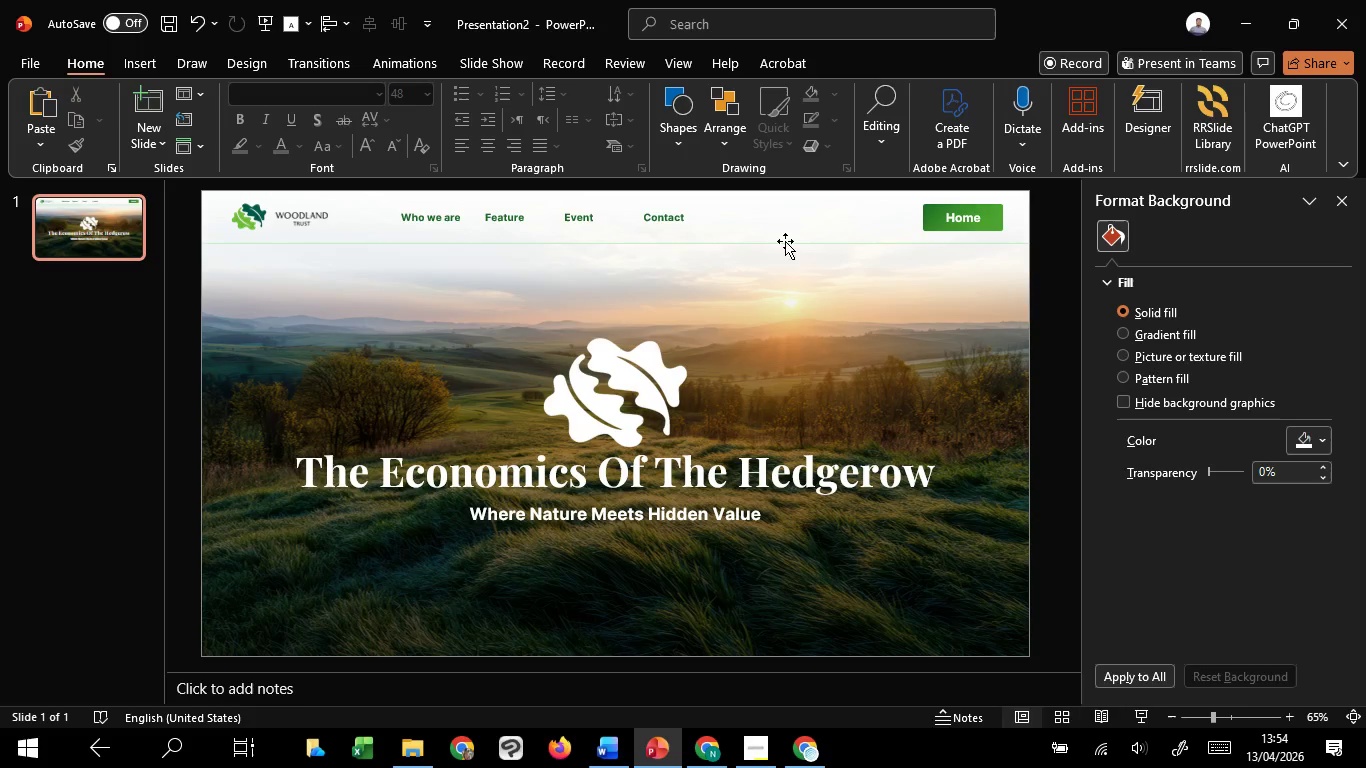 
left_click([785, 241])
 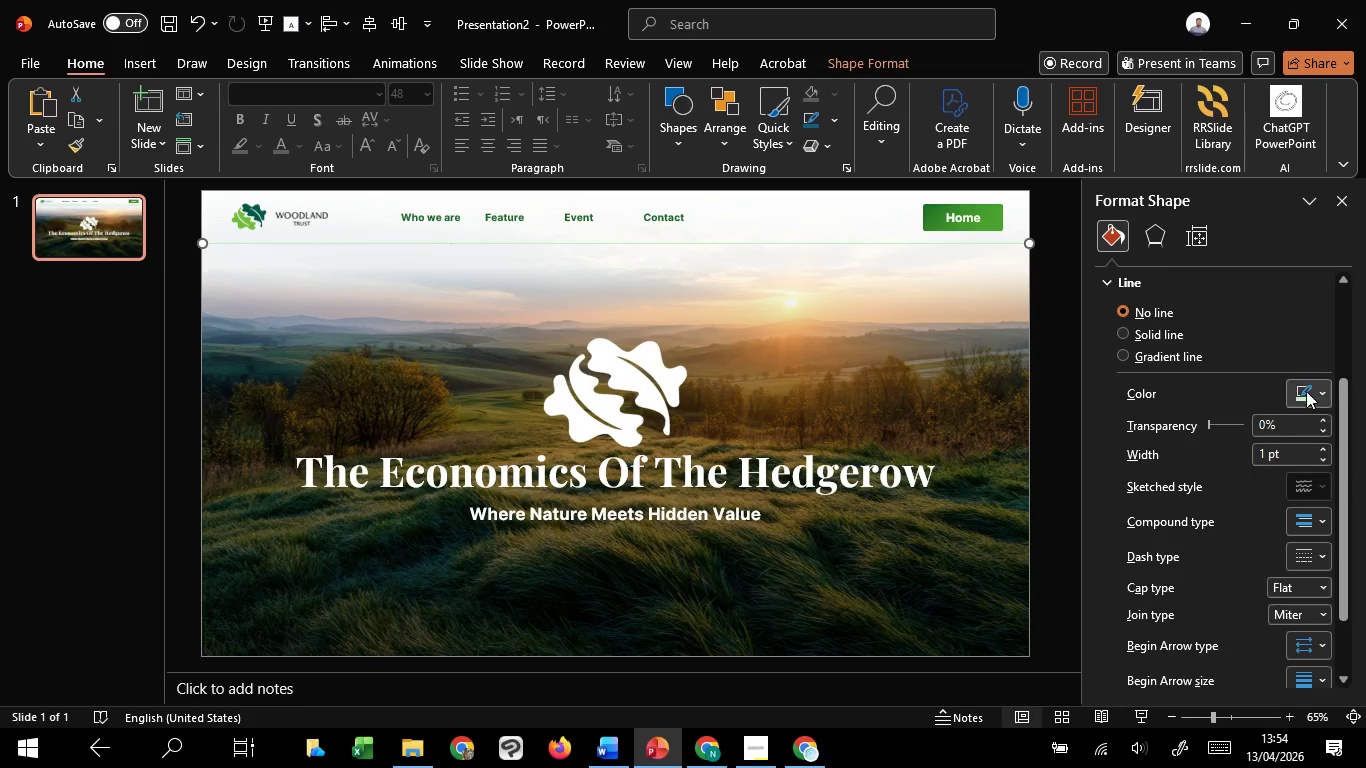 
left_click([1305, 389])
 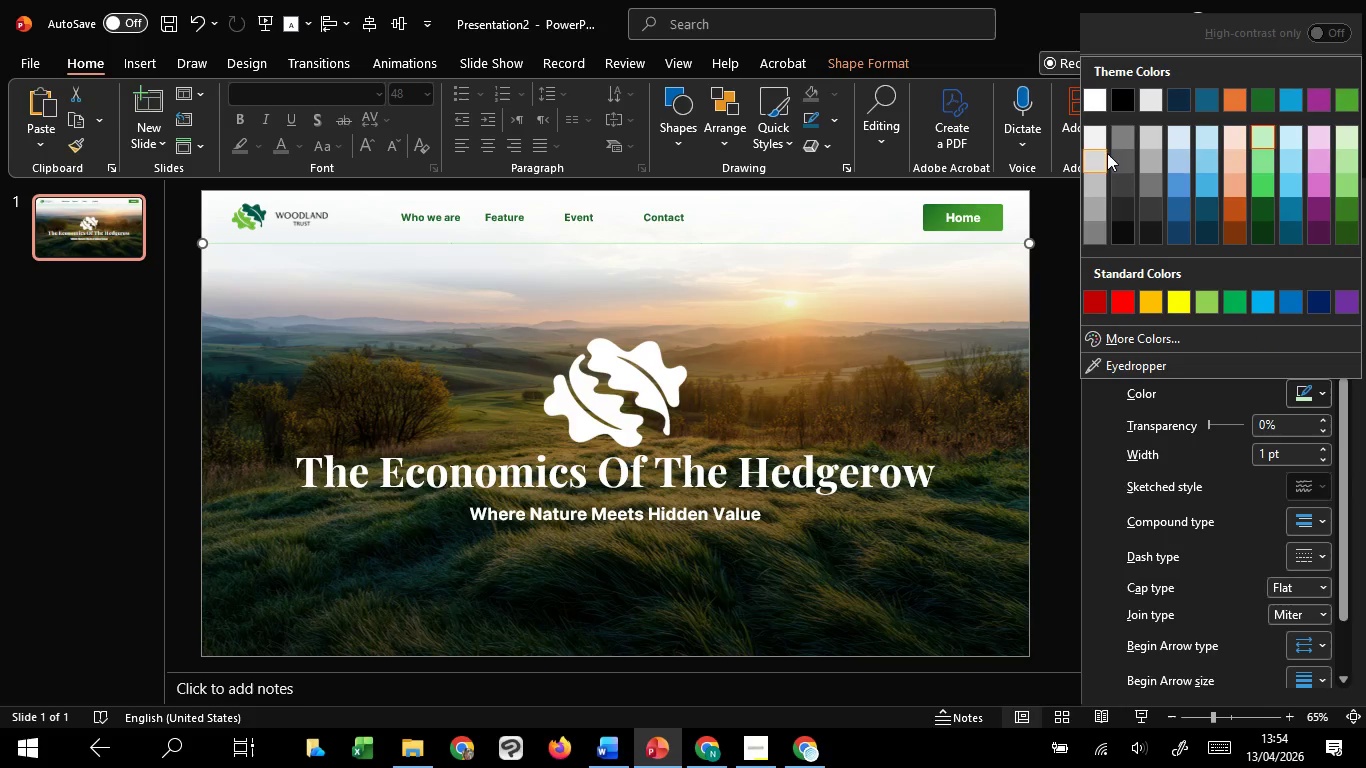 
left_click([1097, 138])
 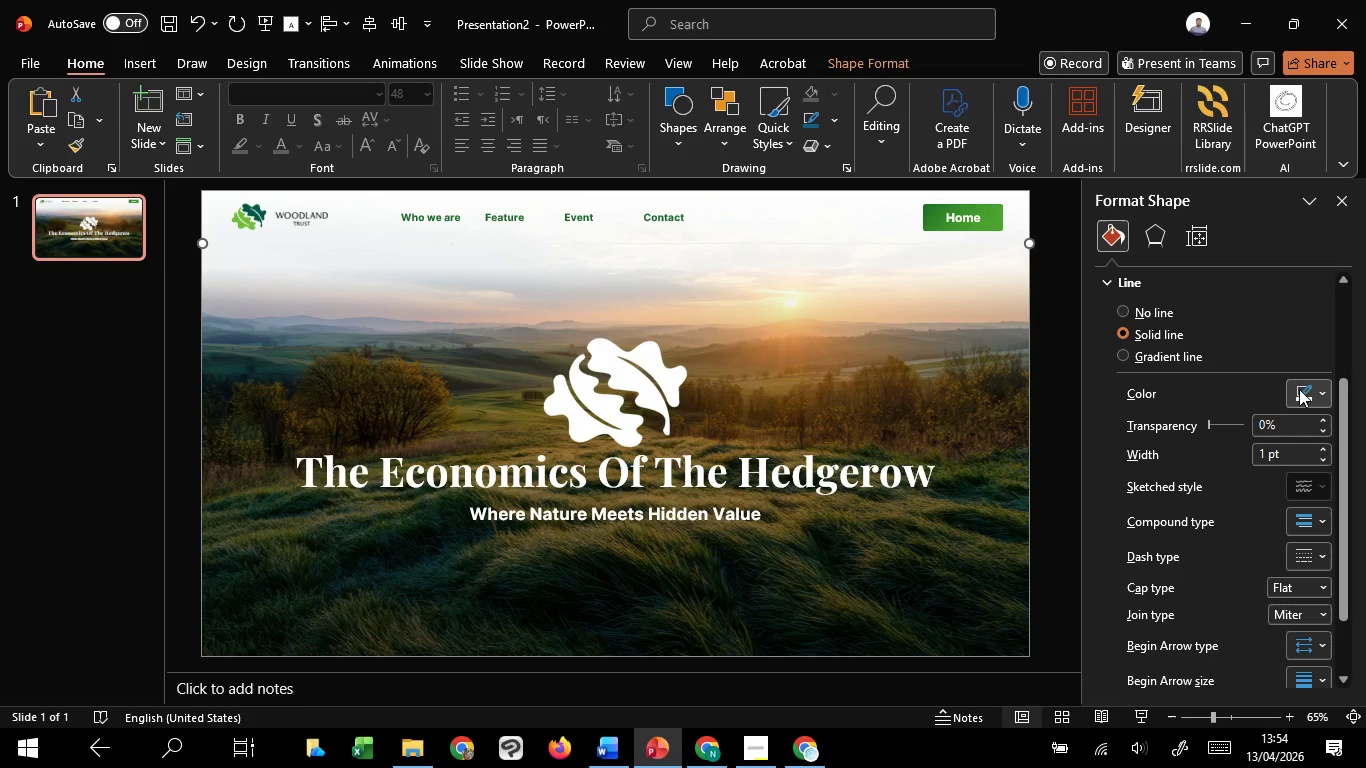 
left_click([1299, 389])
 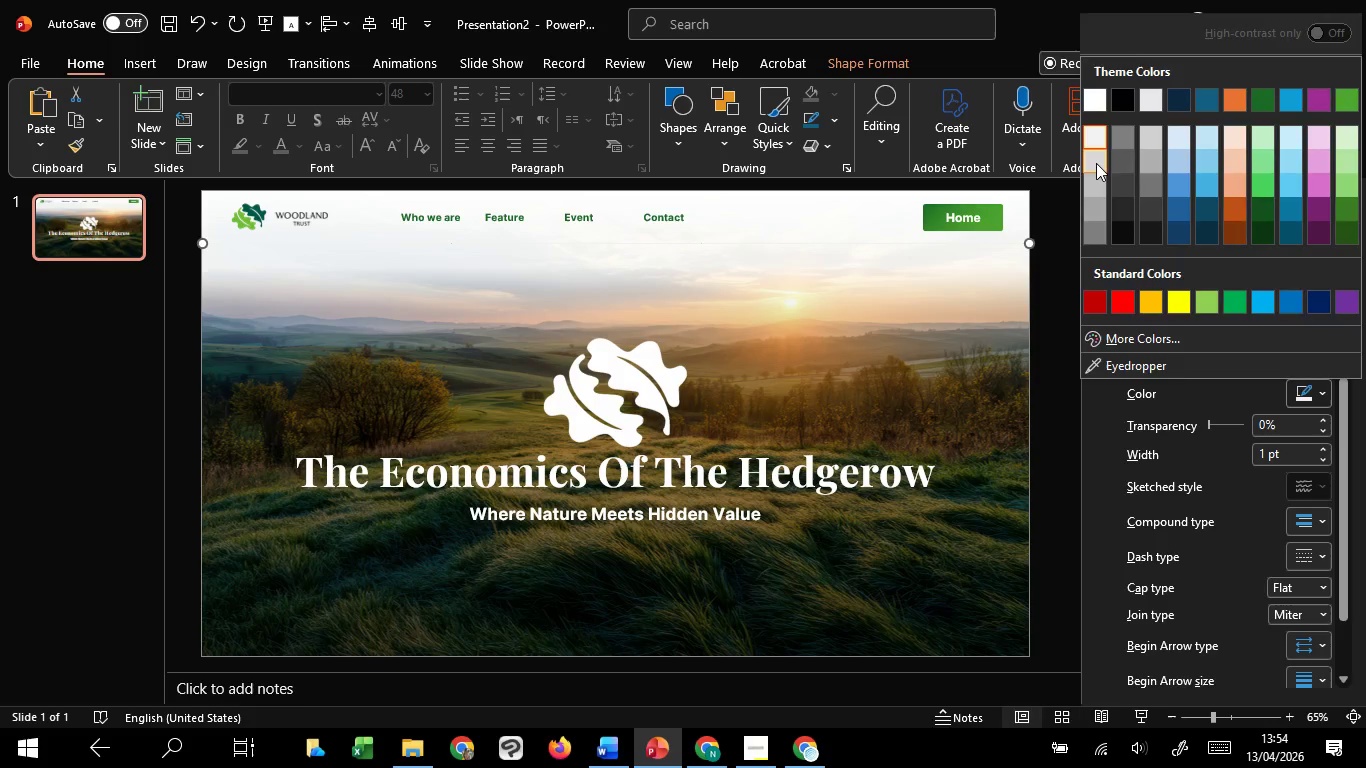 
left_click([1096, 163])
 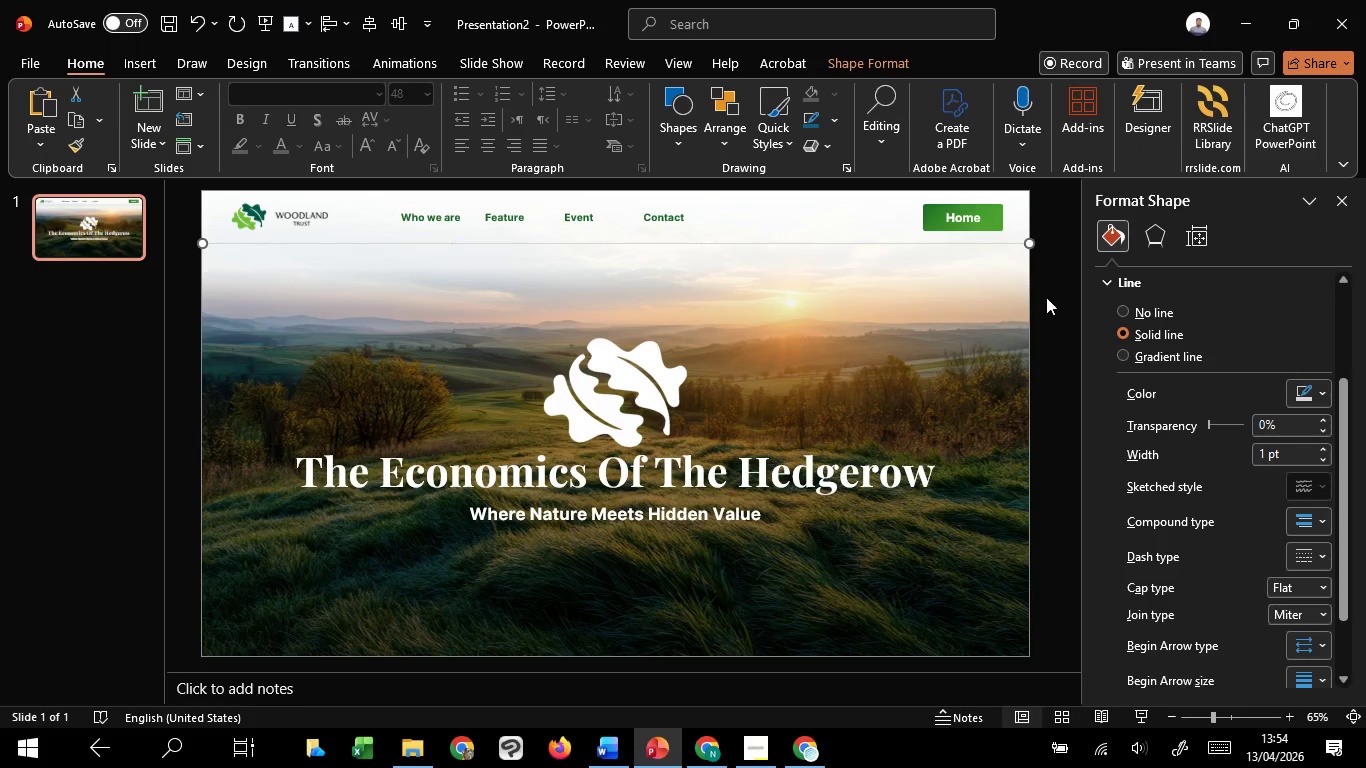 
left_click([1054, 304])
 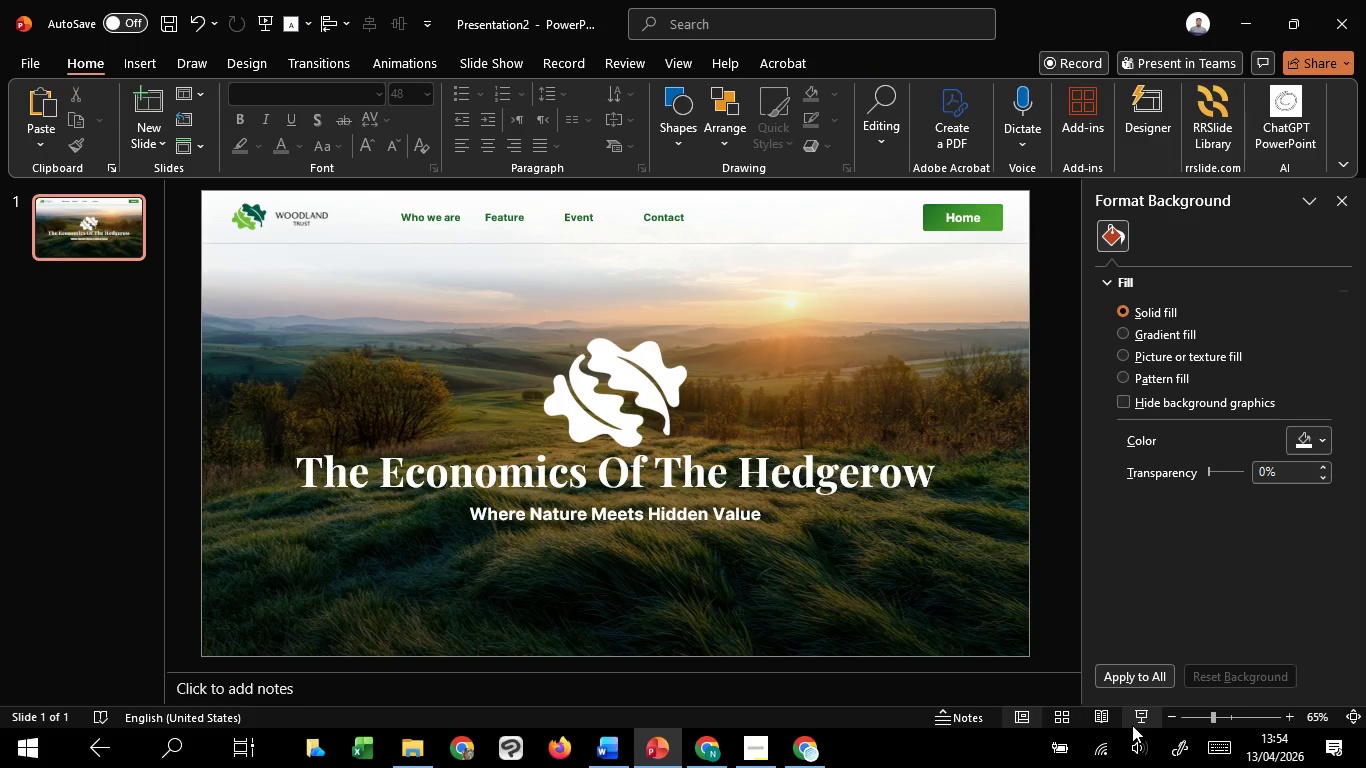 
left_click([1132, 725])
 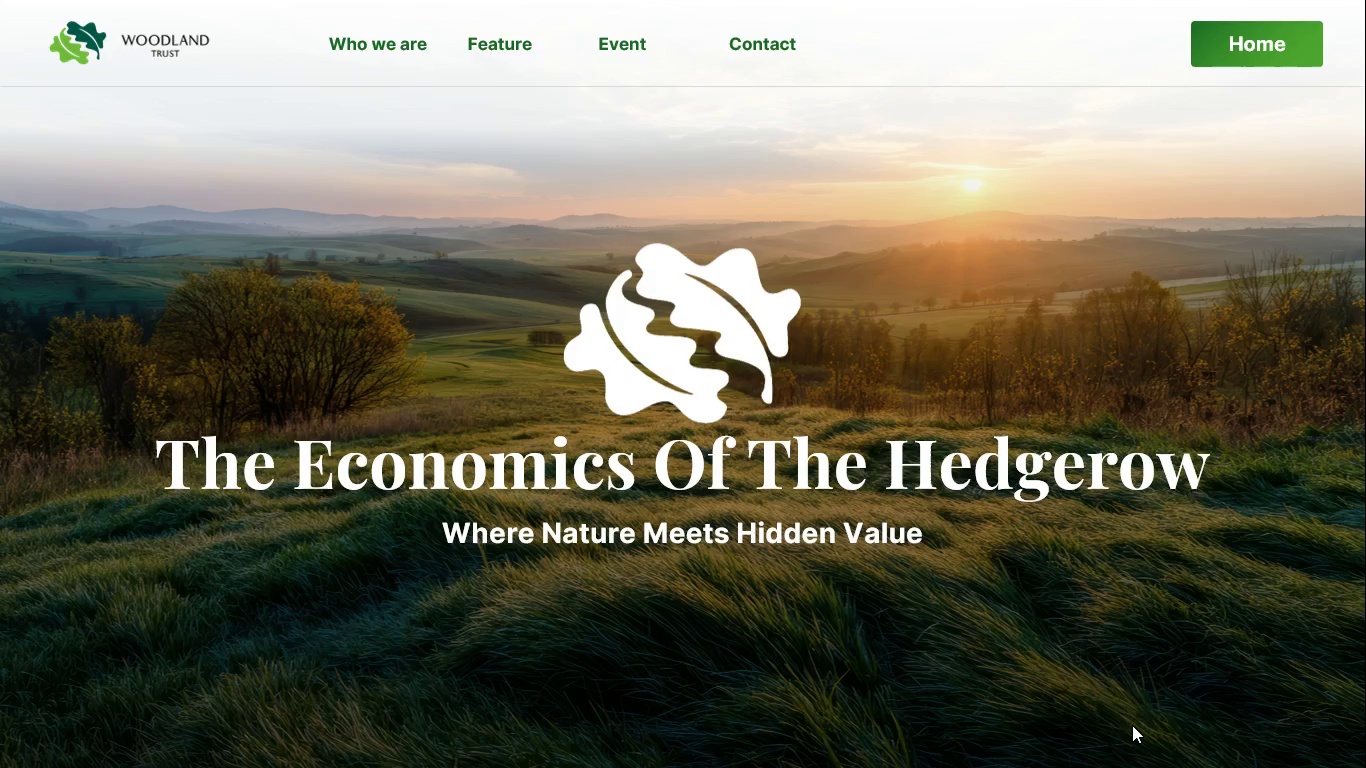 
wait(21.66)
 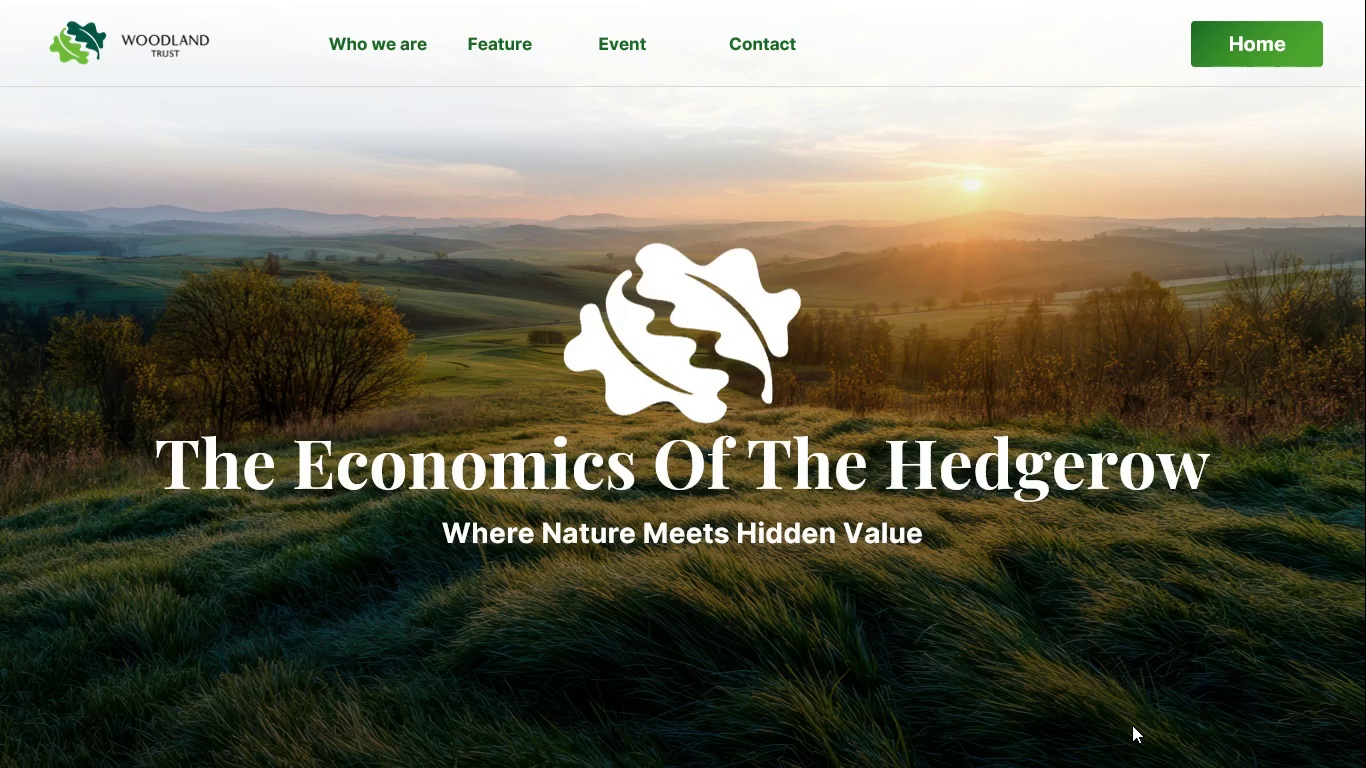 
key(Escape)
 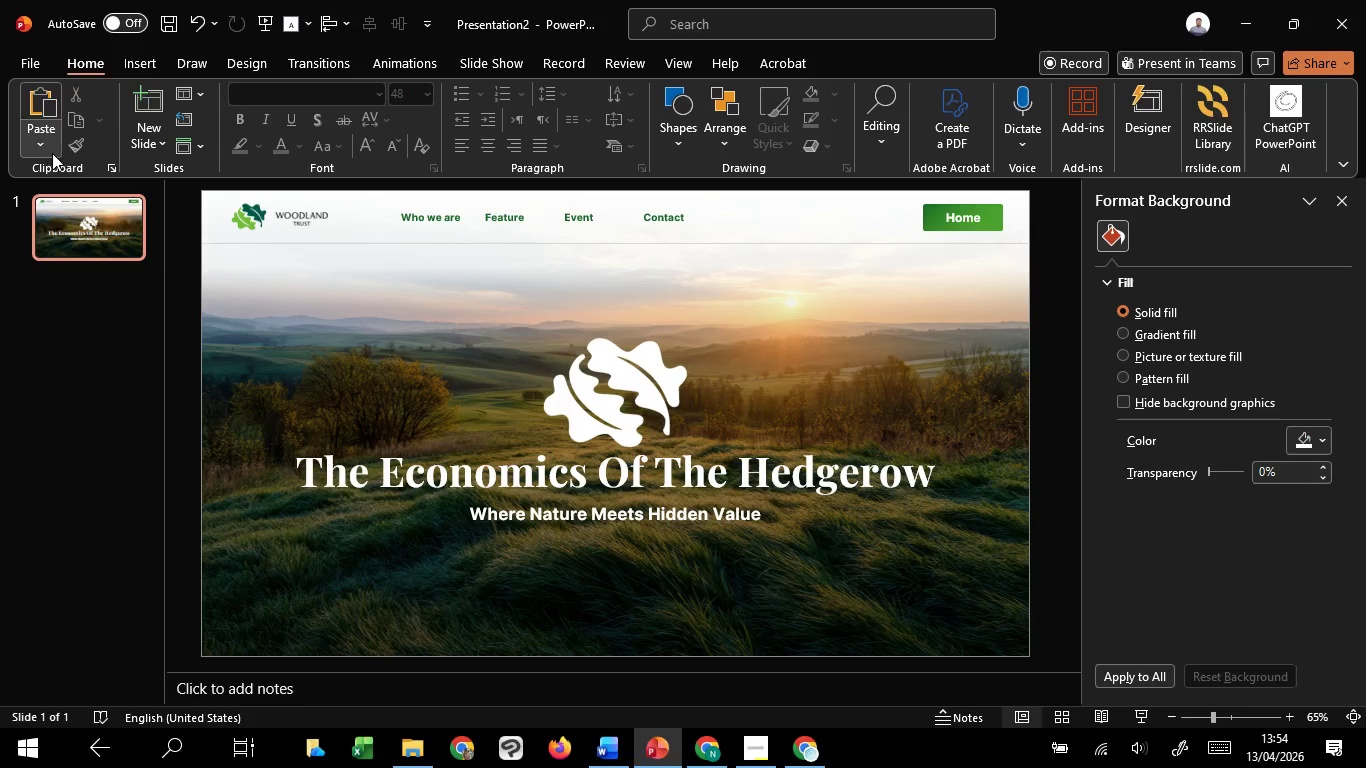 
left_click([141, 143])
 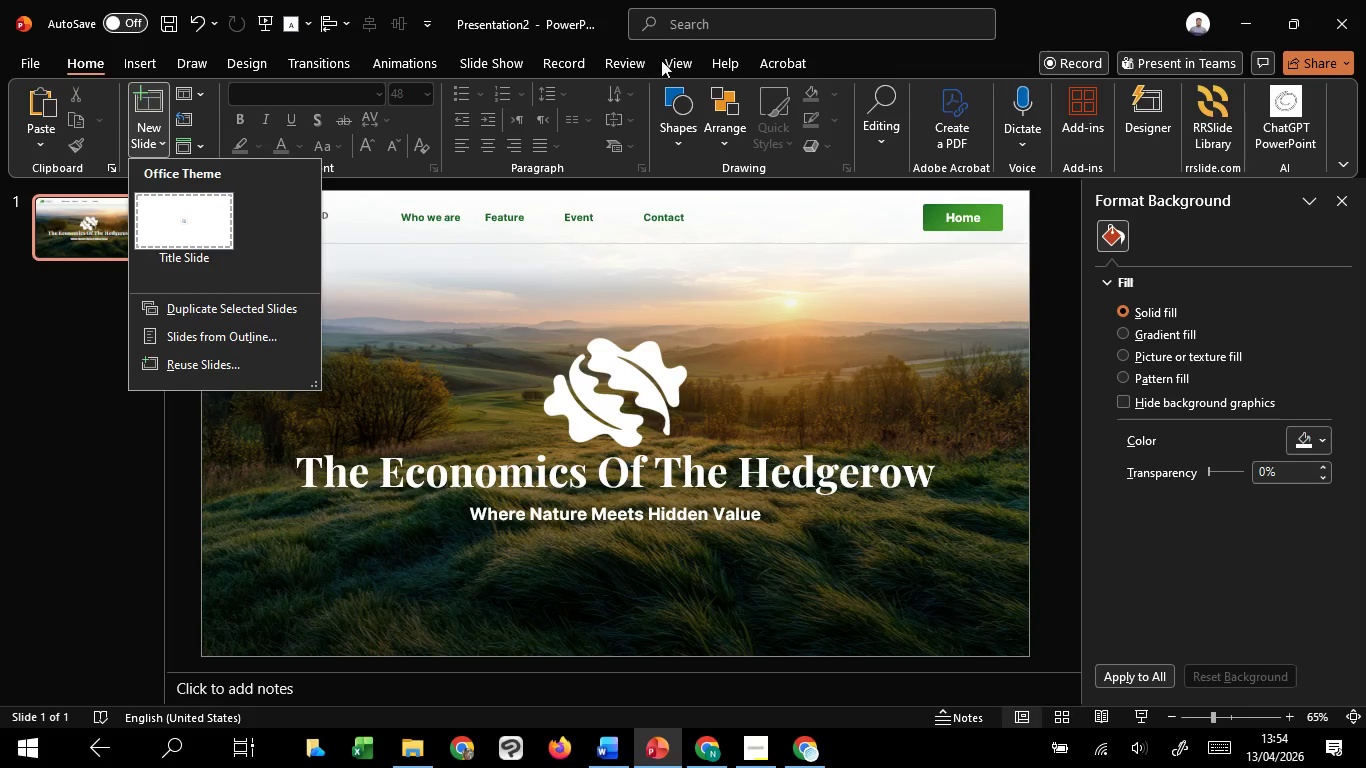 
left_click([670, 60])
 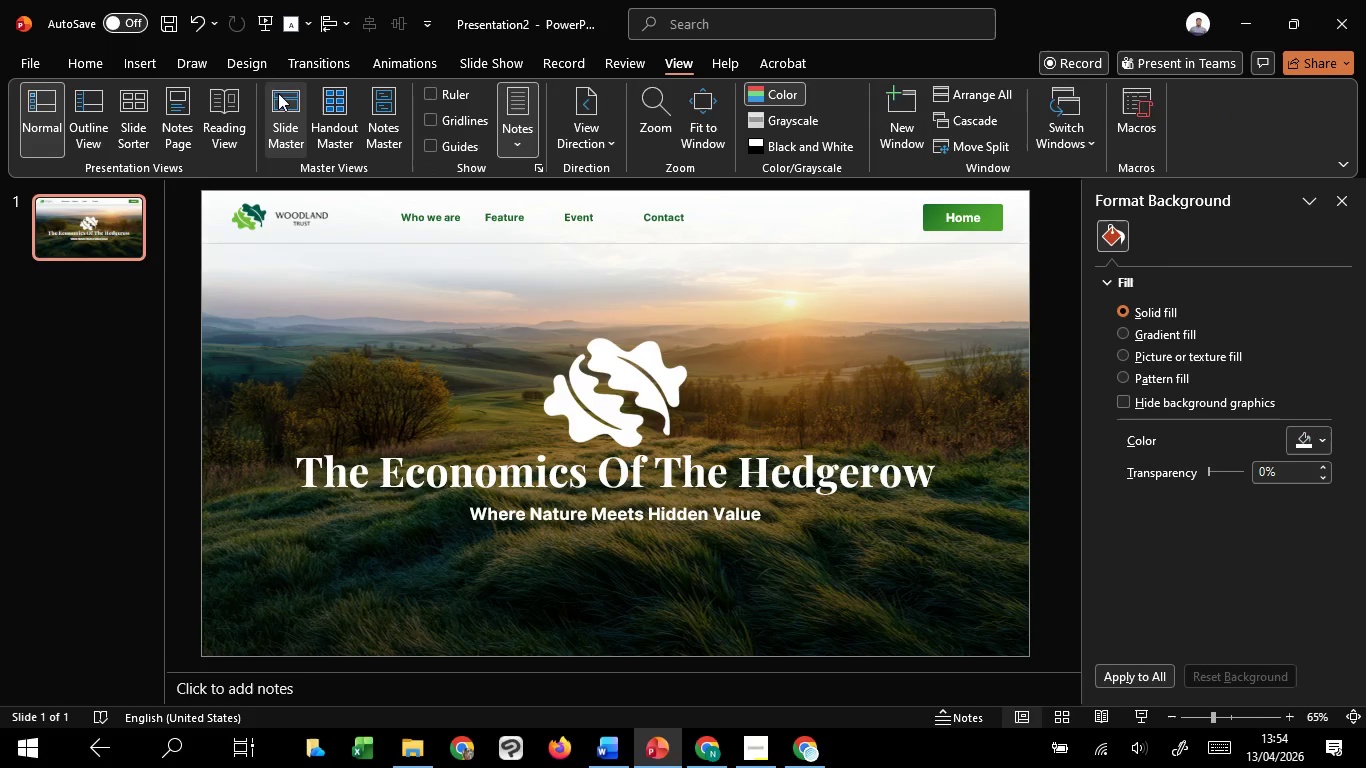 
left_click([278, 93])
 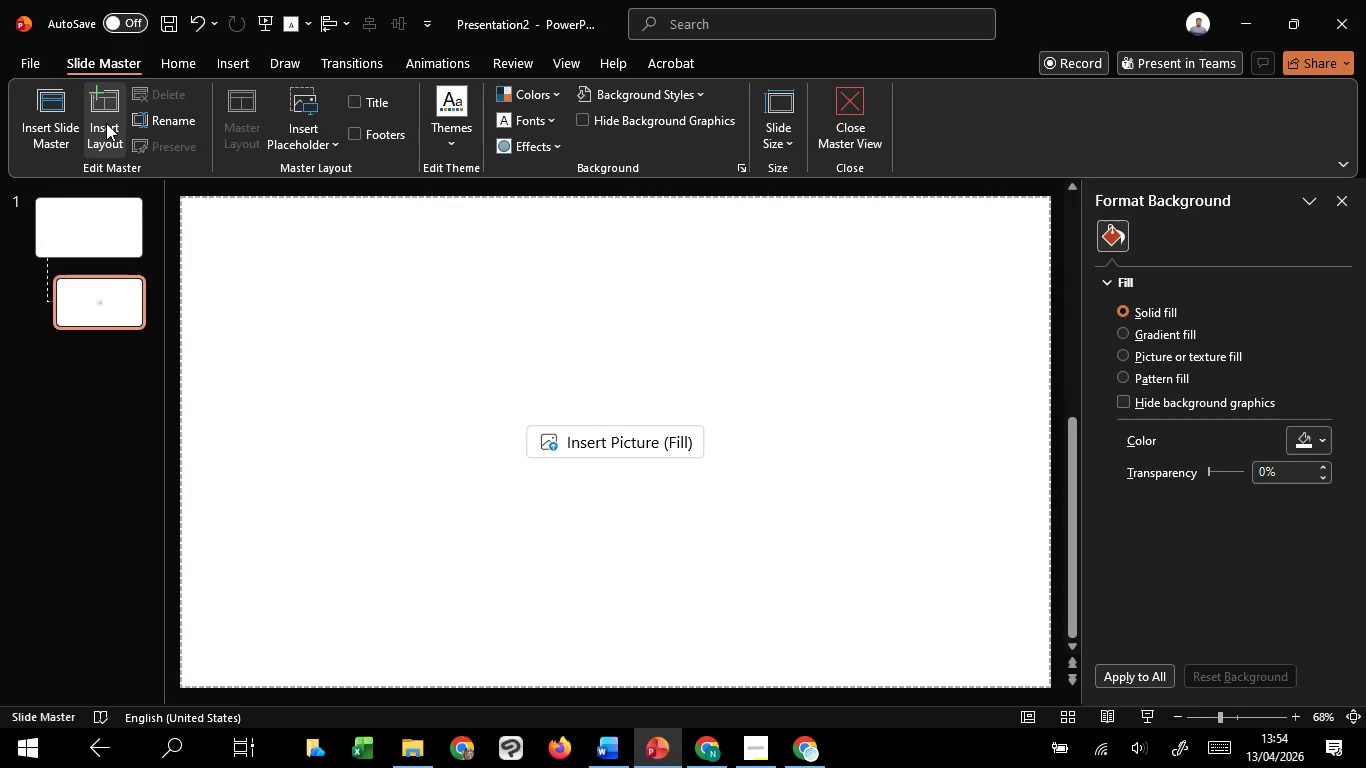 
left_click([106, 121])
 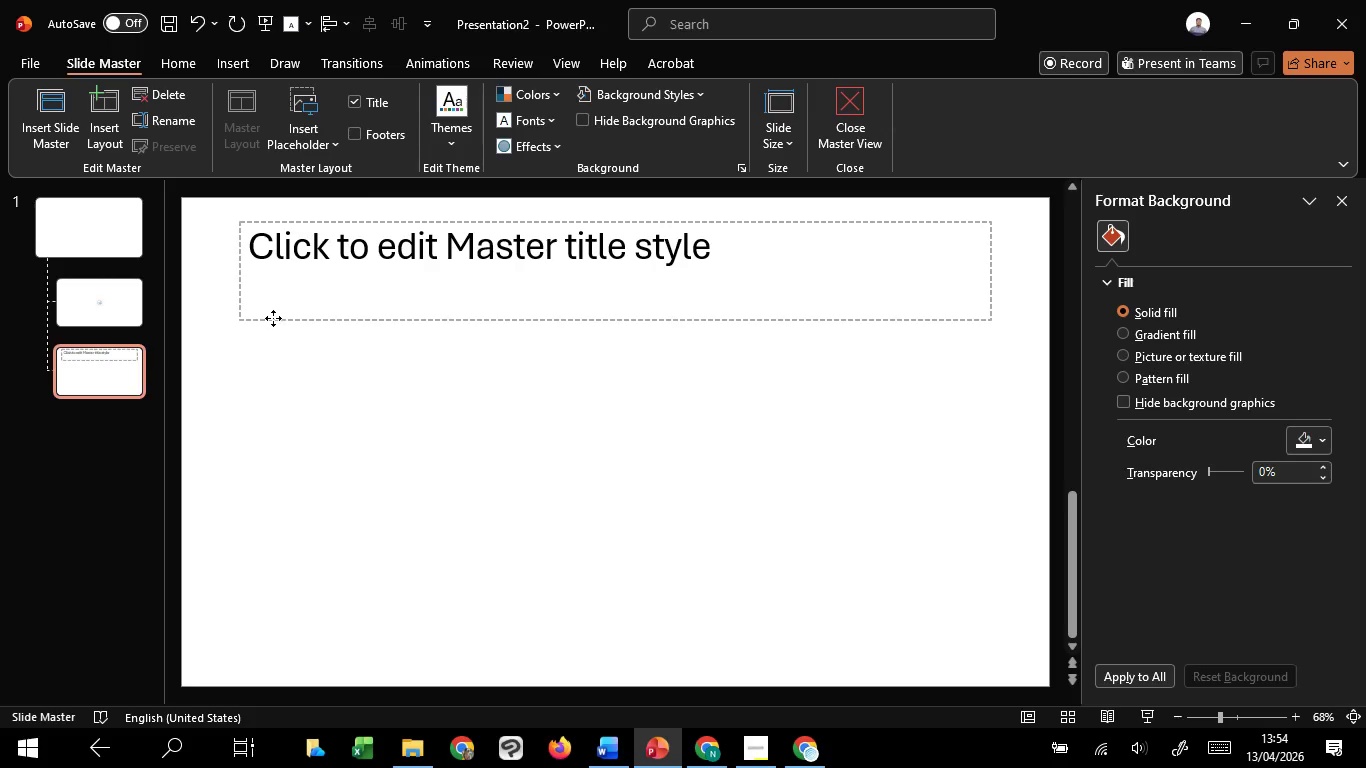 
left_click([273, 318])
 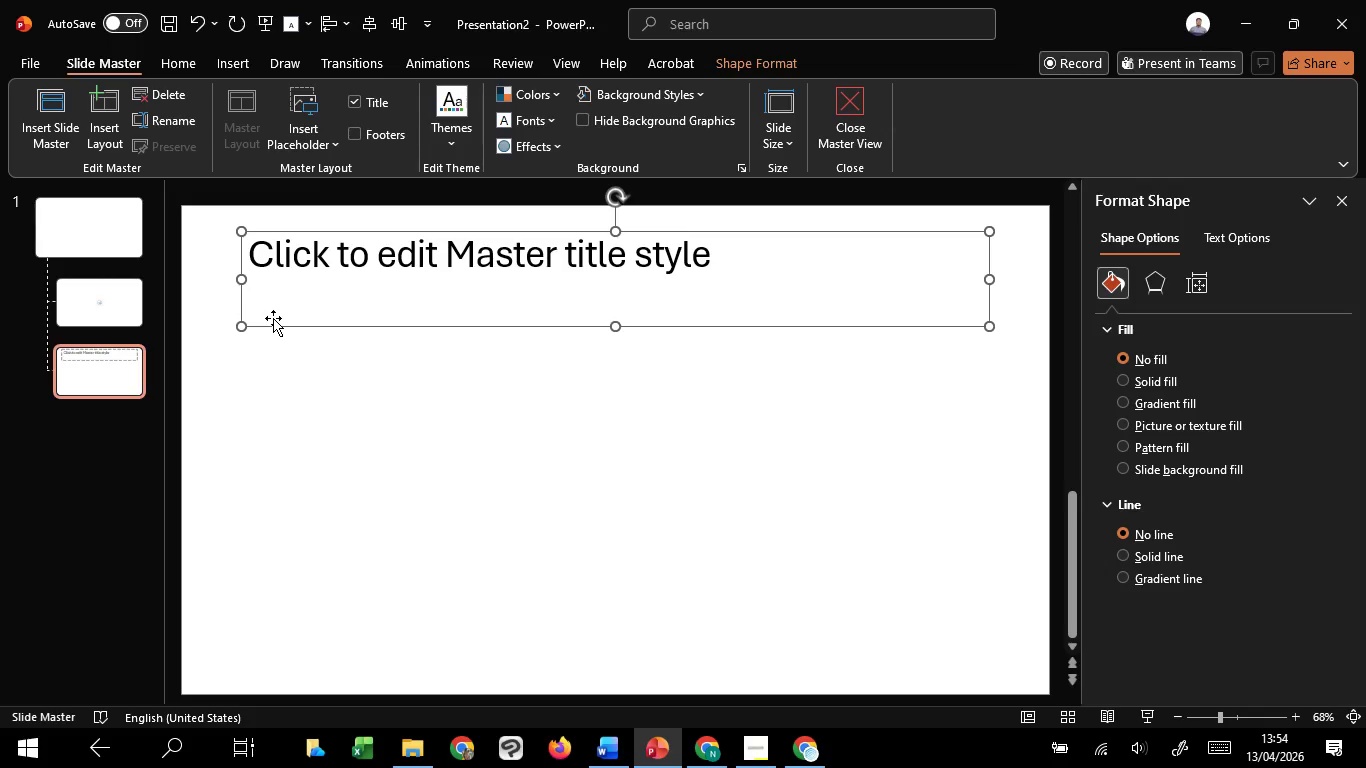 
key(Delete)
 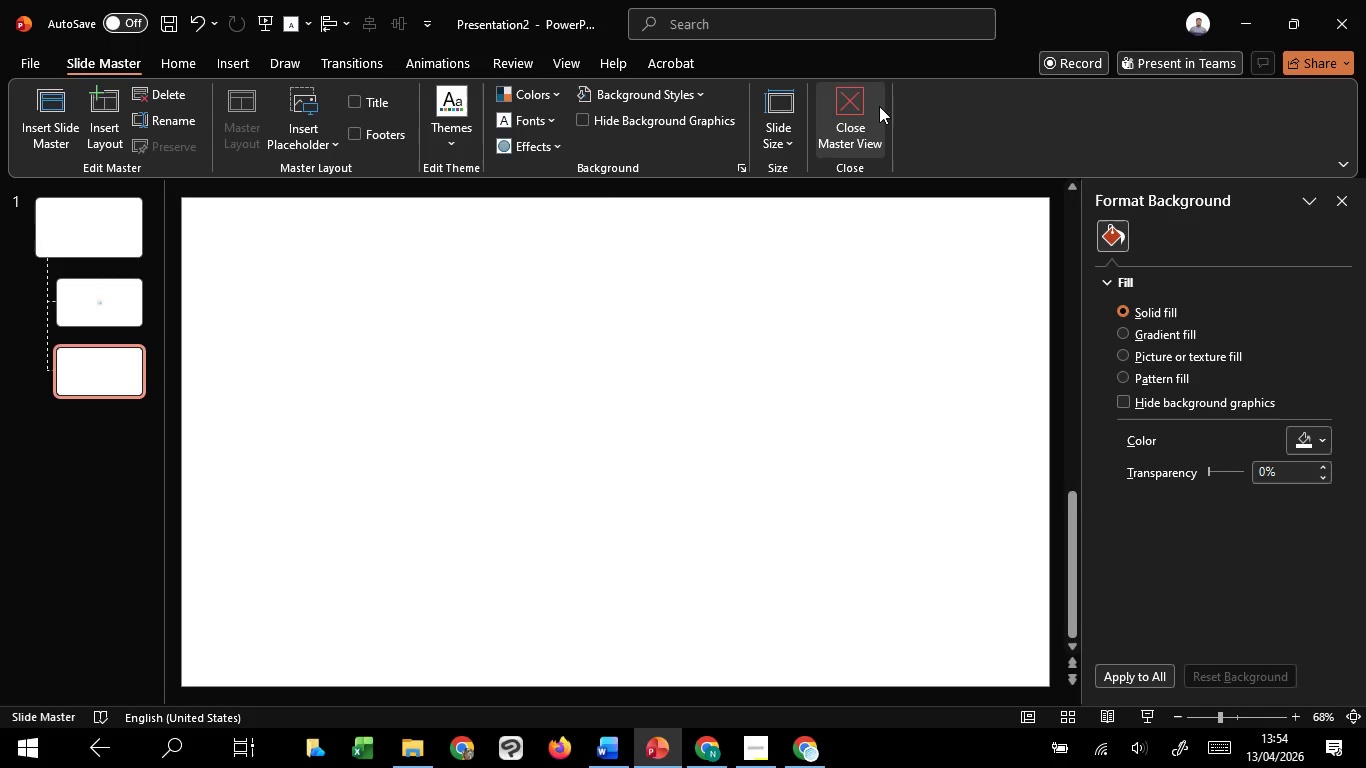 
left_click([879, 106])
 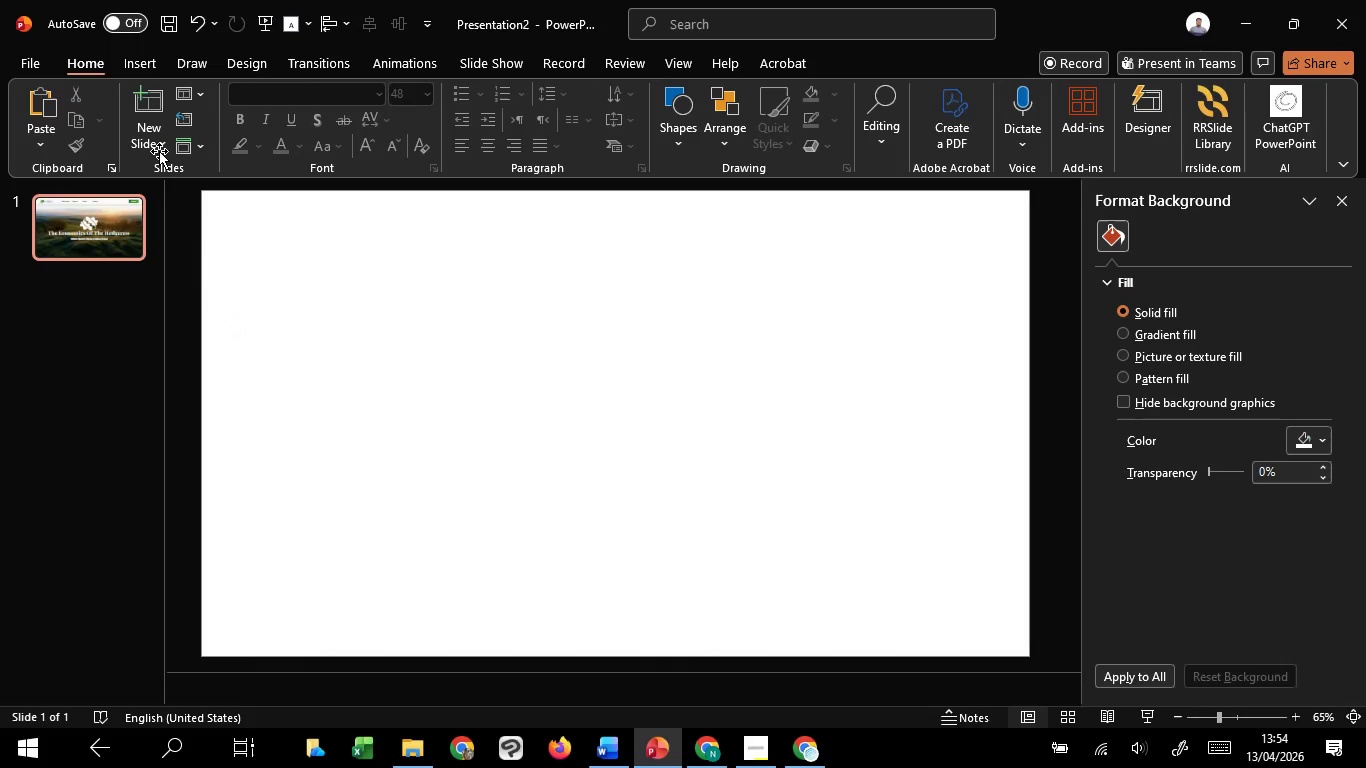 
left_click([159, 148])
 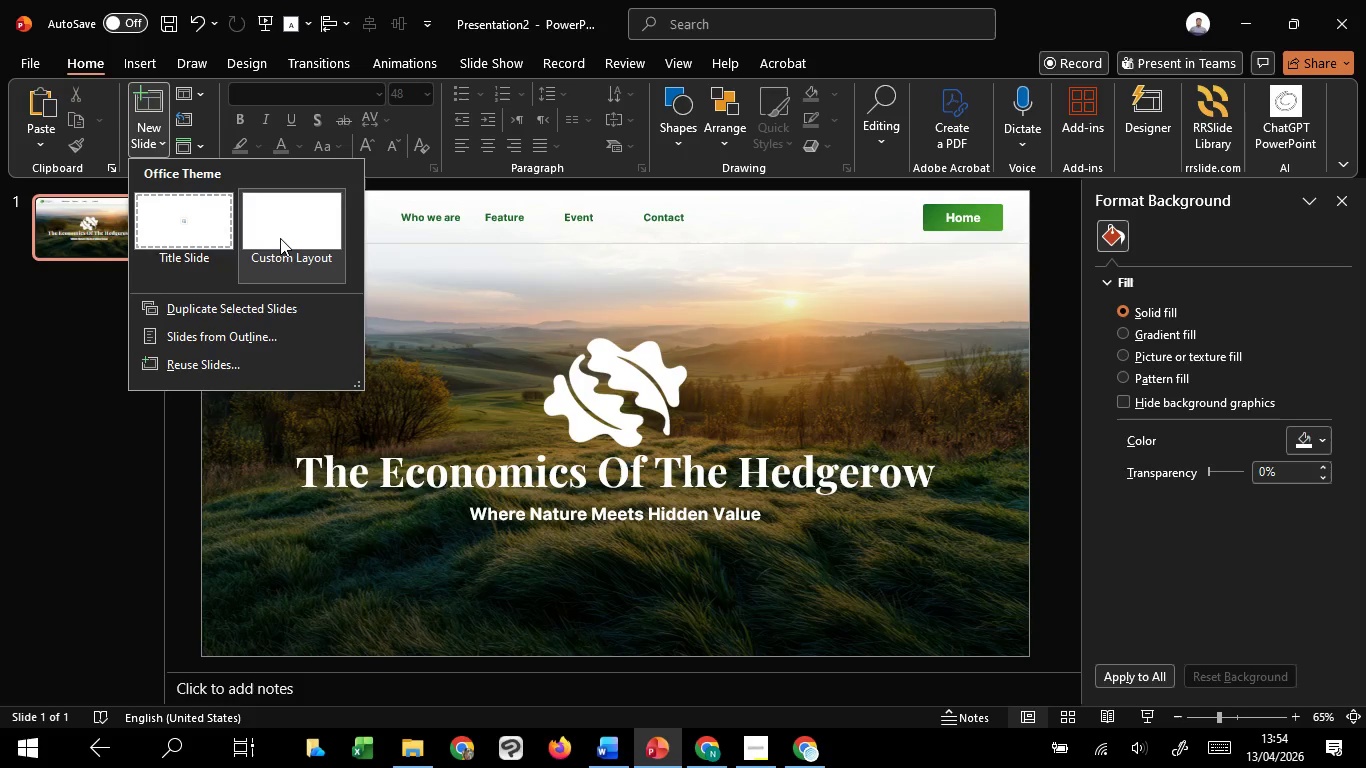 
left_click([280, 238])
 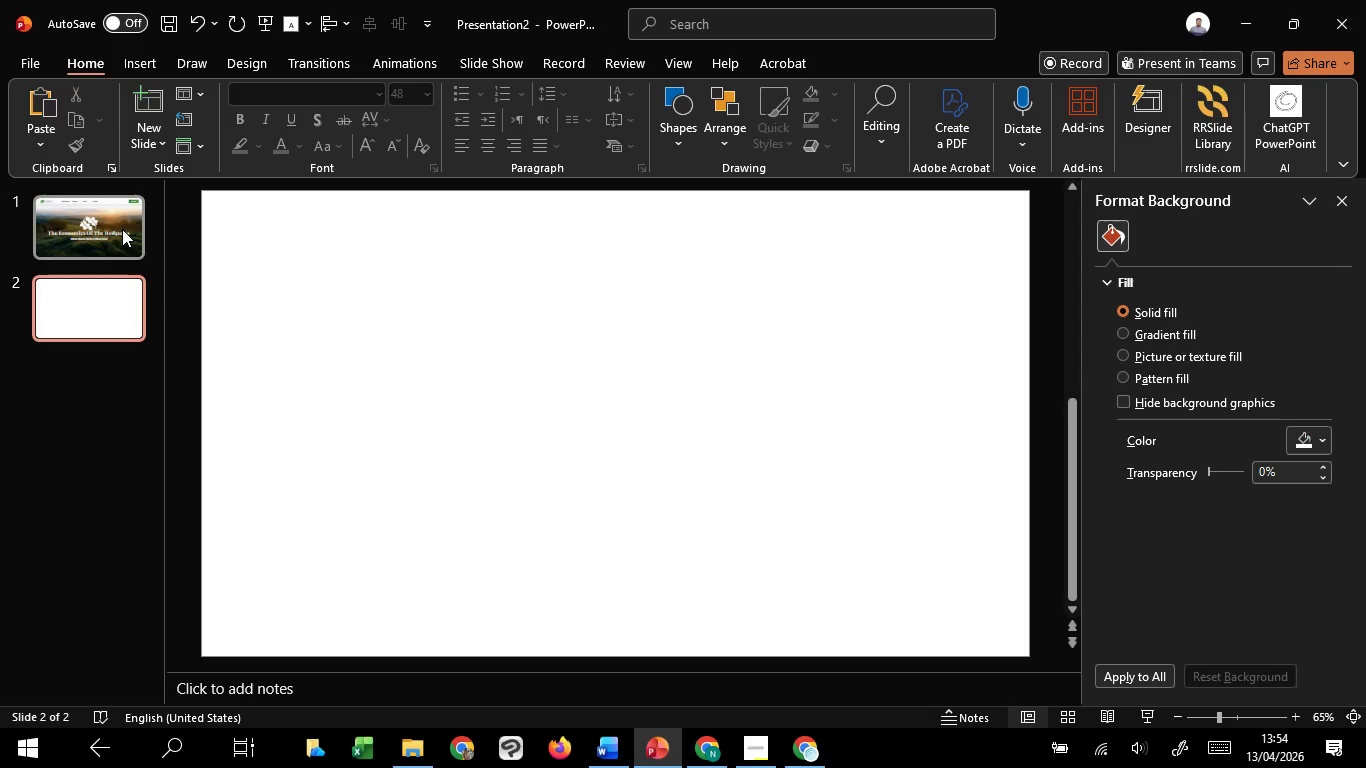 
left_click([122, 229])
 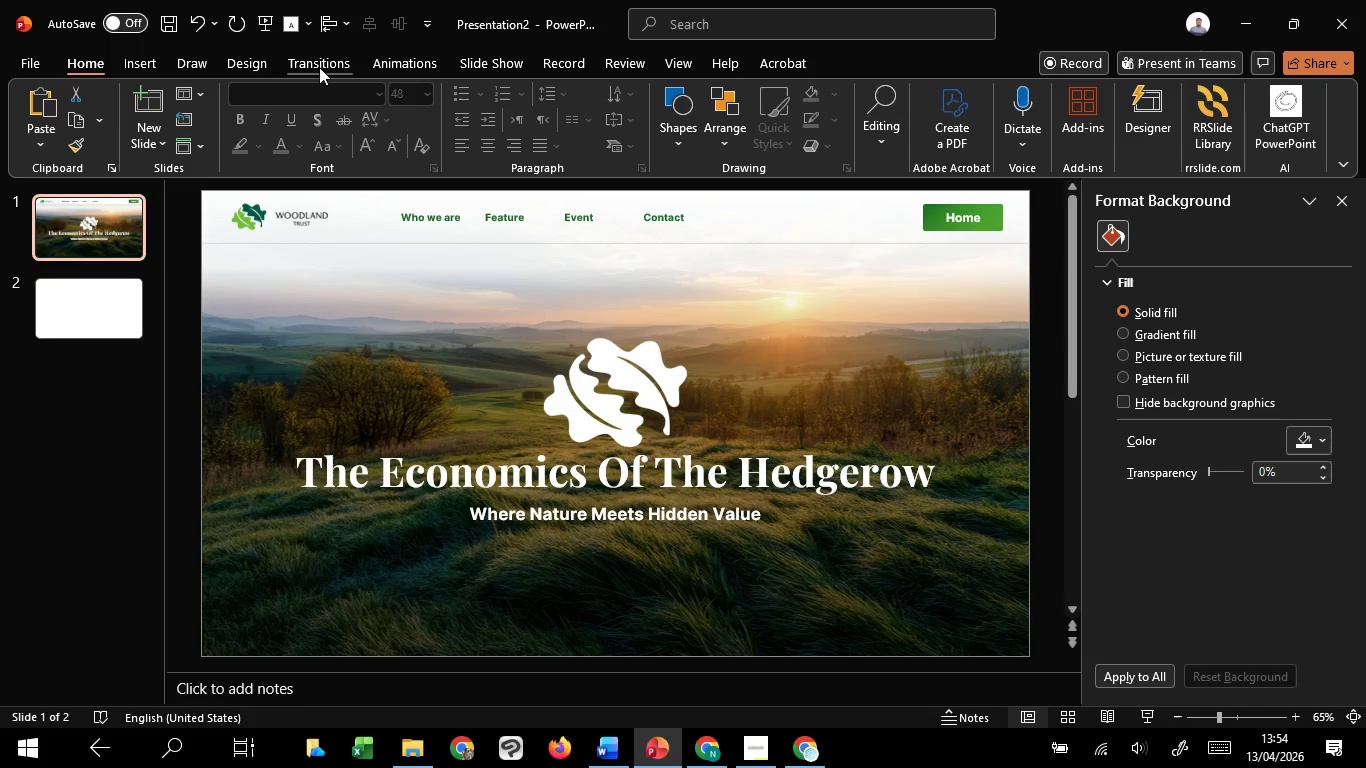 
left_click([319, 67])
 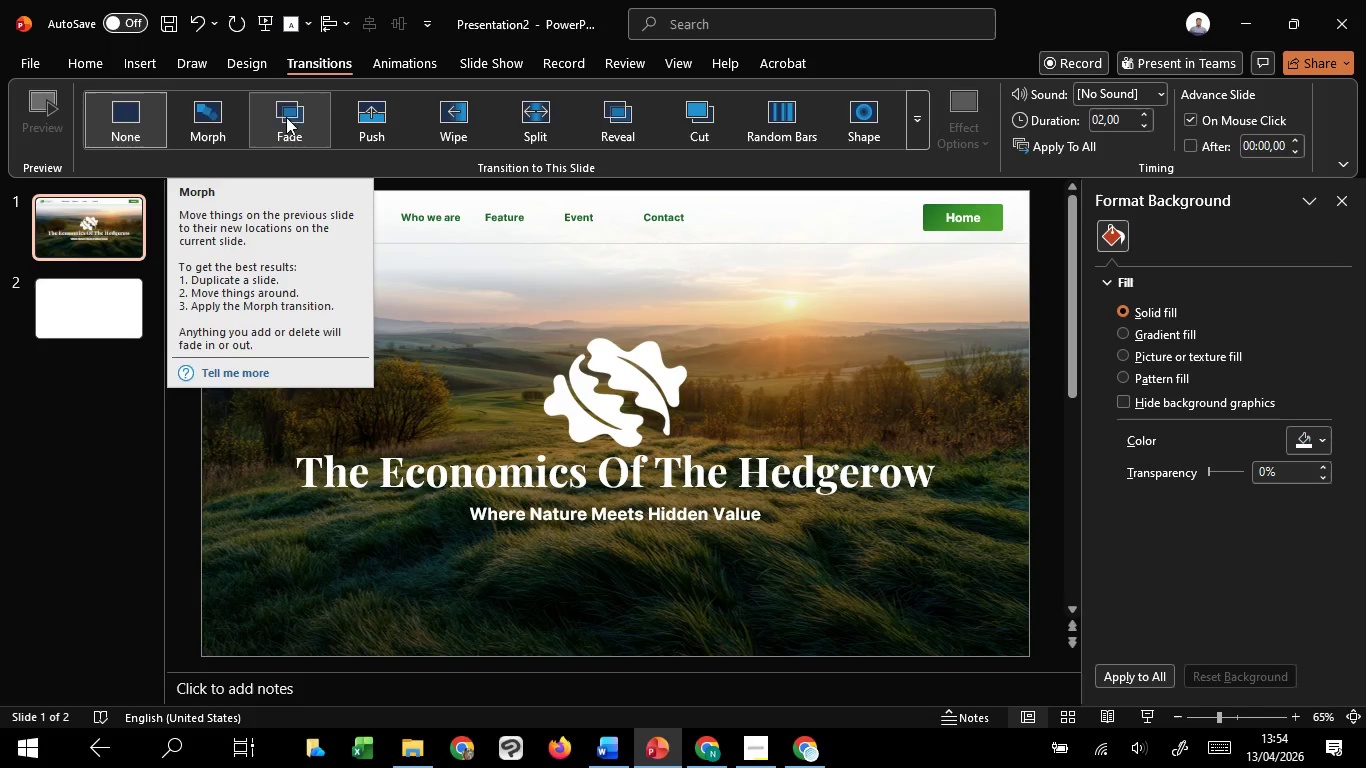 
left_click([298, 117])
 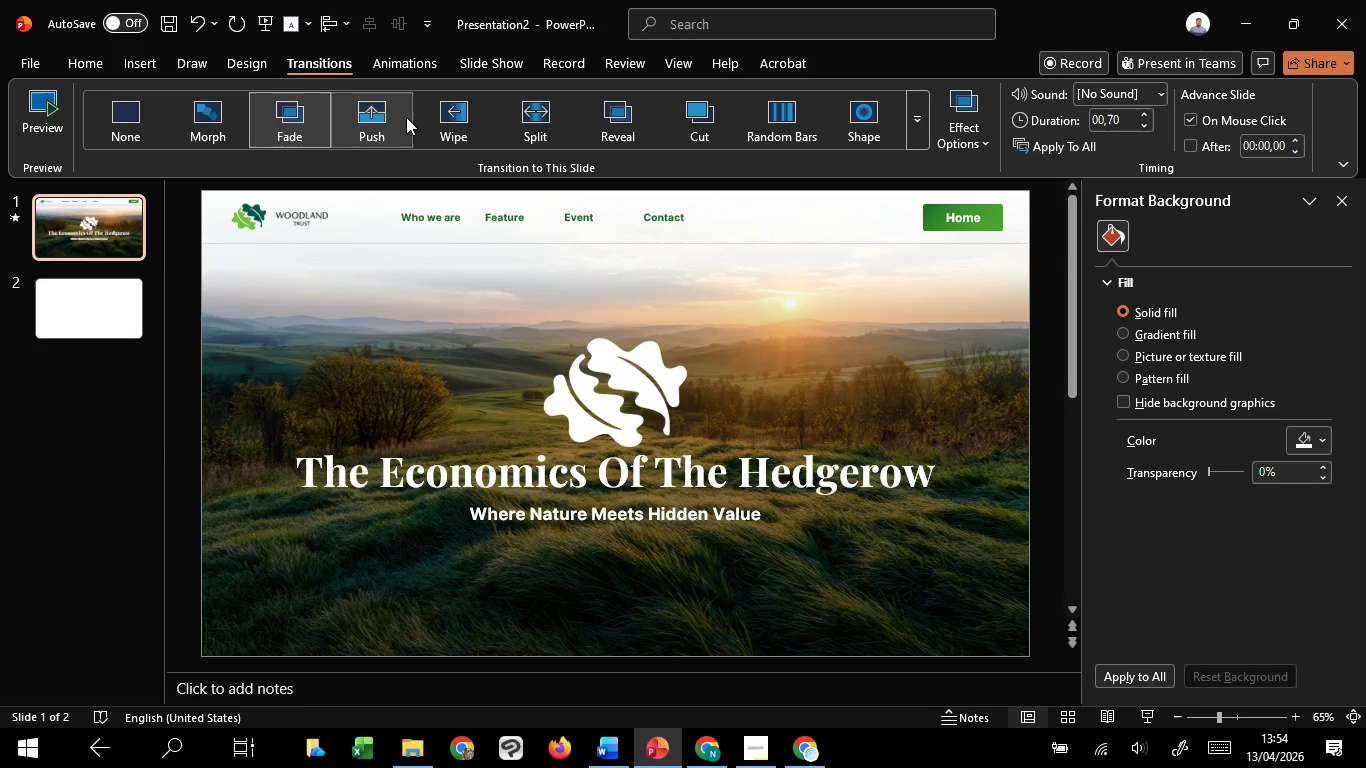 
left_click([406, 117])
 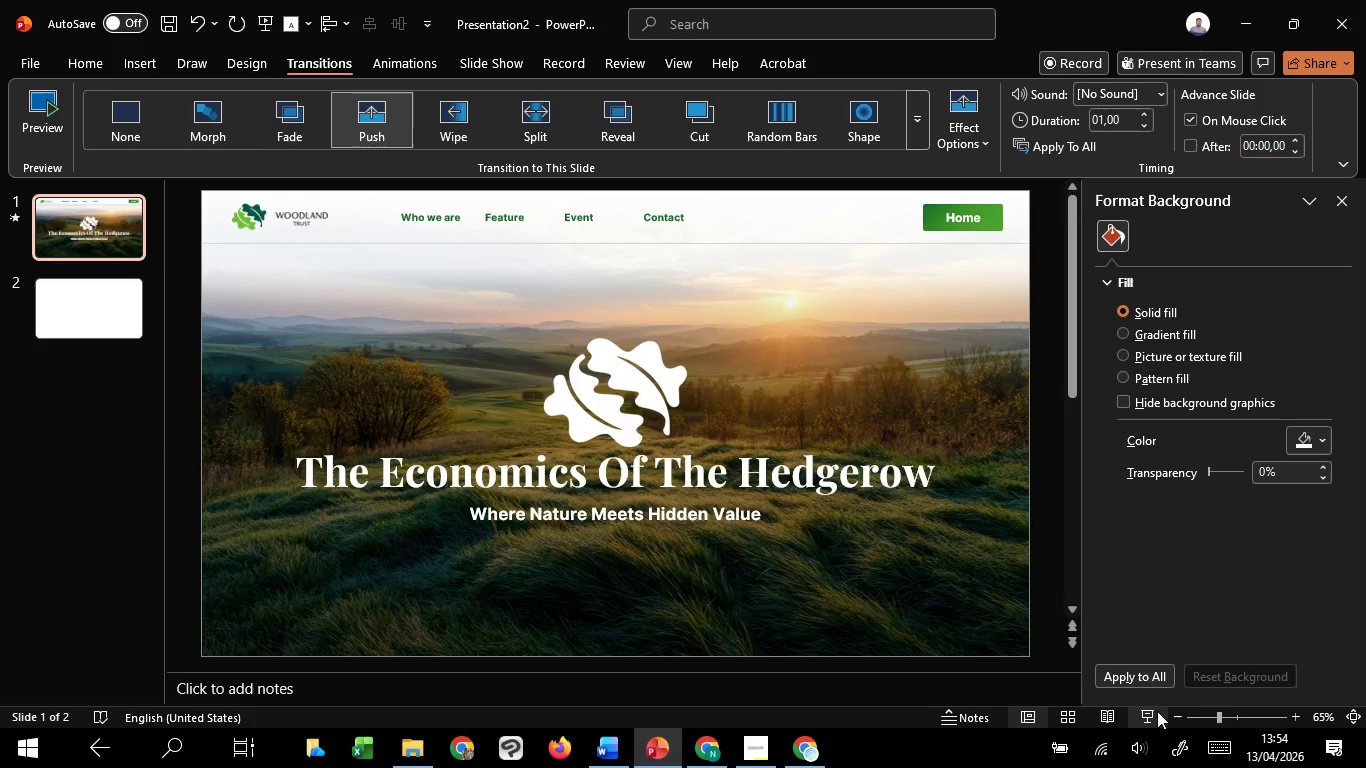 
left_click([1153, 713])
 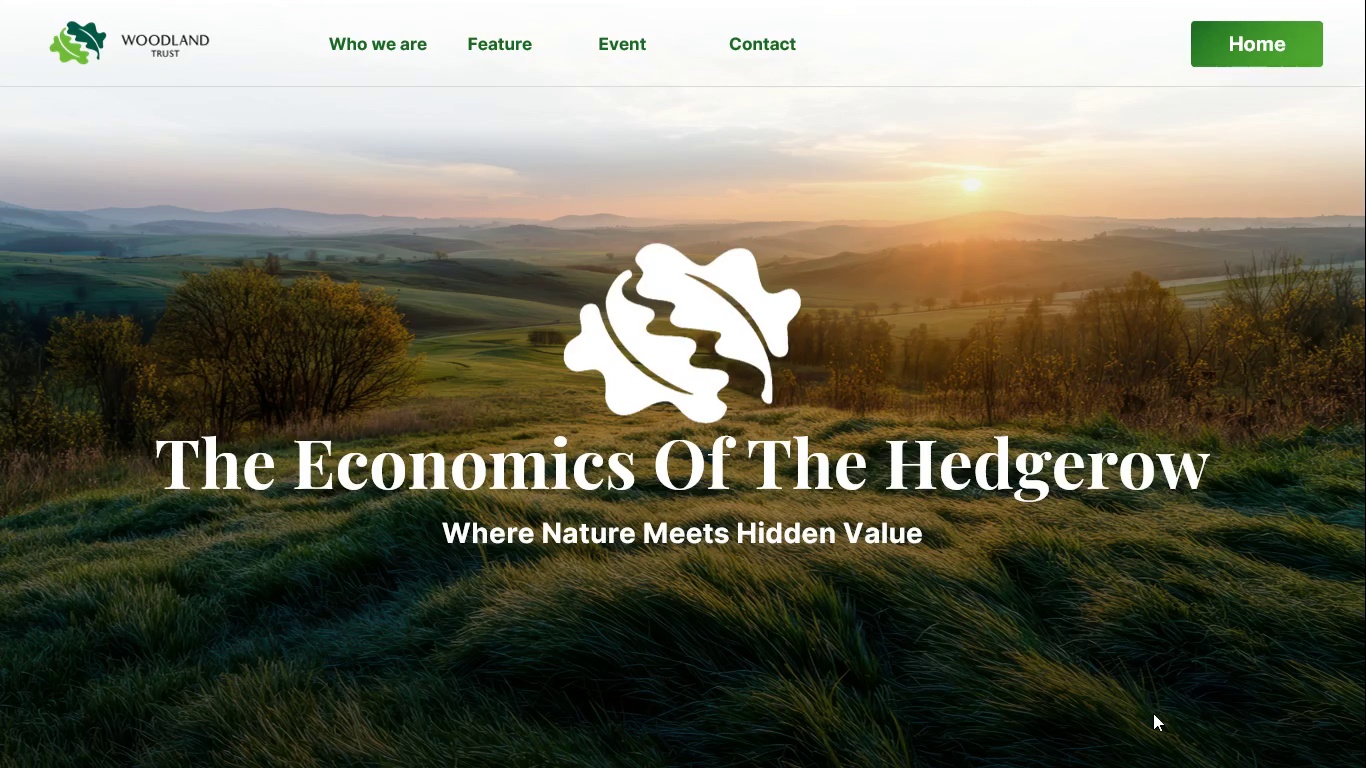 
key(Escape)
 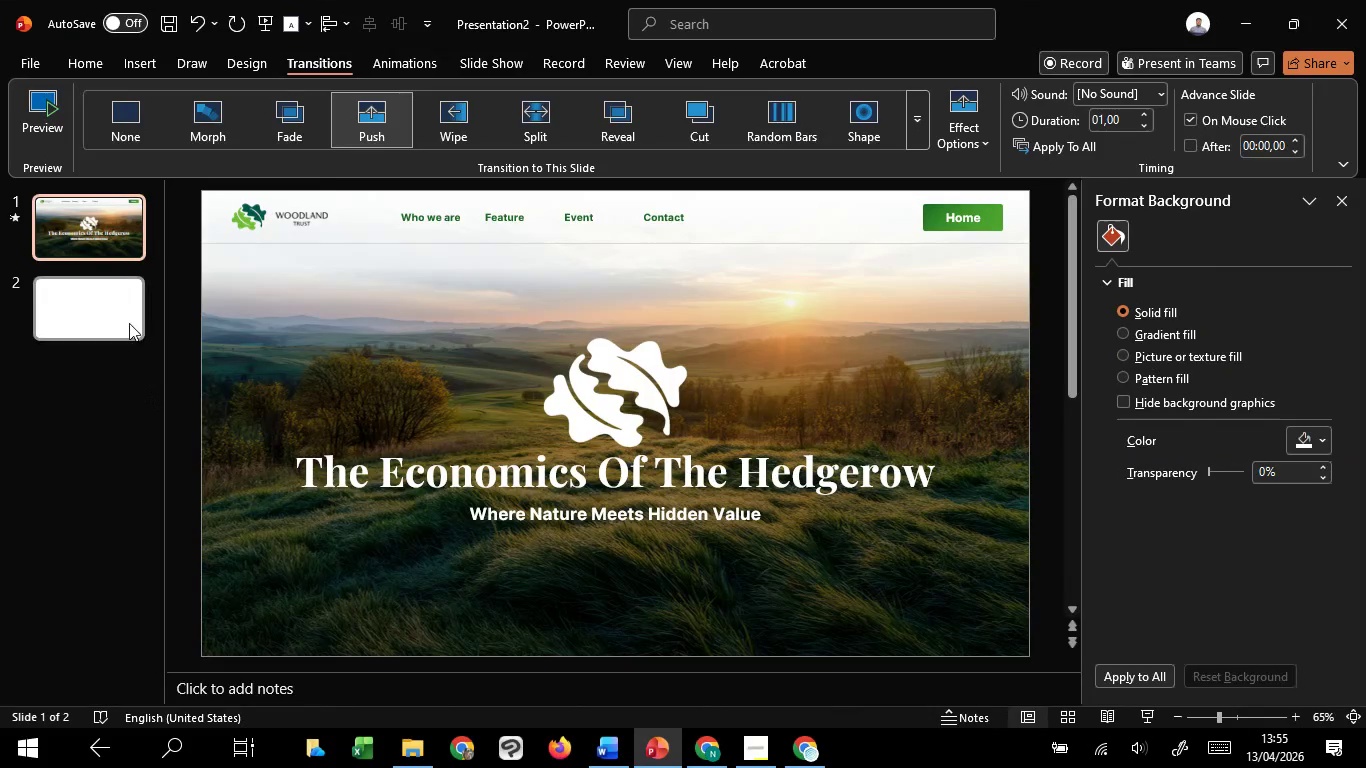 
left_click([128, 322])
 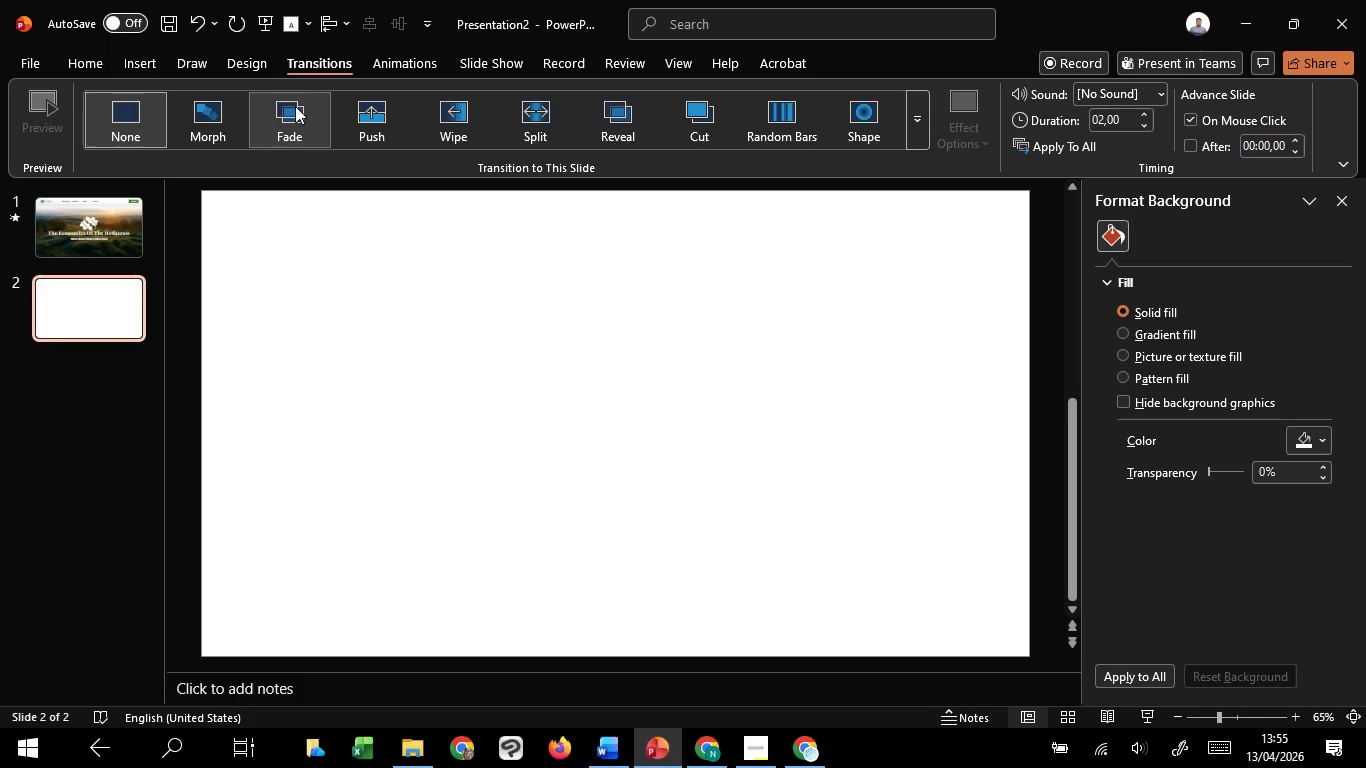 
left_click([295, 106])
 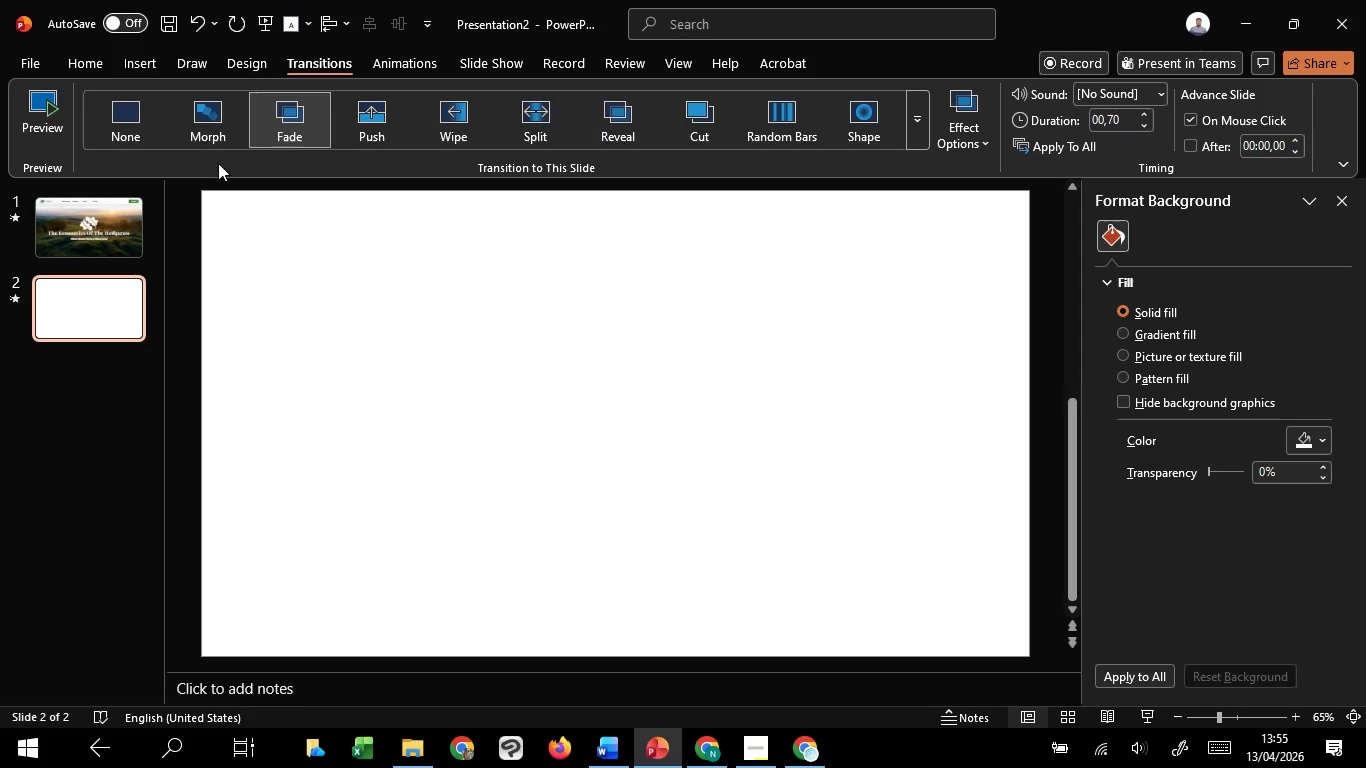 
left_click([123, 213])
 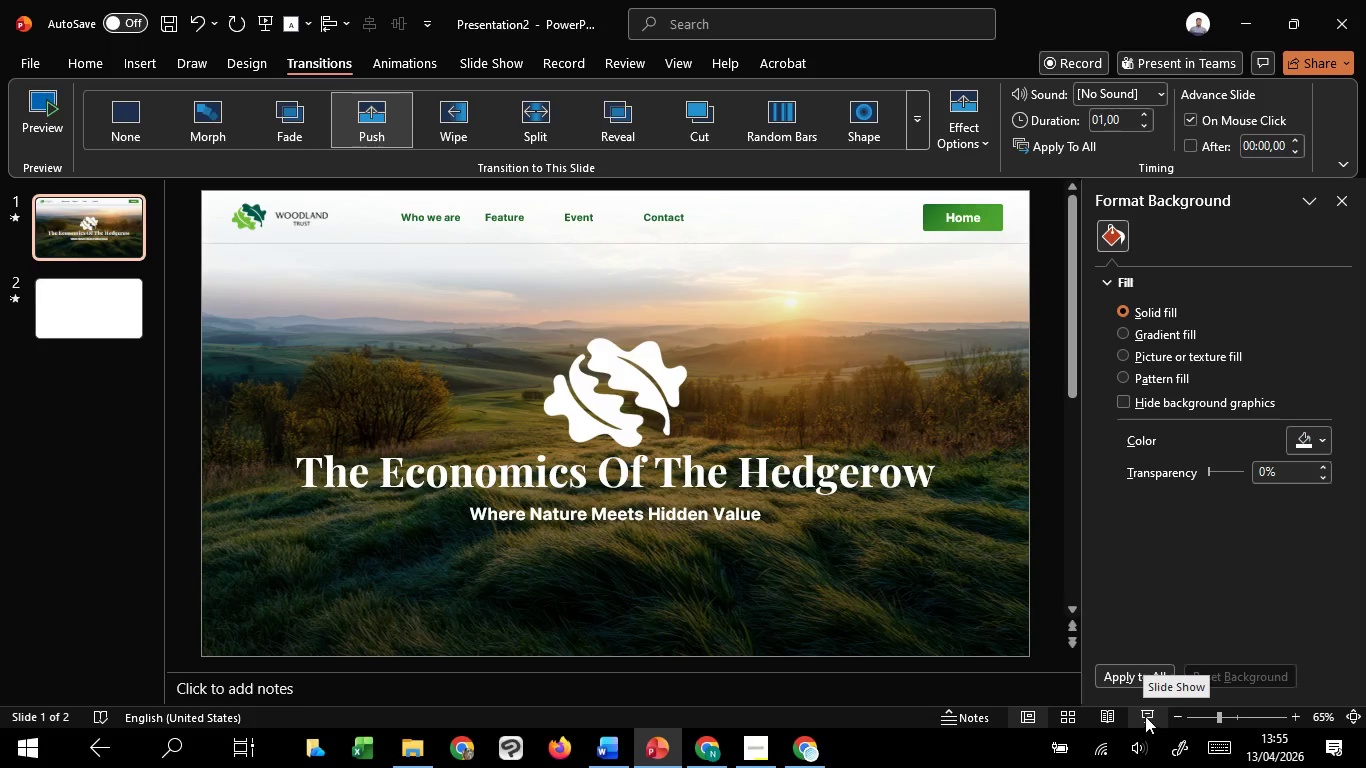 
left_click([1145, 714])
 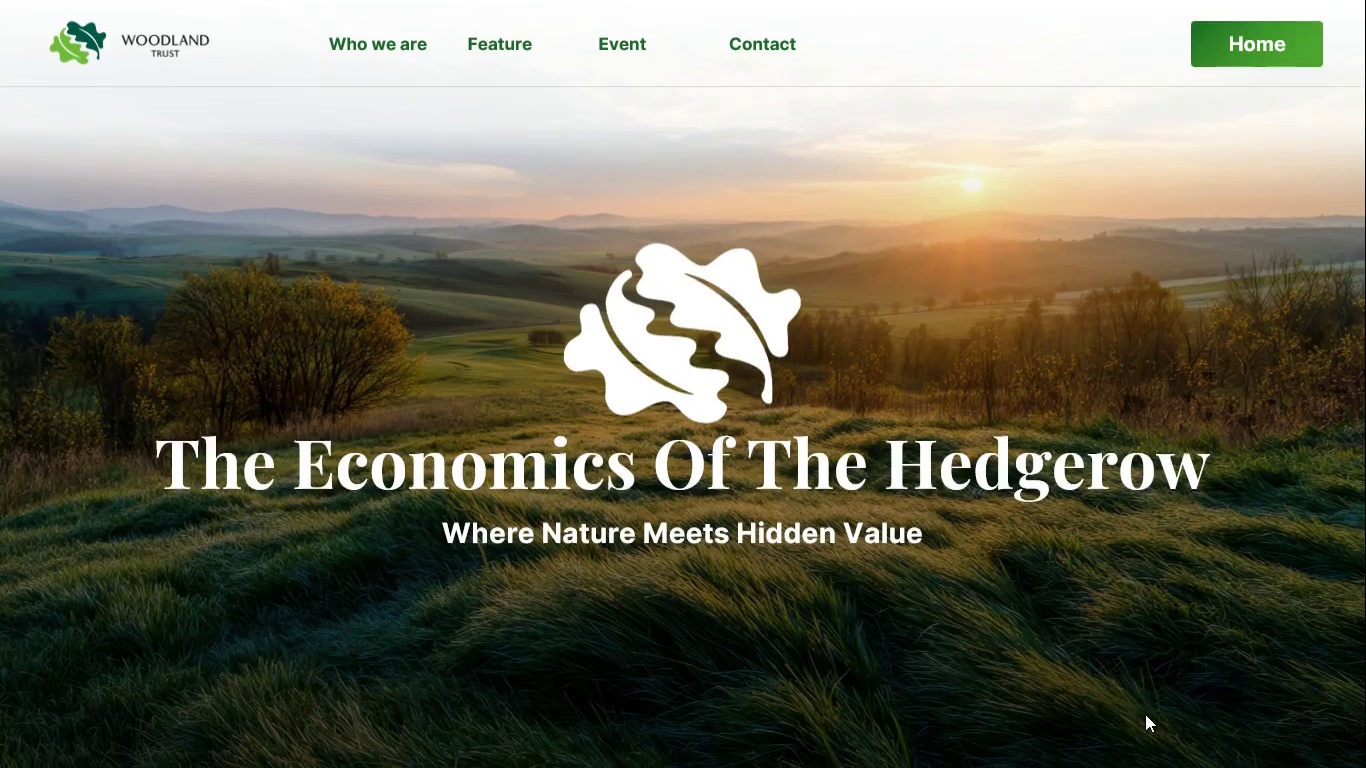 
left_click([1145, 714])
 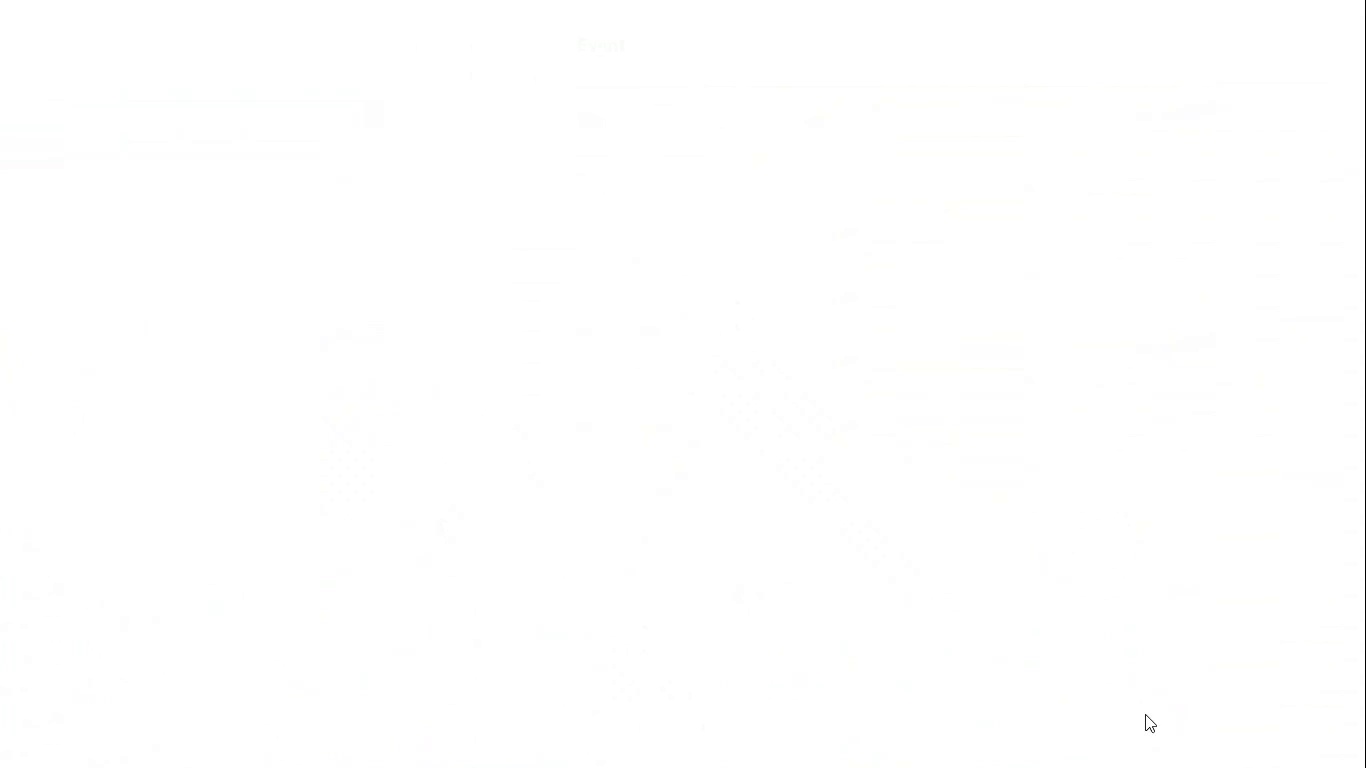 
key(Escape)
 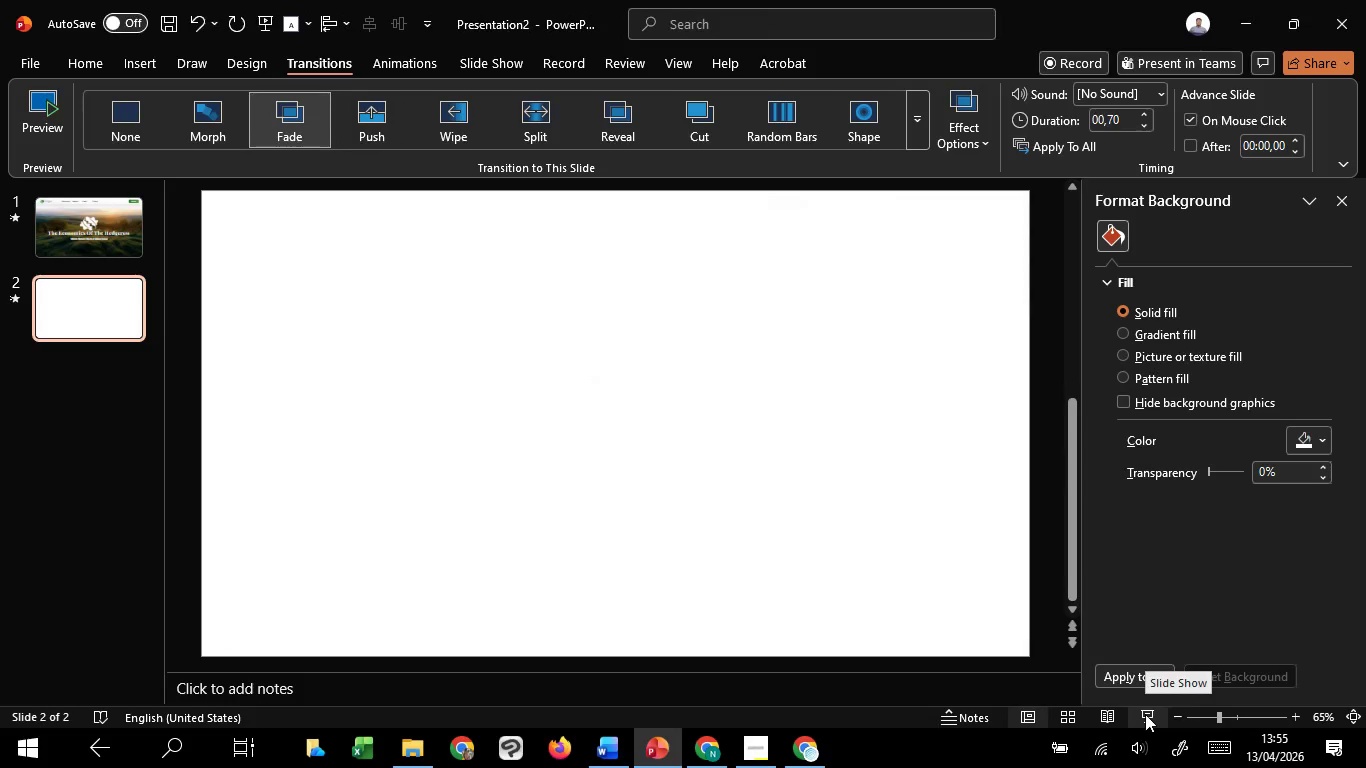 
wait(12.8)
 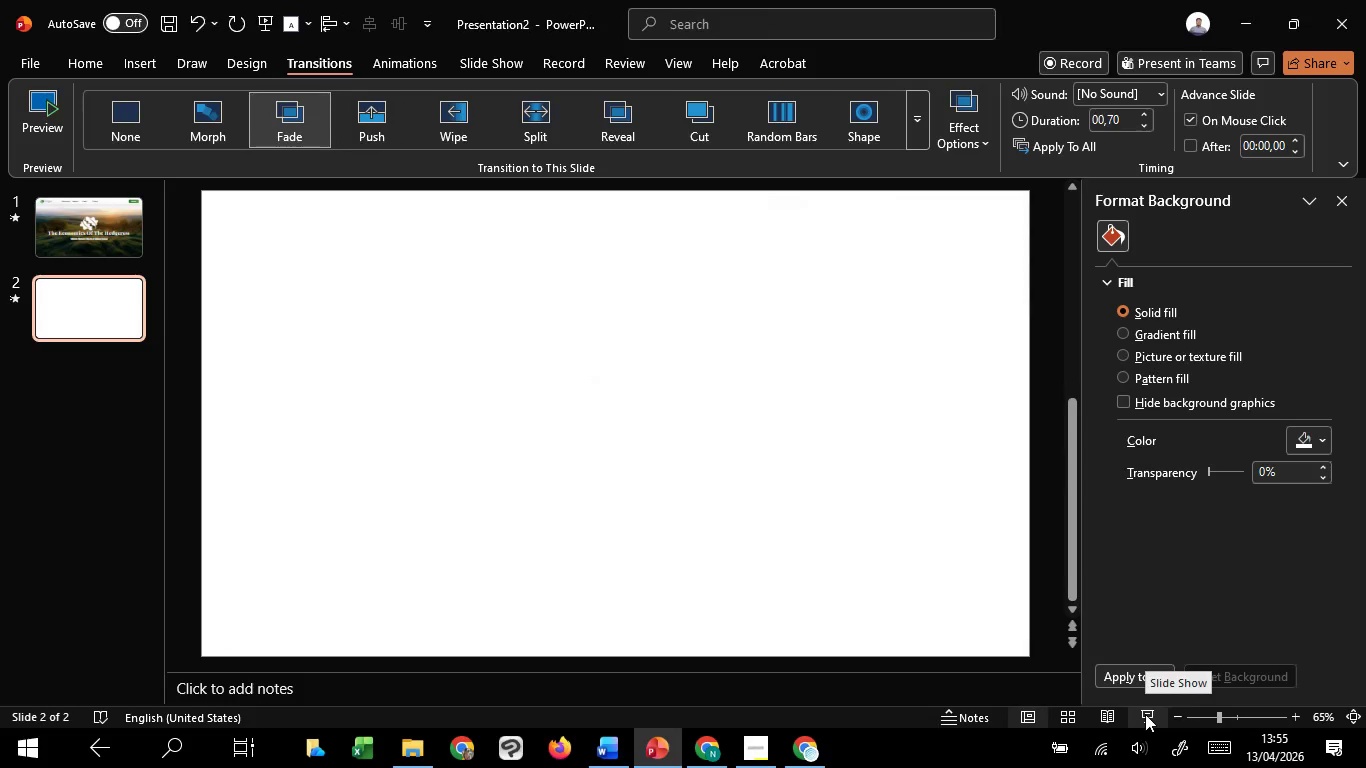 
left_click([379, 699])
 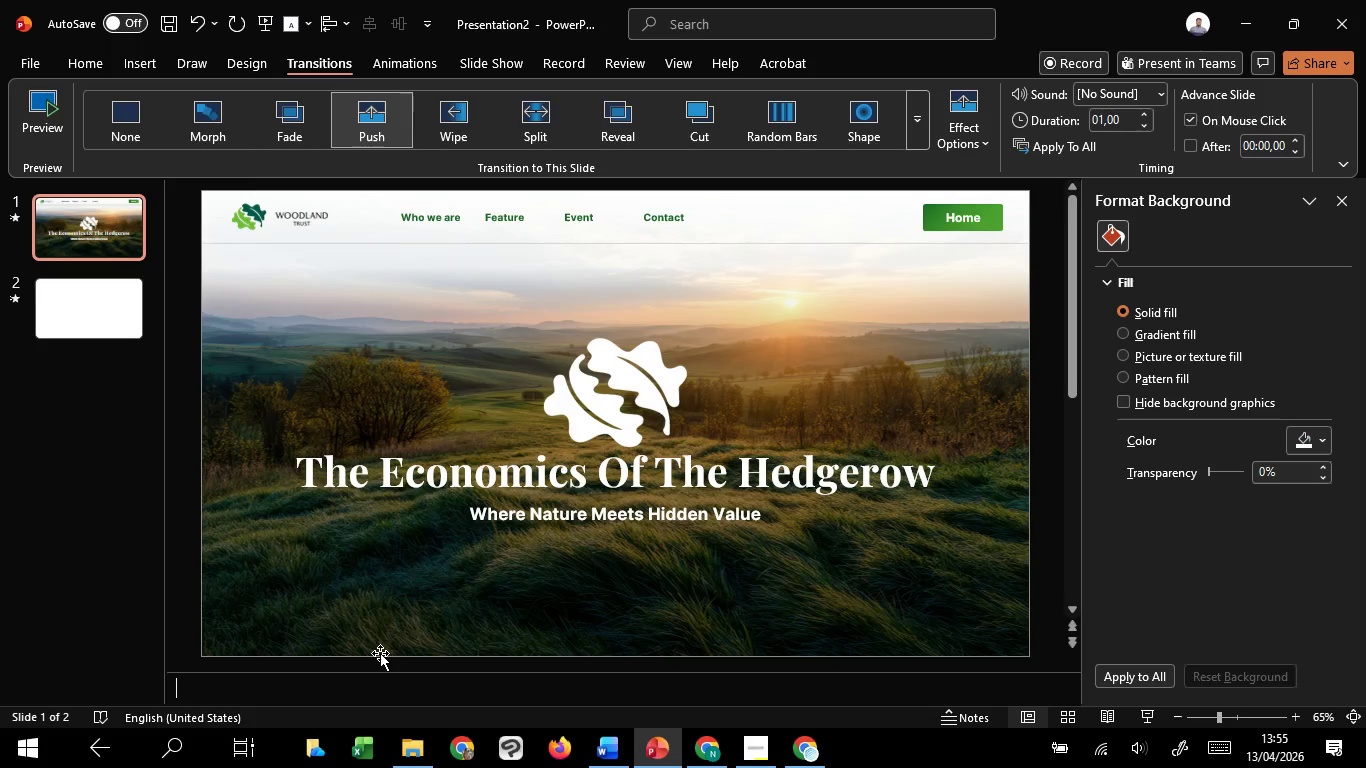 
scroll: coordinate [380, 653], scroll_direction: down, amount: 1.0
 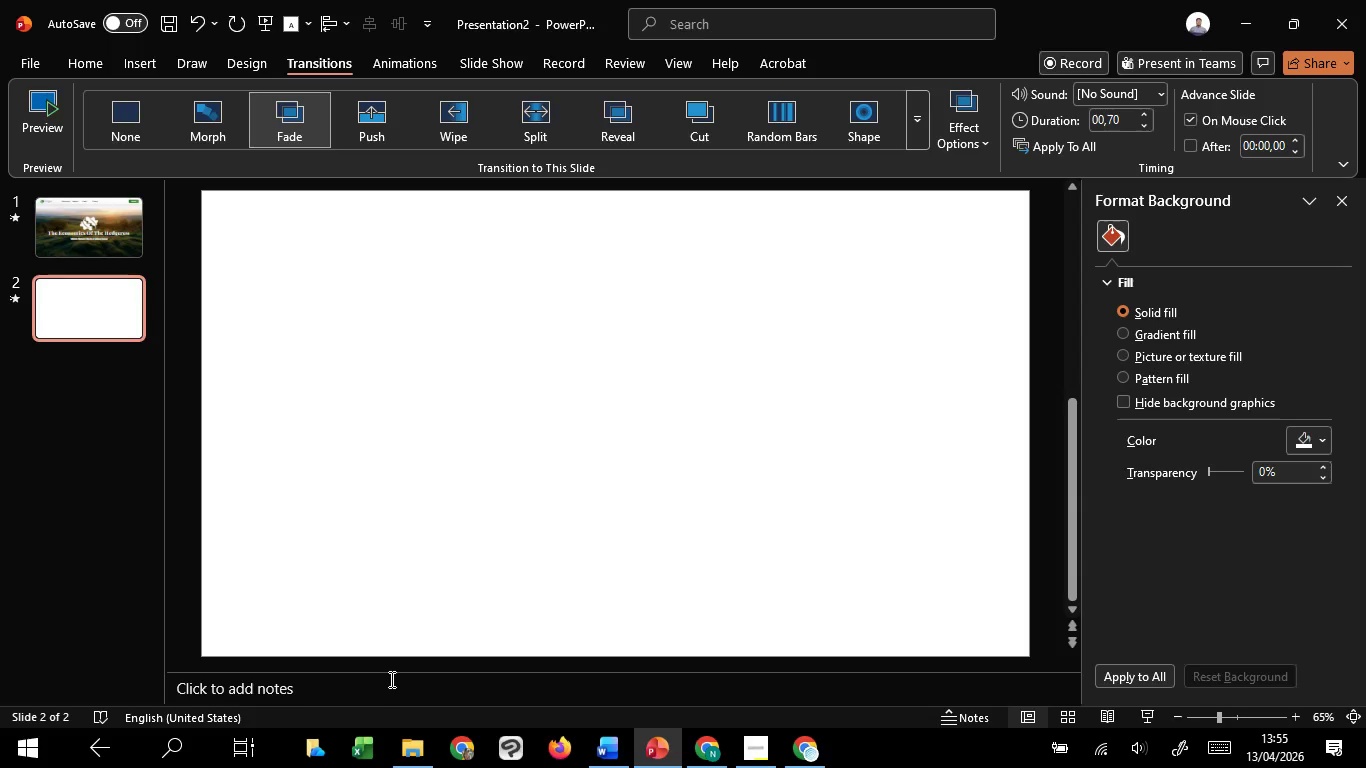 
scroll: coordinate [395, 688], scroll_direction: up, amount: 1.0
 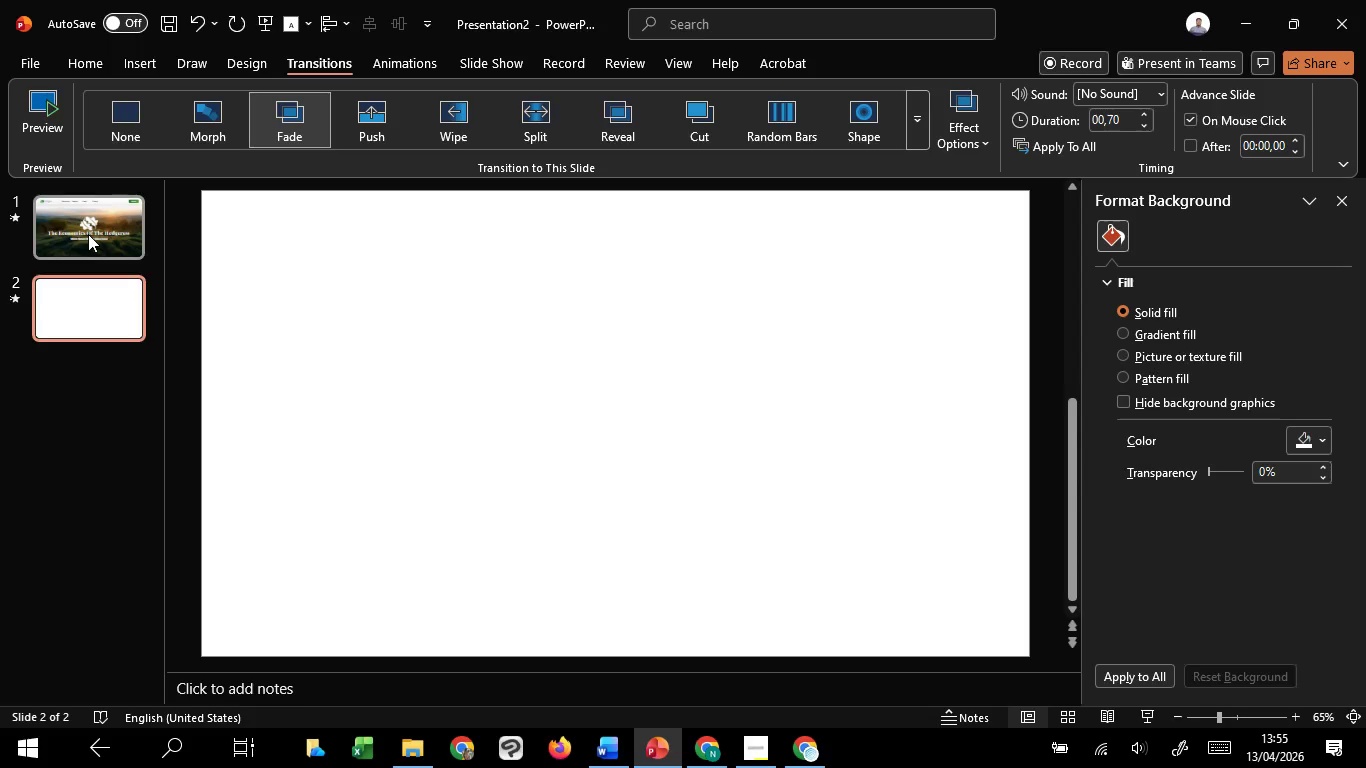 
left_click([88, 234])
 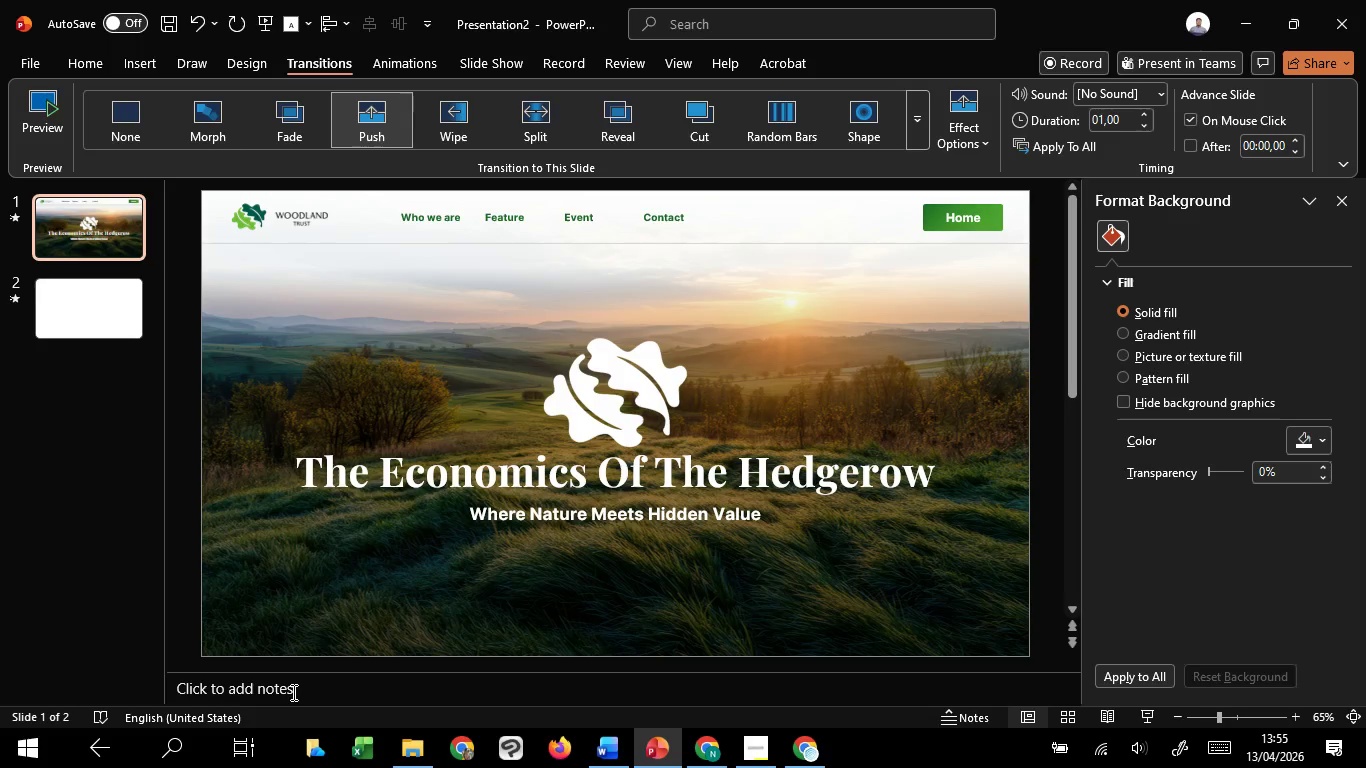 
left_click([292, 692])
 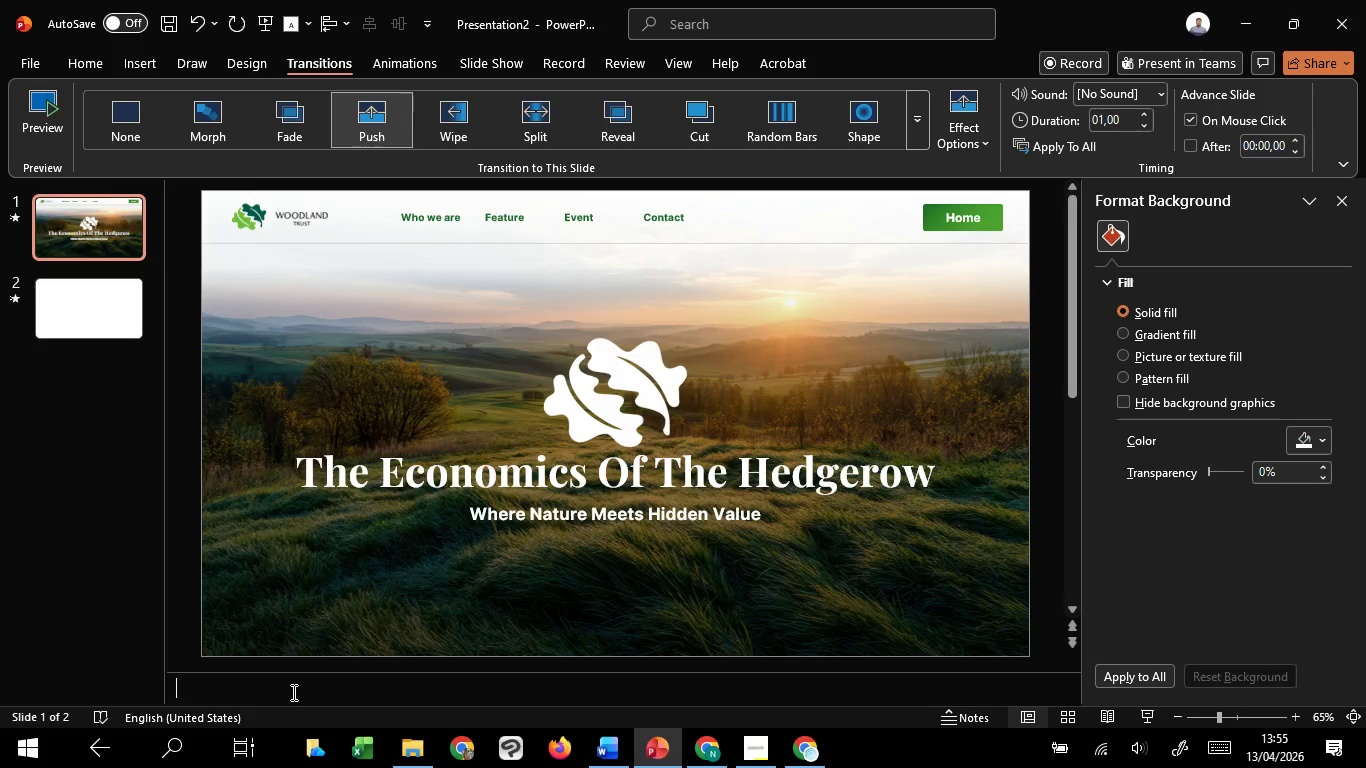 
type(Opening line into)
key(Backspace)
type(ri)
key(Backspace)
type(oduction)
 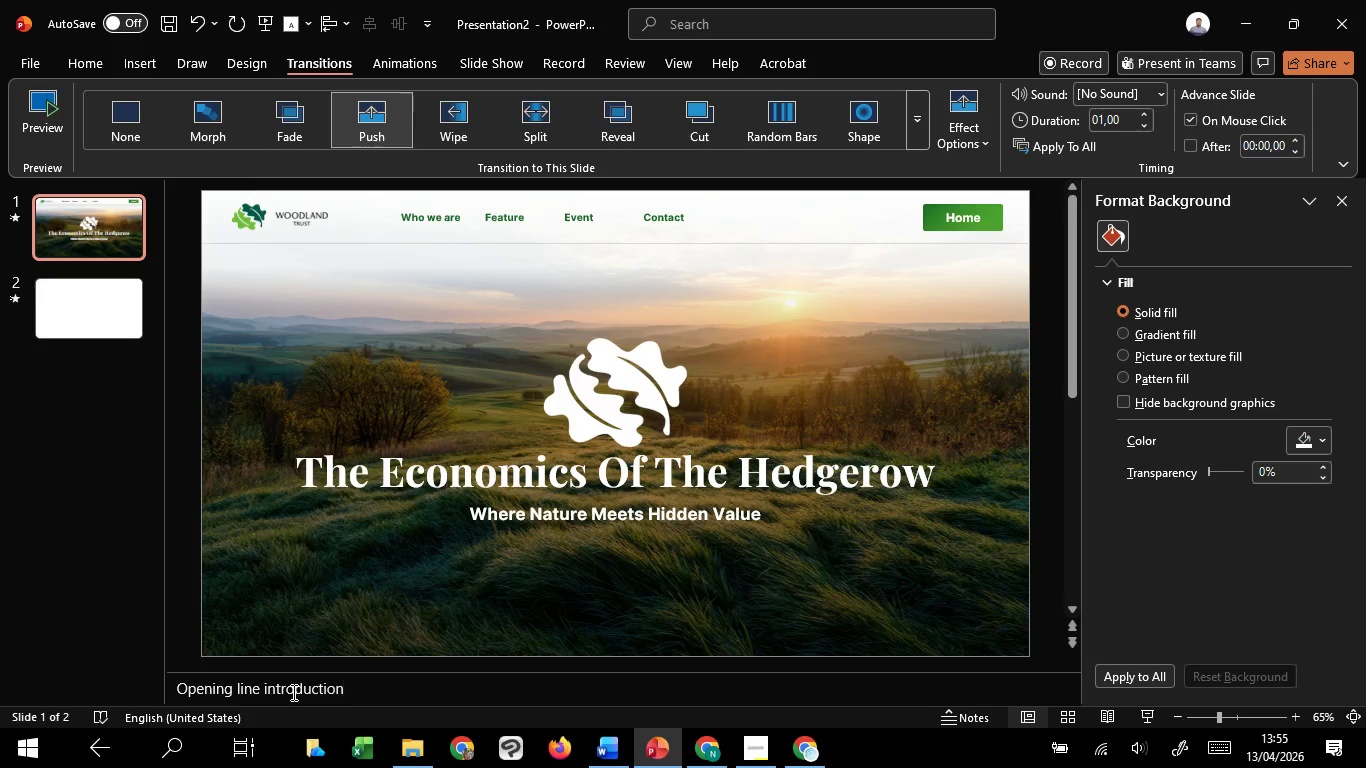 
key(Backspace)
key(Backspace)
key(Backspace)
key(Backspace)
type(e topic calmly)
 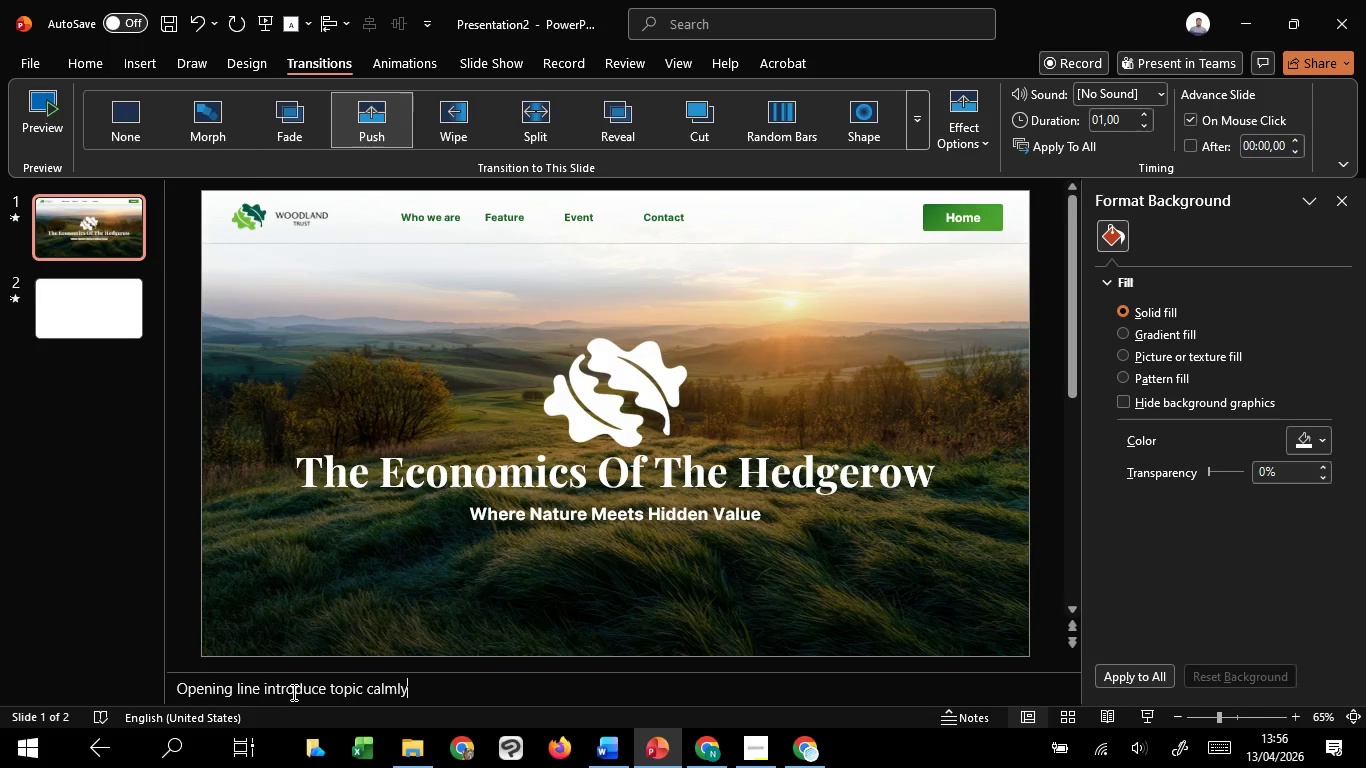 
key(Shift+Enter)
 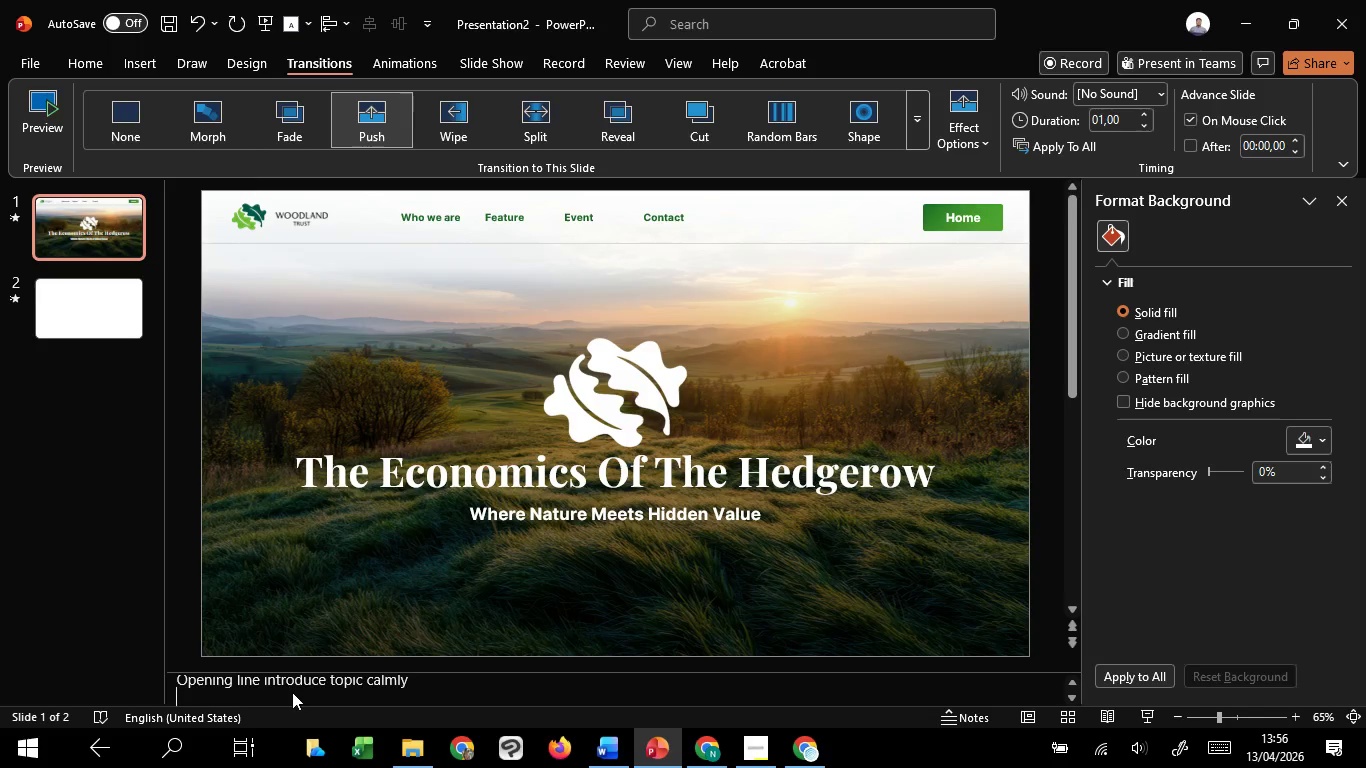 
type(Pause for 2 seconds before continuing)
 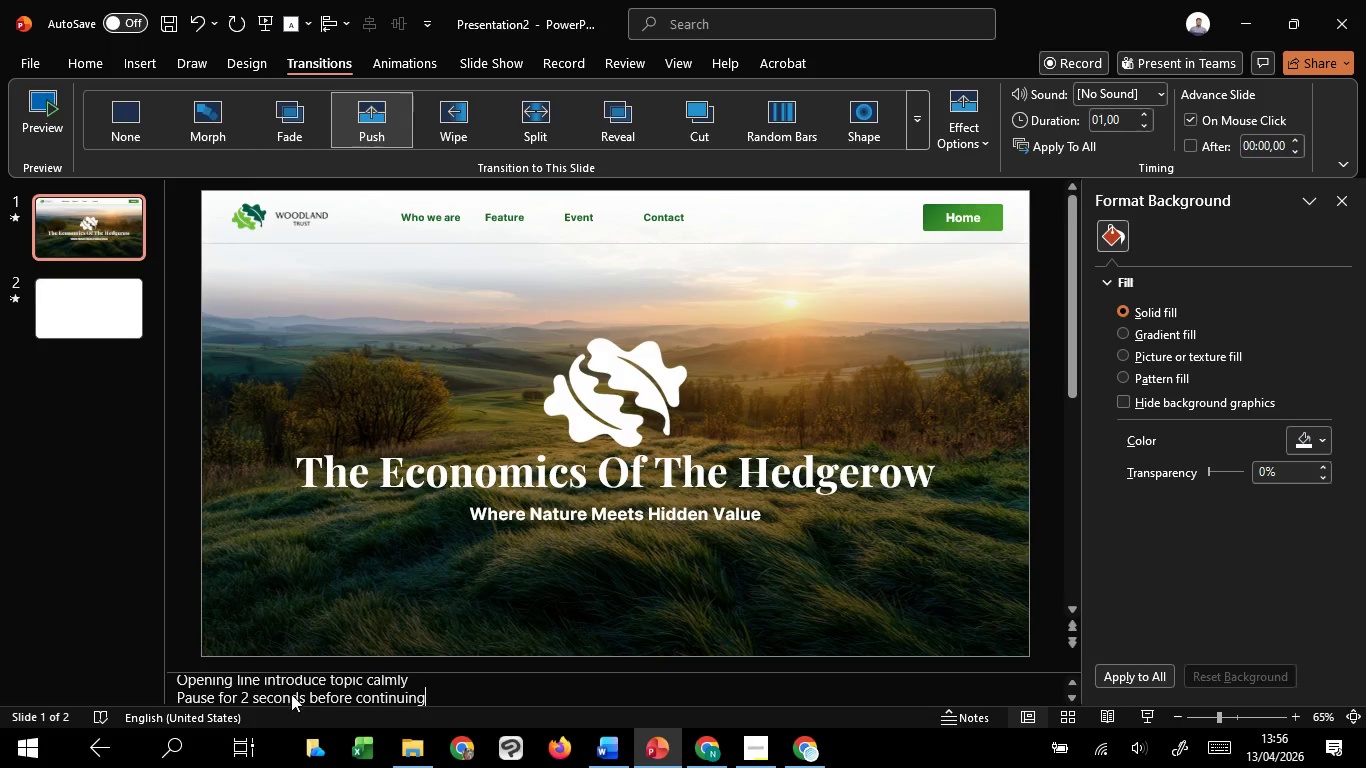 
scroll: coordinate [291, 694], scroll_direction: up, amount: 1.0
 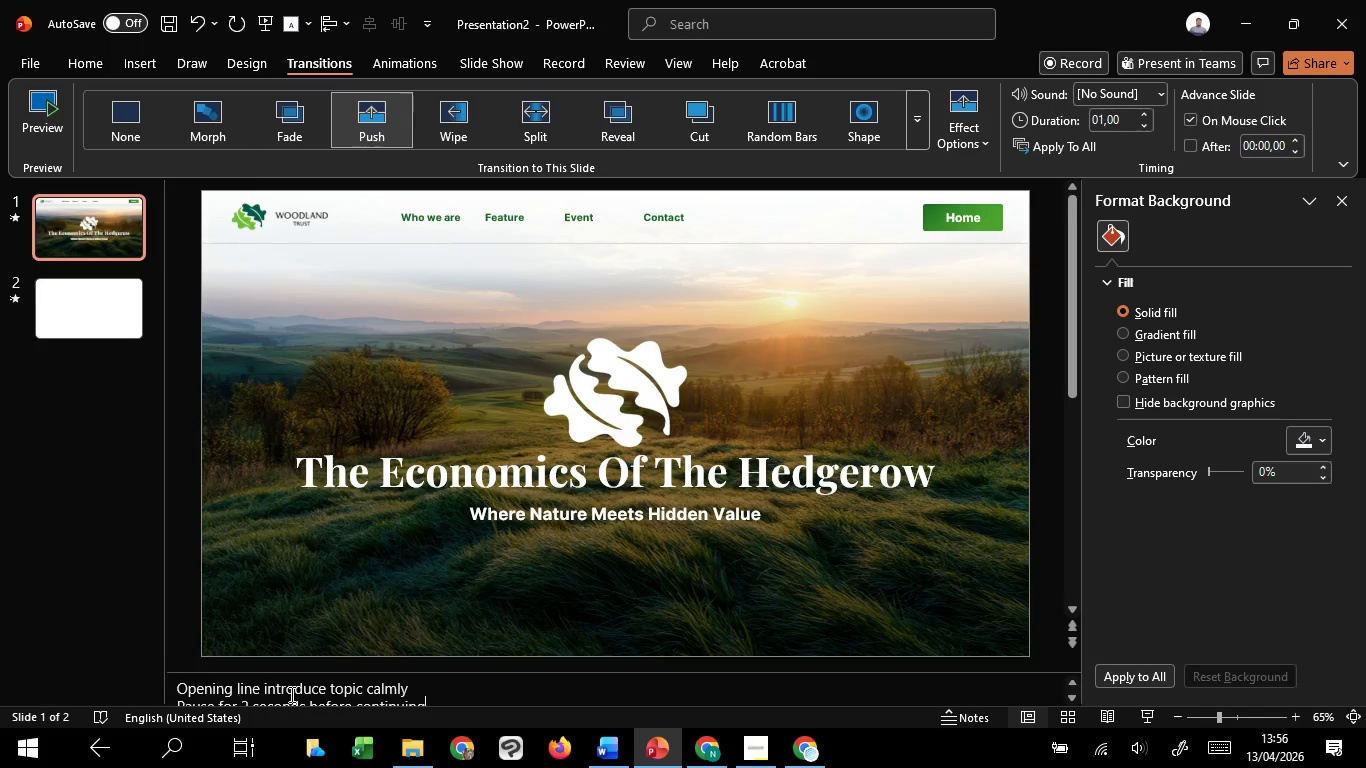 
key(Period)
 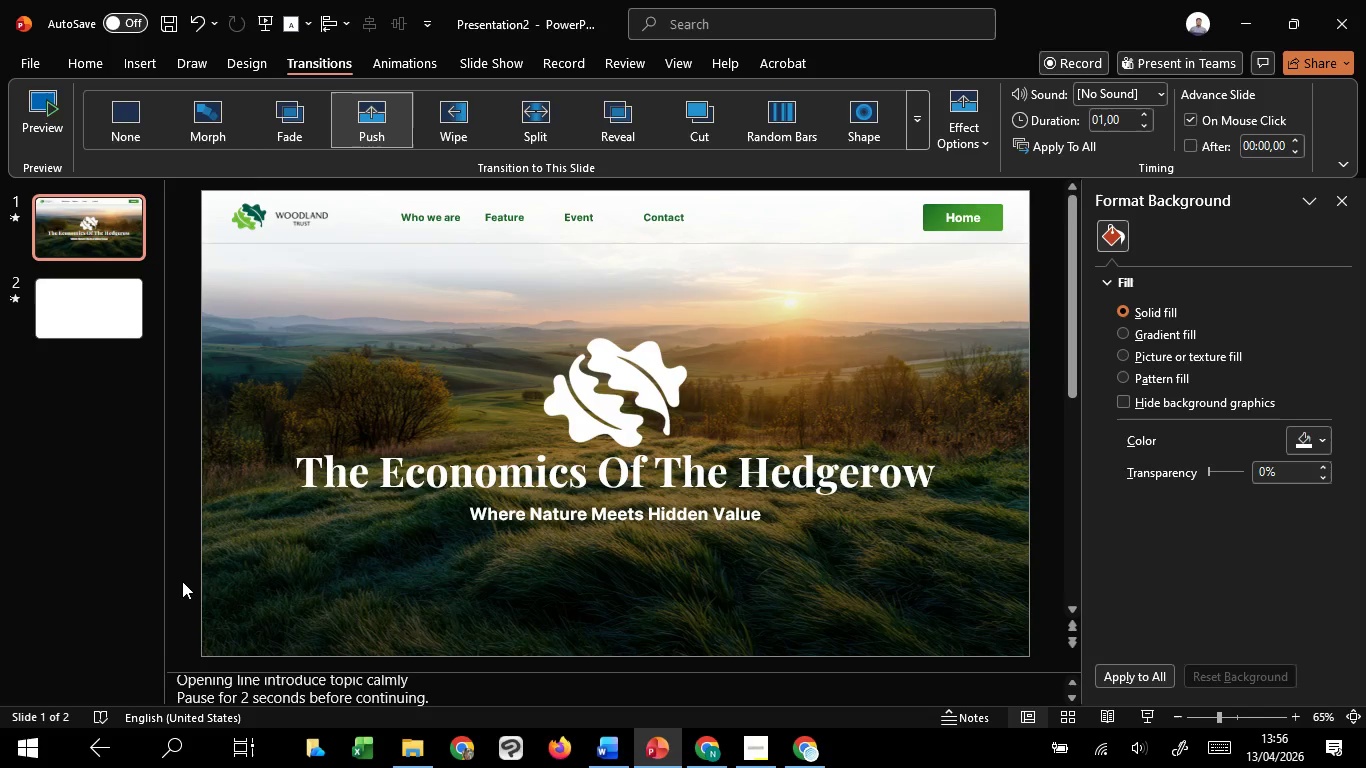 
scroll: coordinate [336, 619], scroll_direction: none, amount: 0.0
 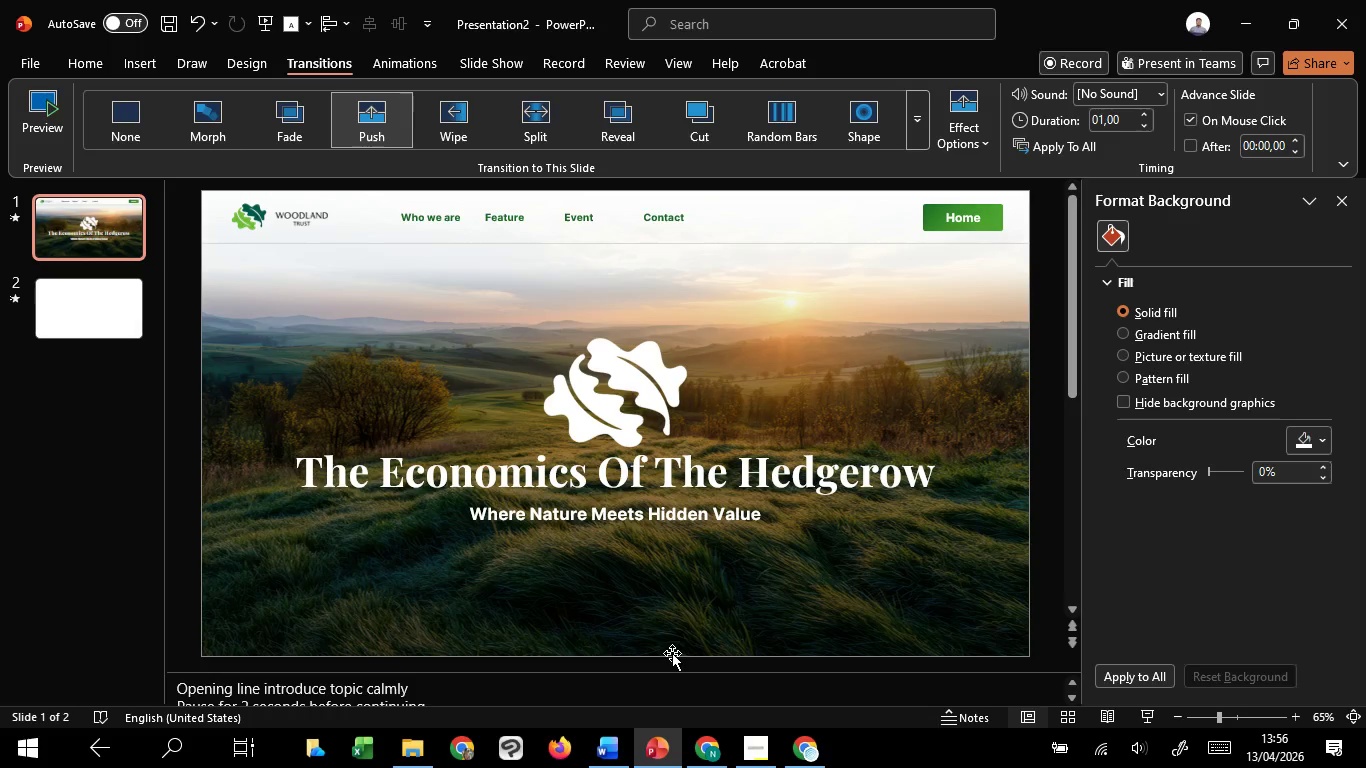 
hold_key(key=ControlLeft, duration=1.28)
scroll: coordinate [673, 651], scroll_direction: down, amount: 2.0
 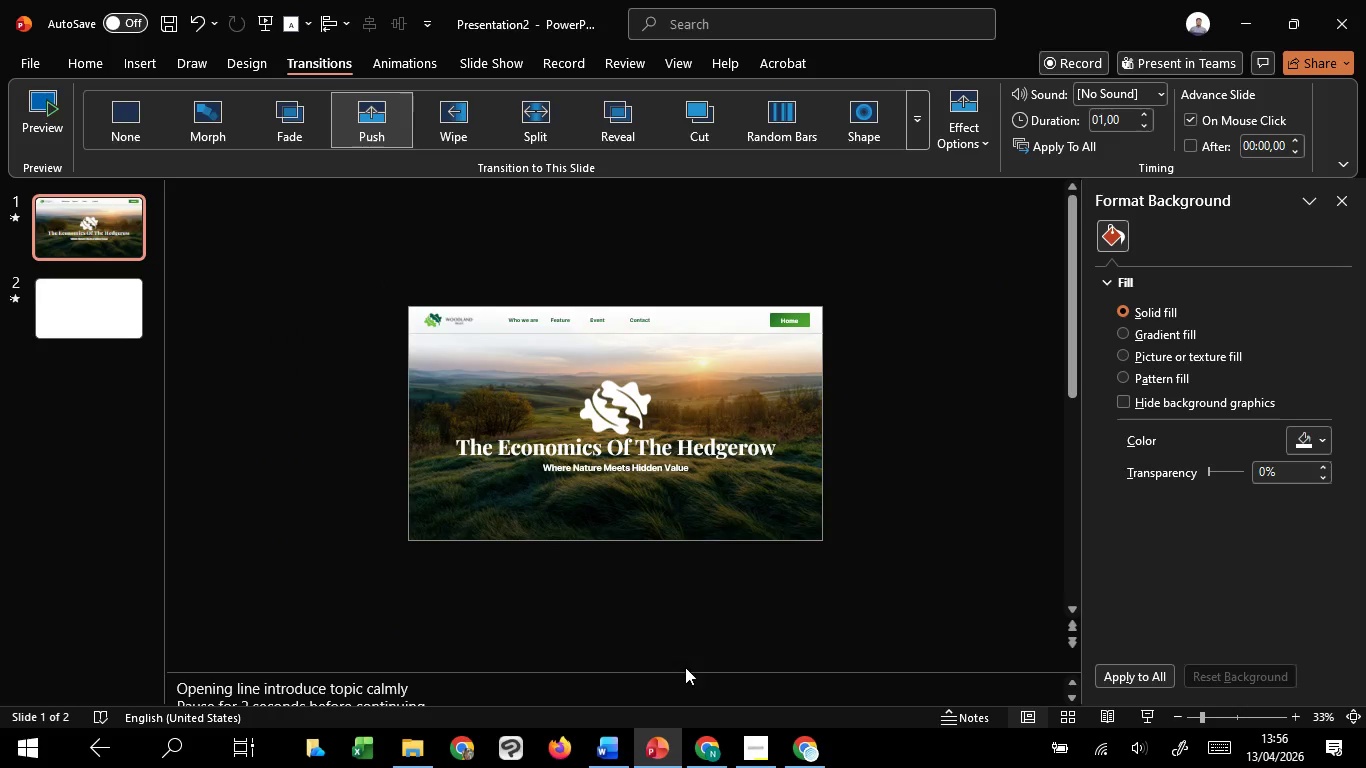 
hold_key(key=ControlLeft, duration=4.24)
left_click_drag(start_coordinate=[691, 679], to_coordinate=[692, 664])
 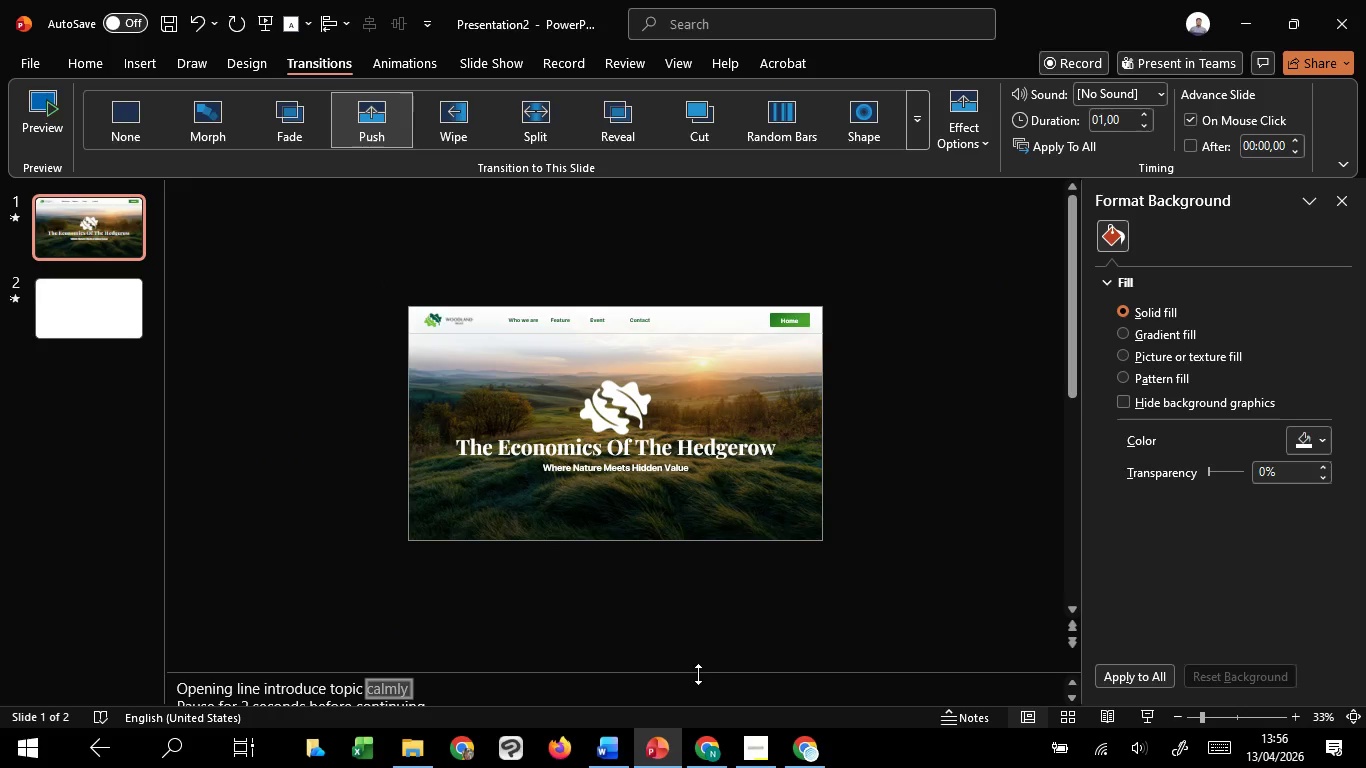 
left_click_drag(start_coordinate=[698, 674], to_coordinate=[698, 654])
 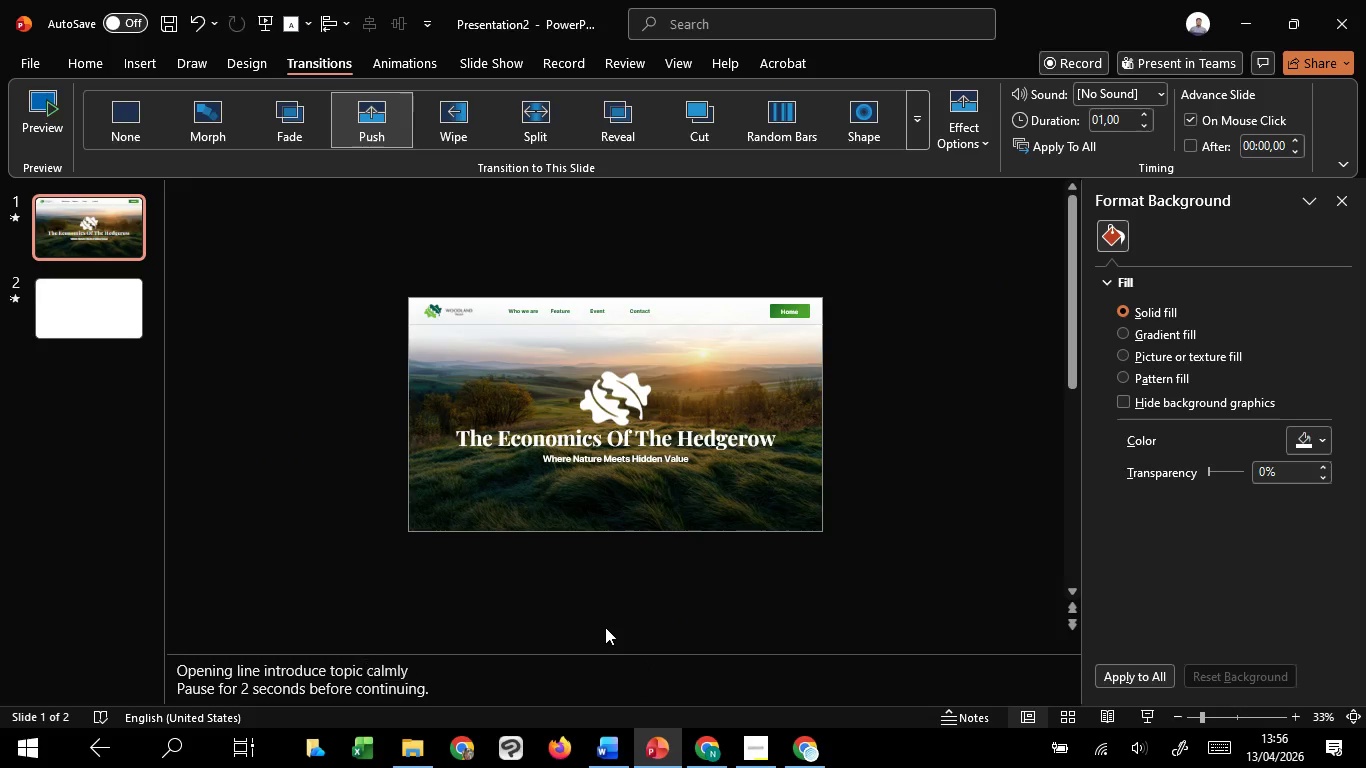 
left_click([605, 627])
 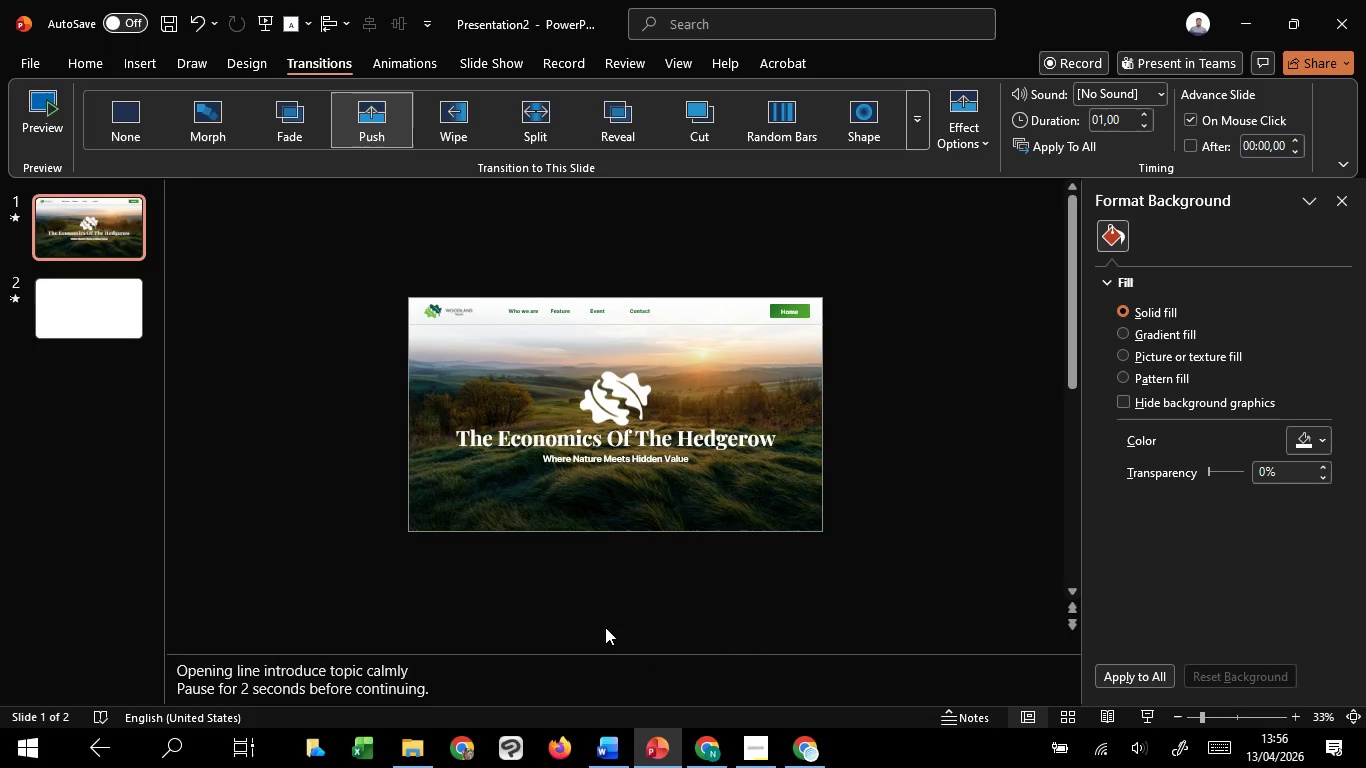 
hold_key(key=ControlLeft, duration=0.92)
 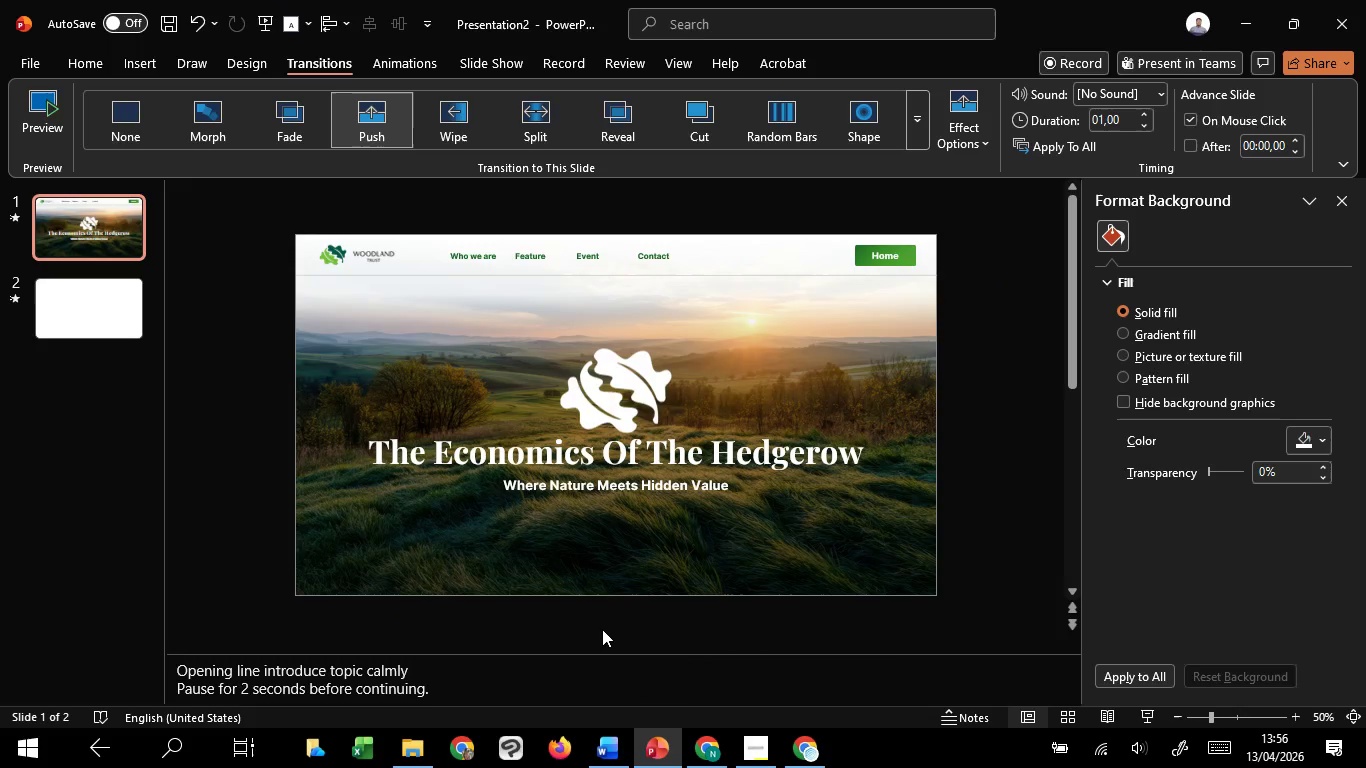 
scroll: coordinate [602, 630], scroll_direction: up, amount: 7.0
 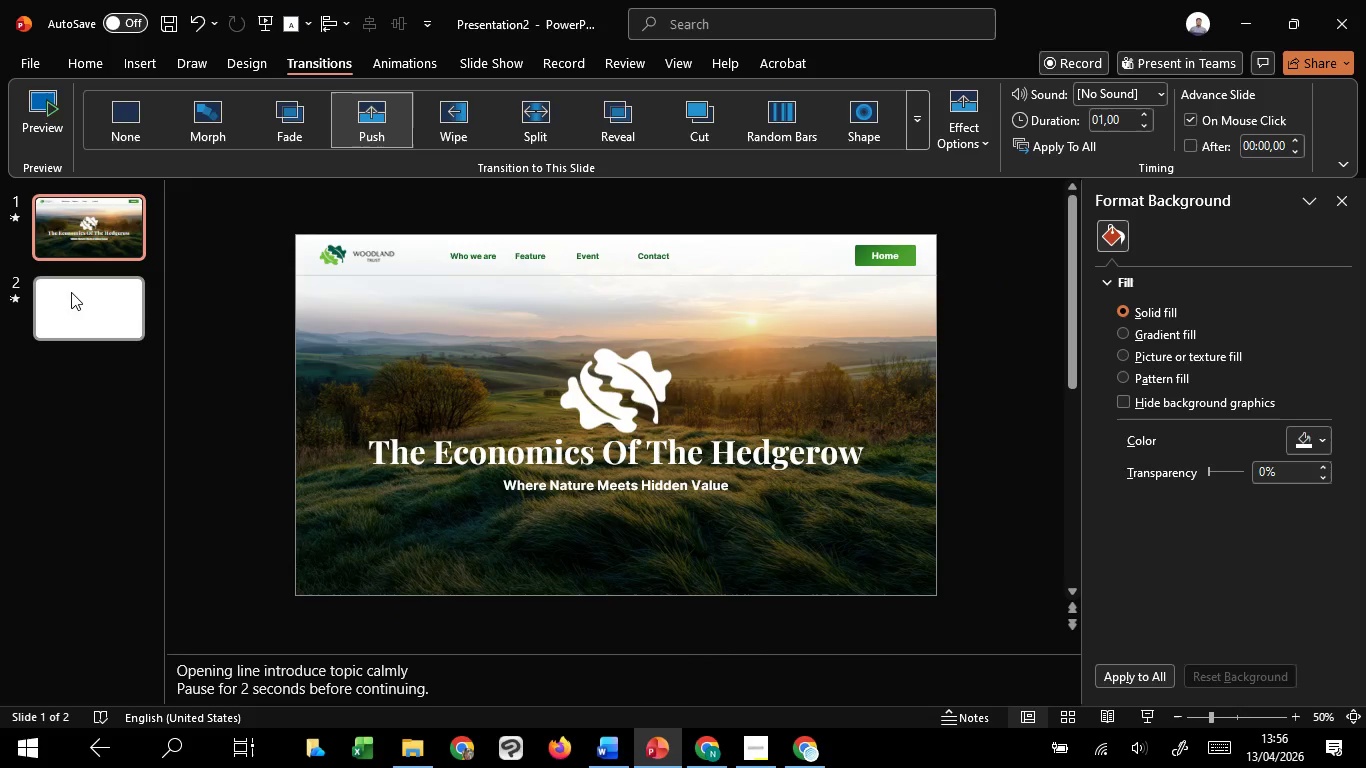 
left_click([80, 308])
 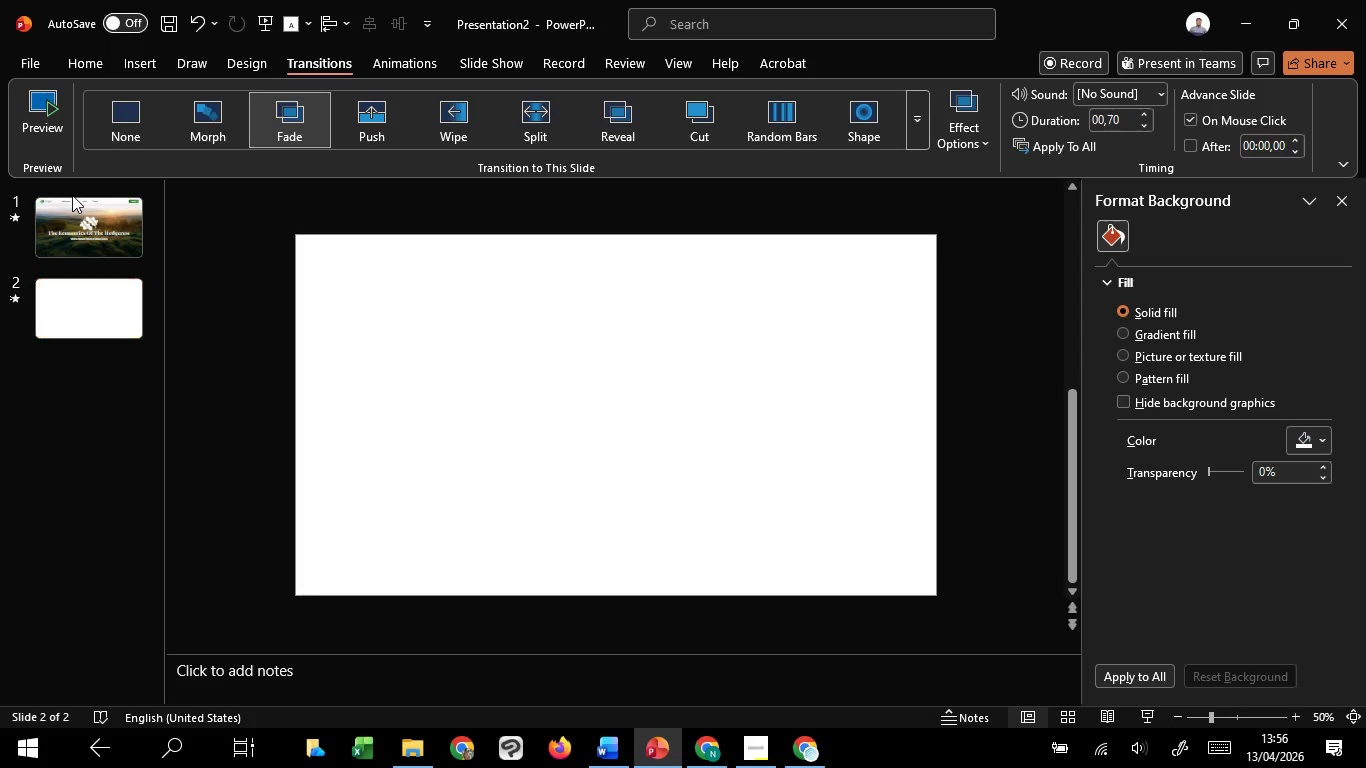 
left_click([72, 195])
 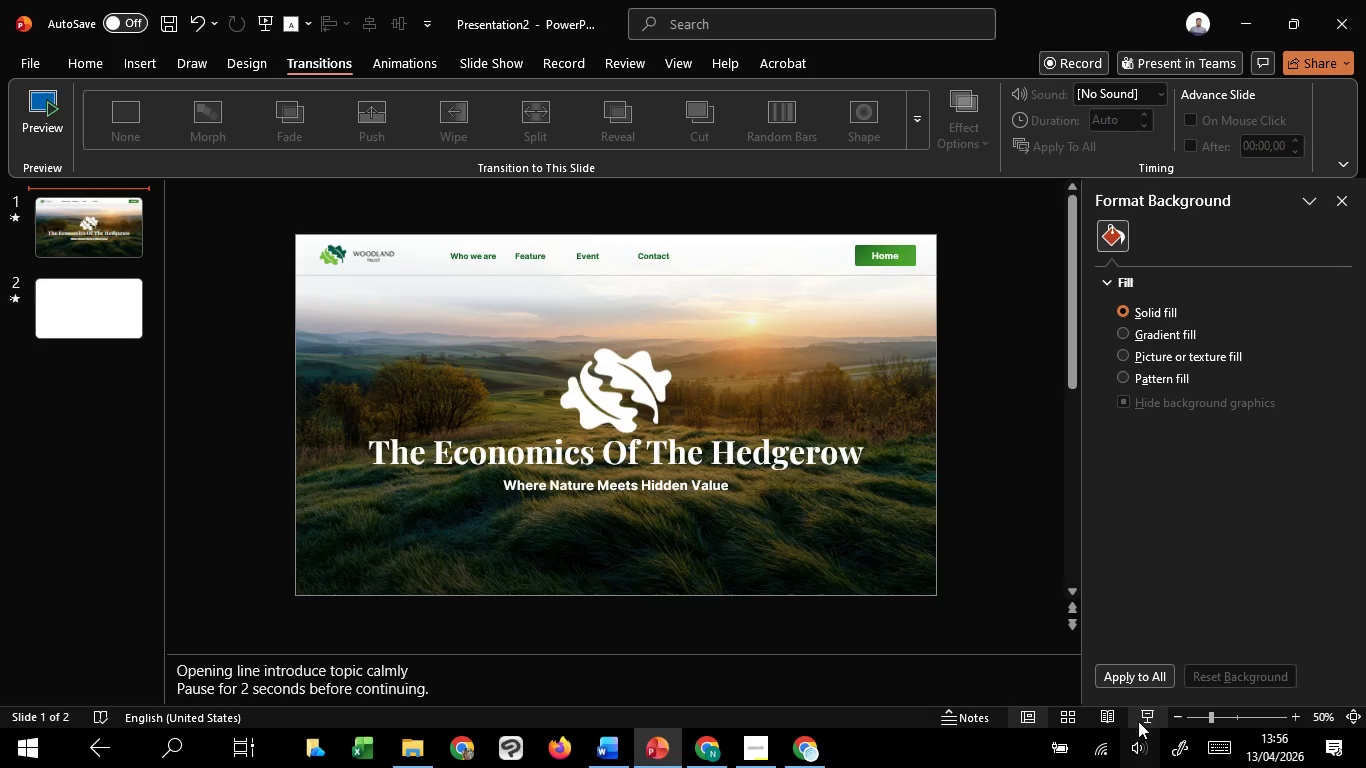 
left_click([1140, 715])
 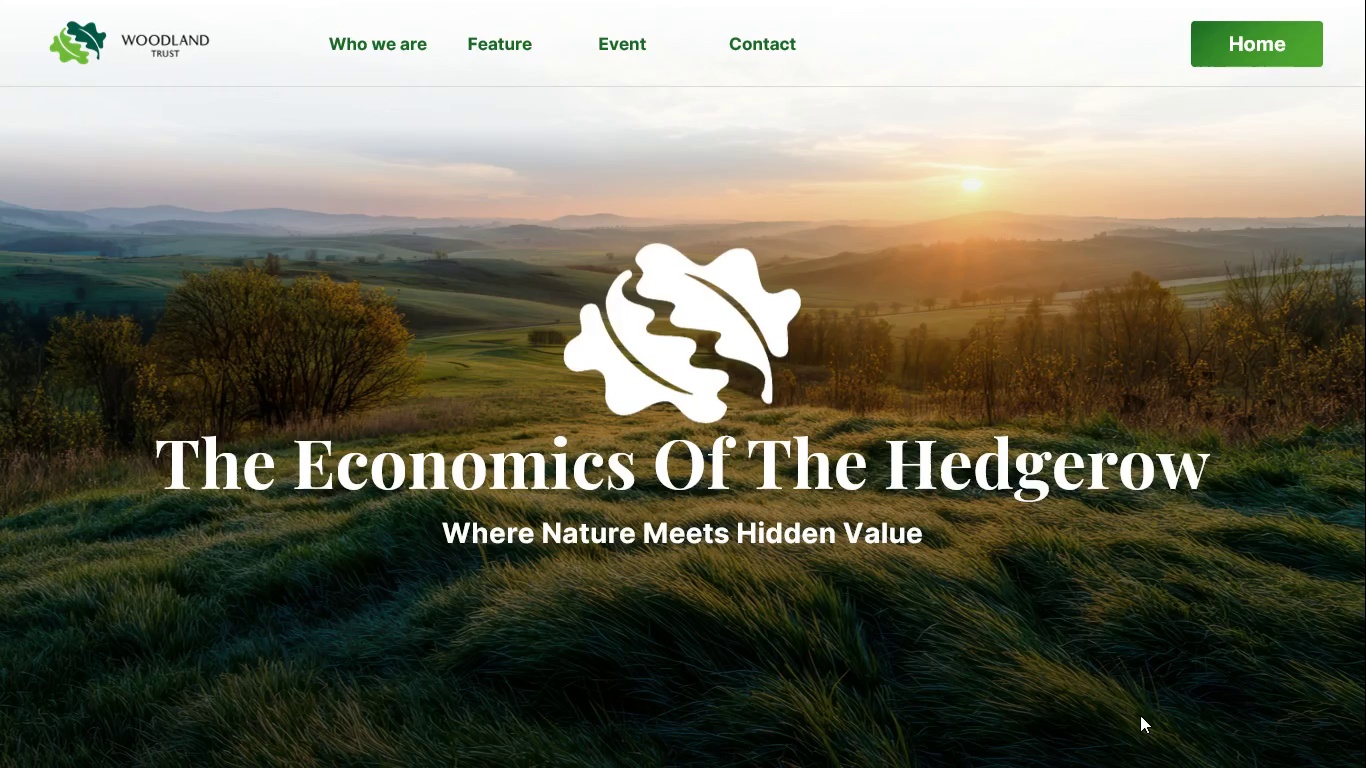 
key(Escape)
 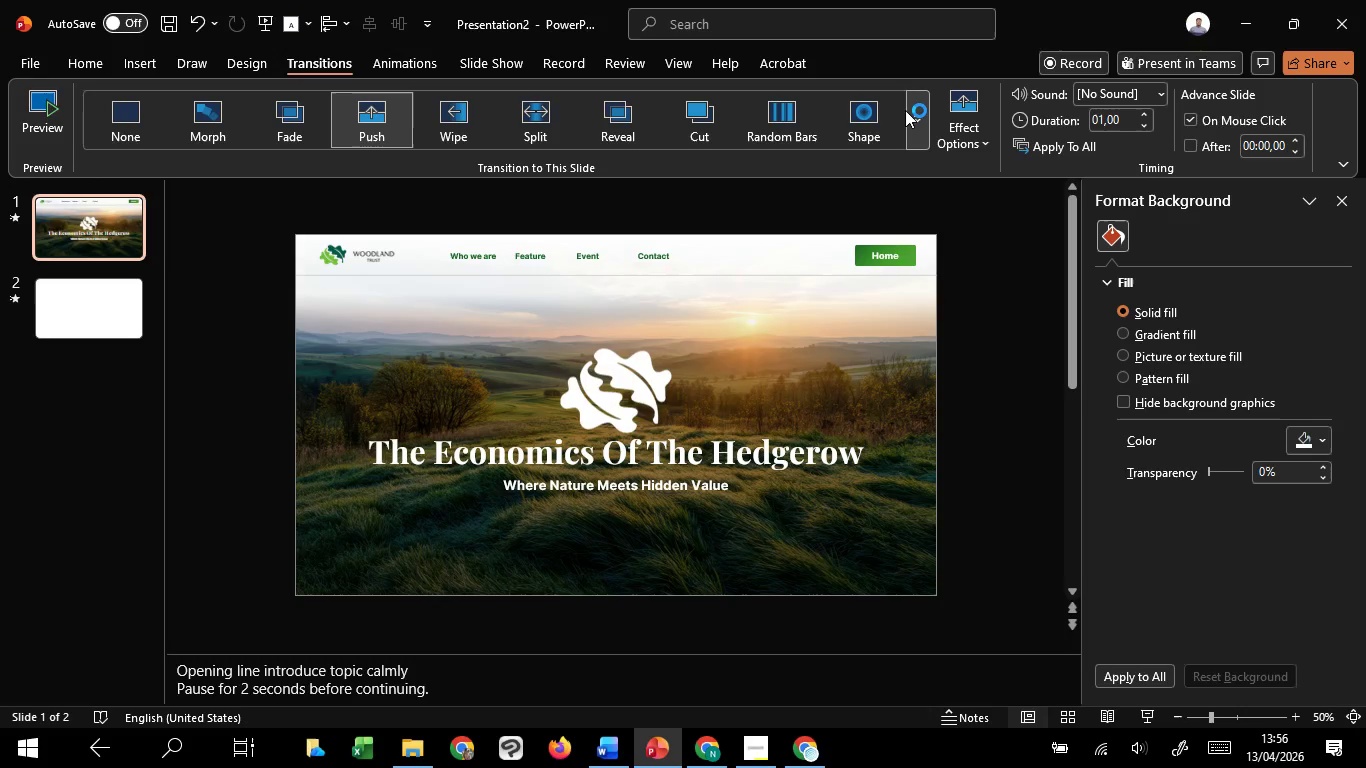 
left_click([922, 111])
 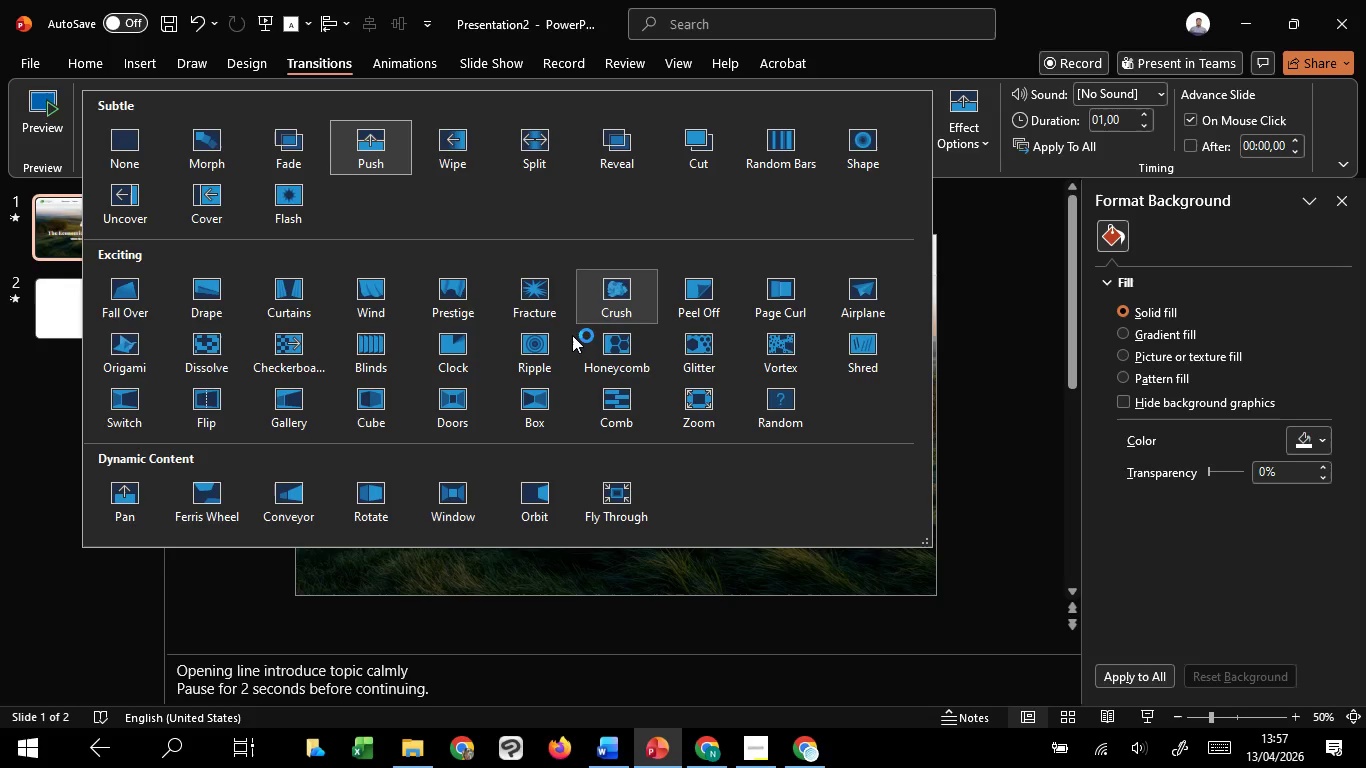 
mouse_move([385, 501])
 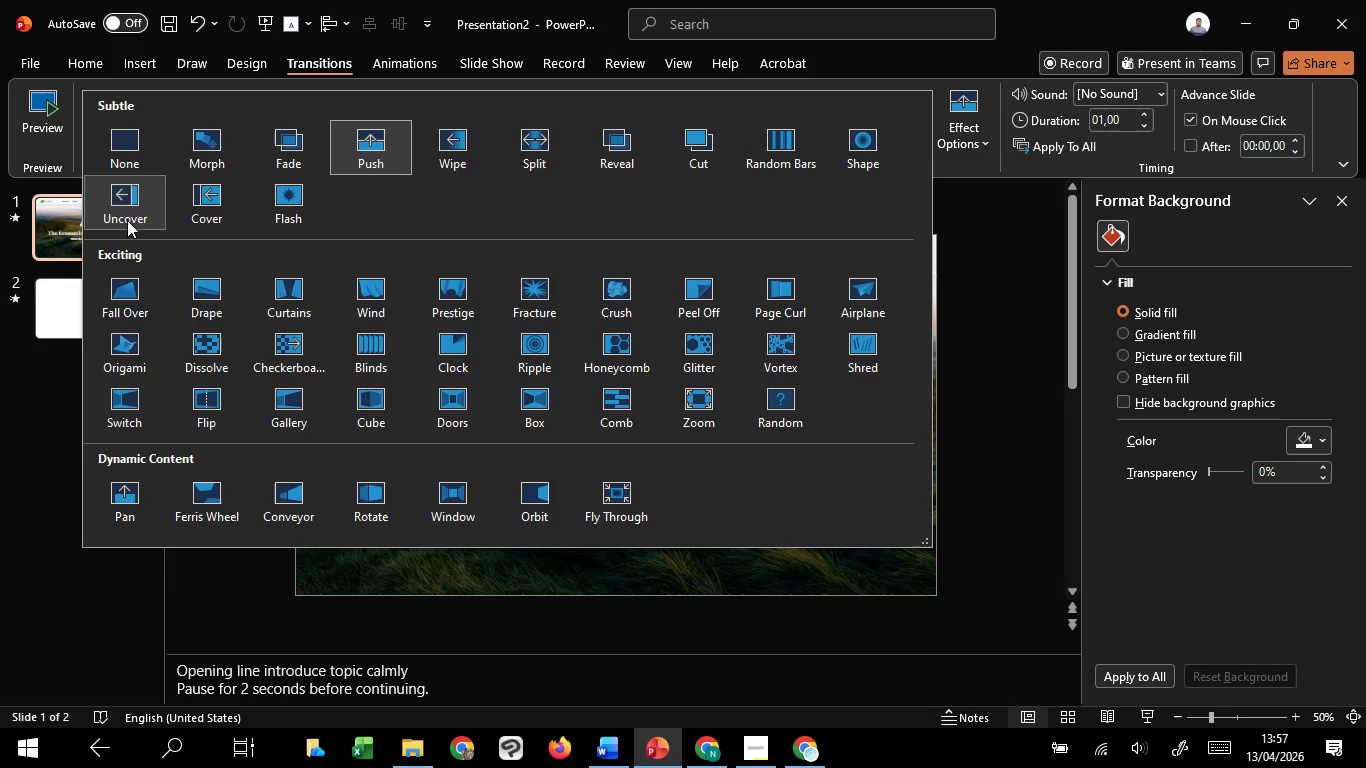 
left_click([127, 220])
 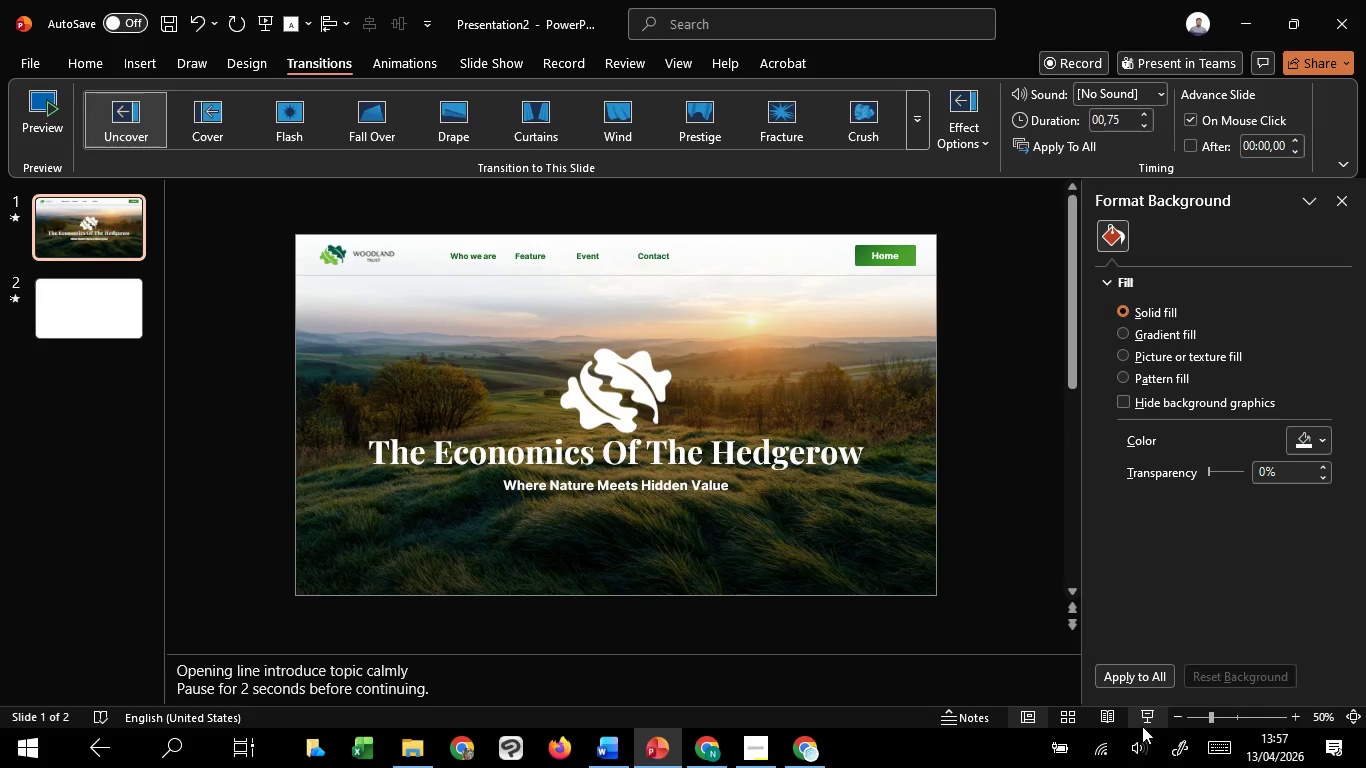 
left_click([1151, 722])
 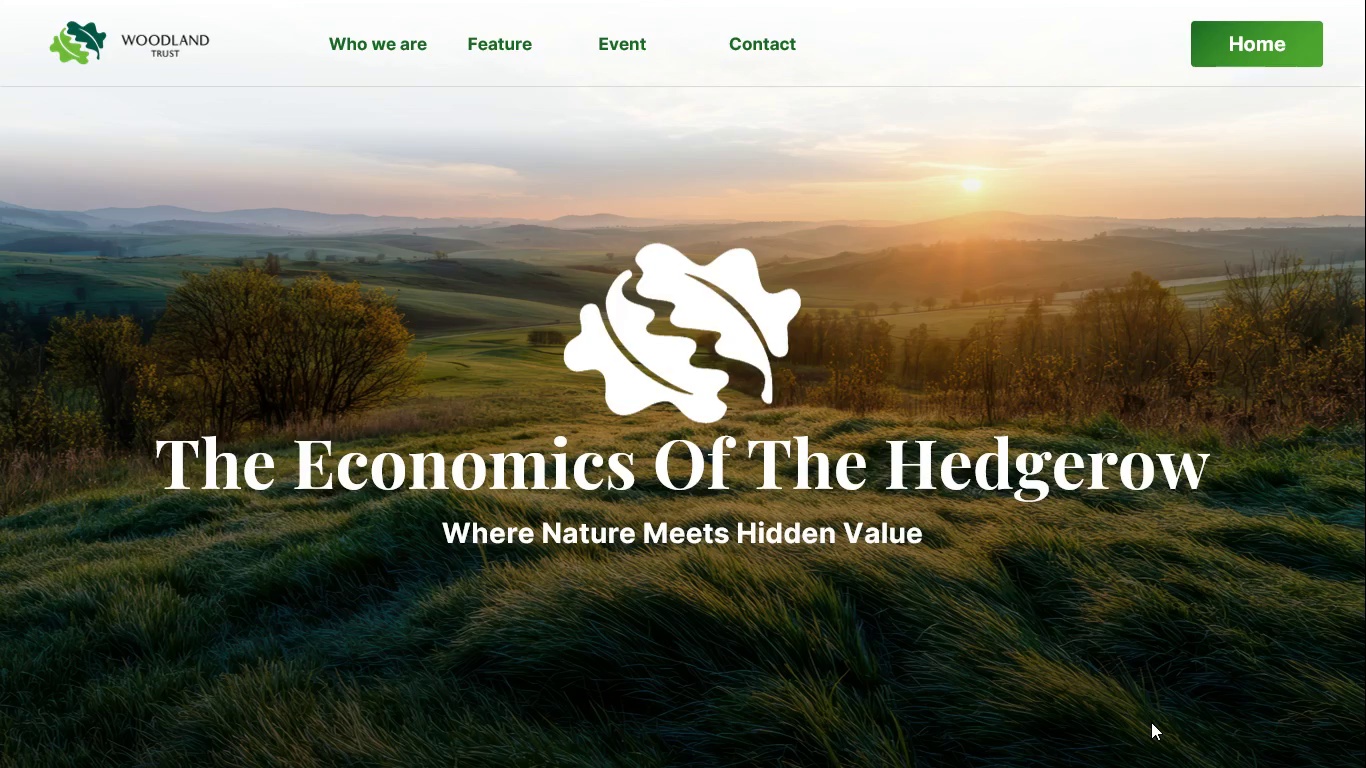 
left_click([1151, 722])
 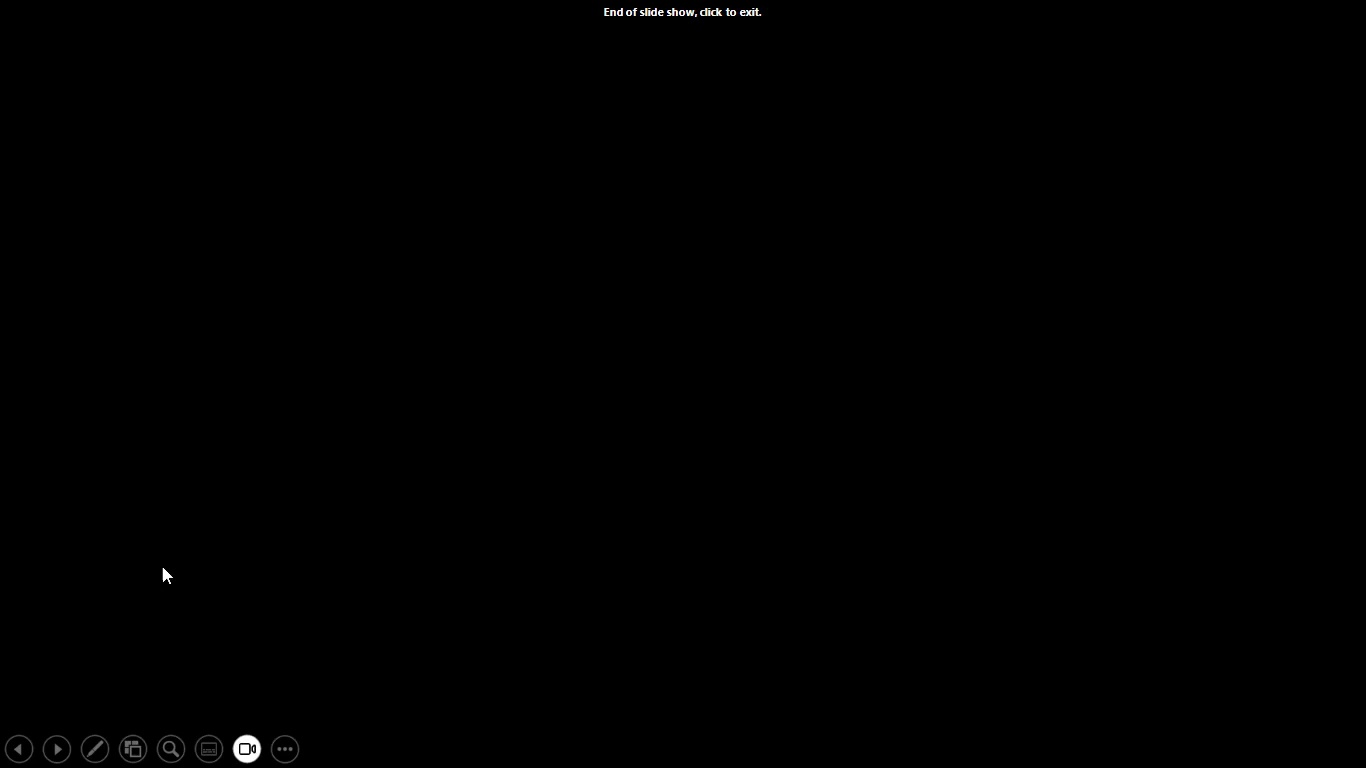 
double_click([162, 566])
 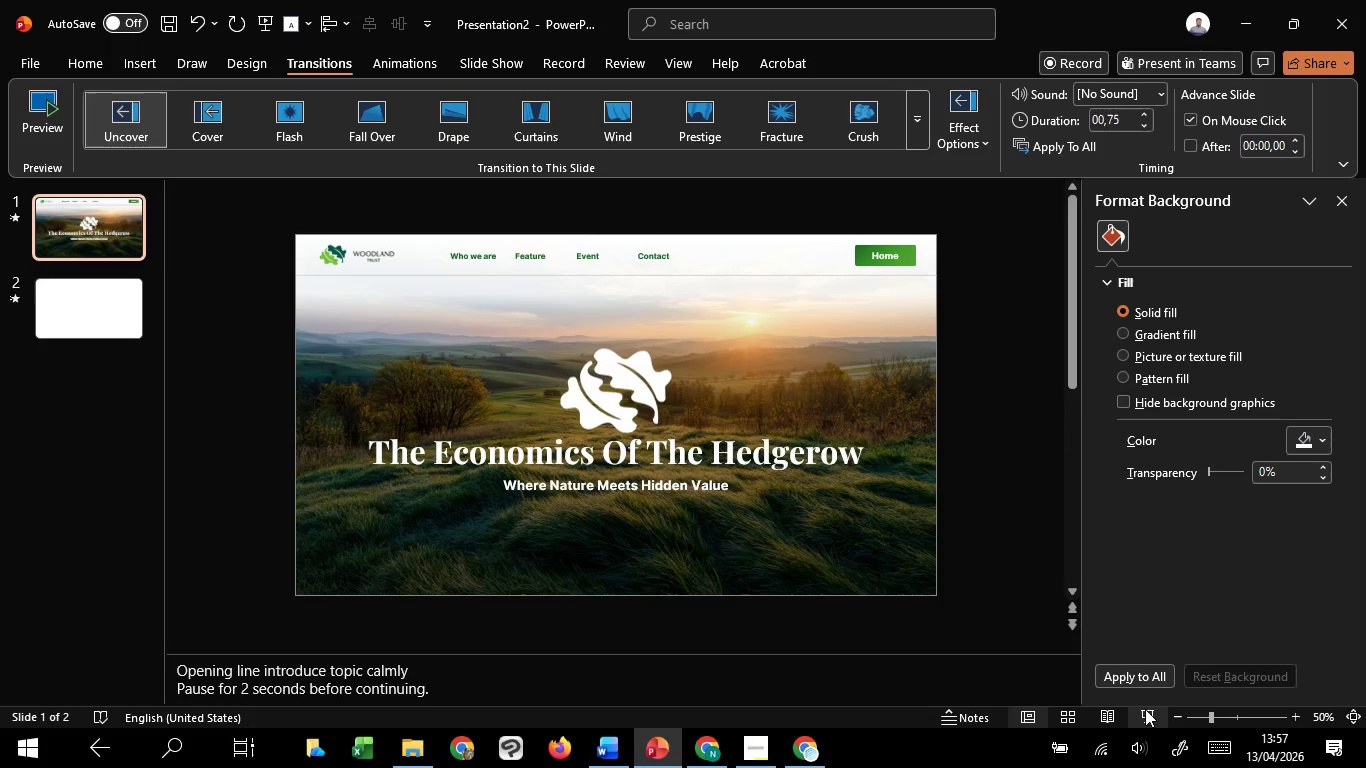 
left_click([1146, 710])
 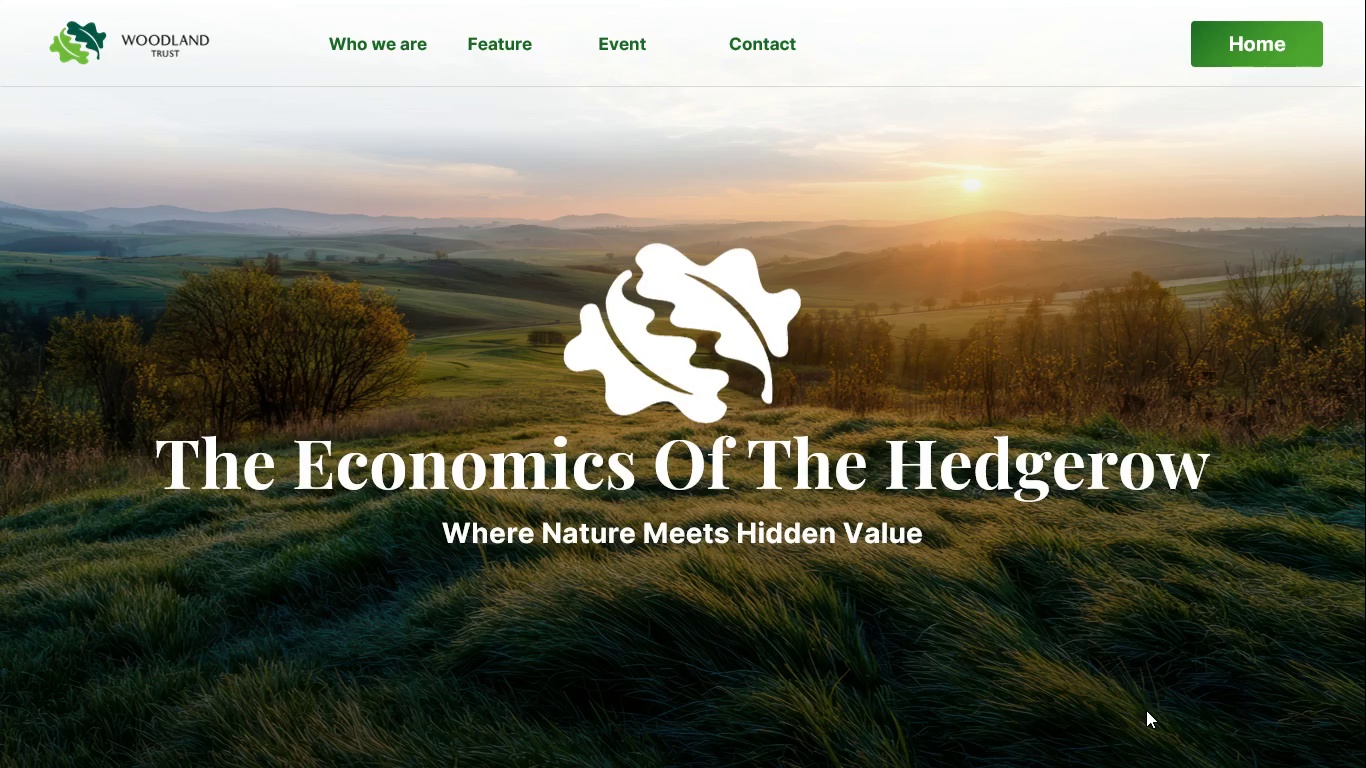 
key(Escape)
 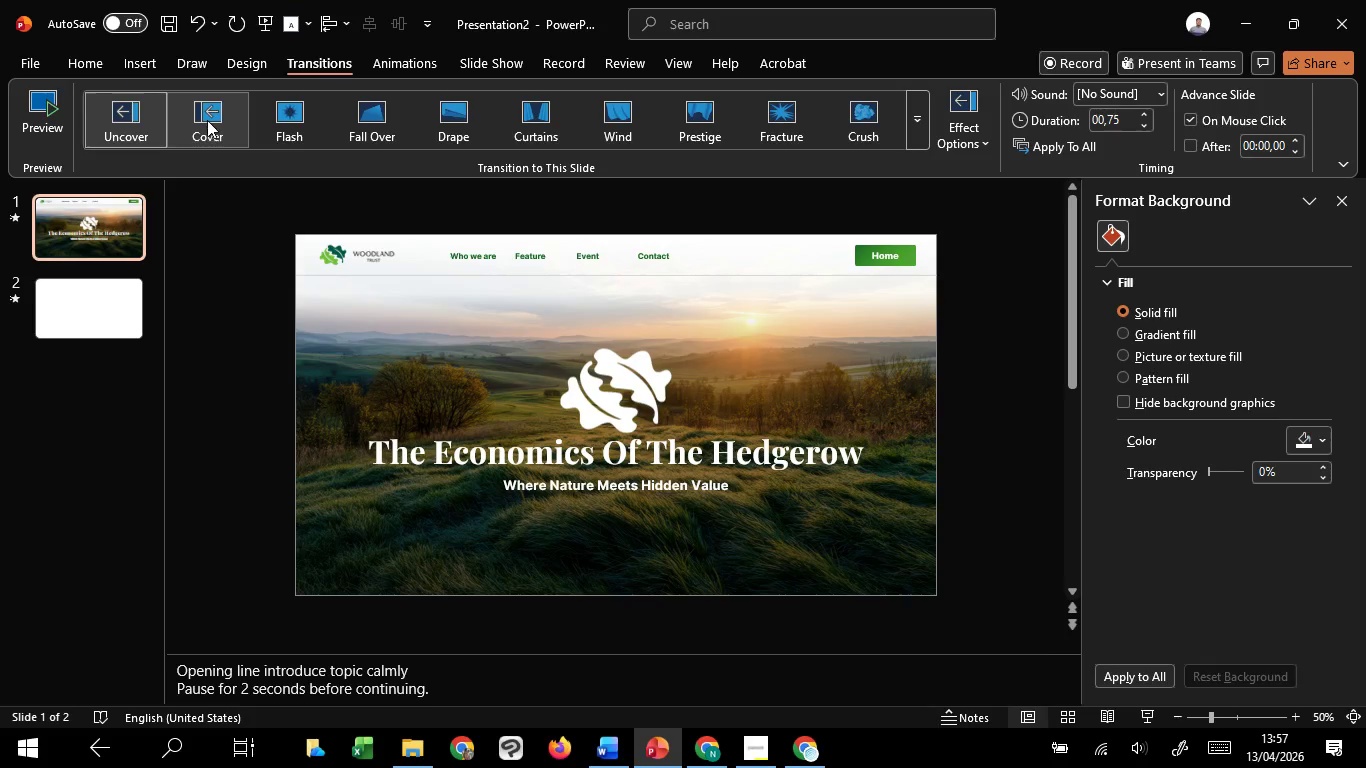 
left_click([208, 119])
 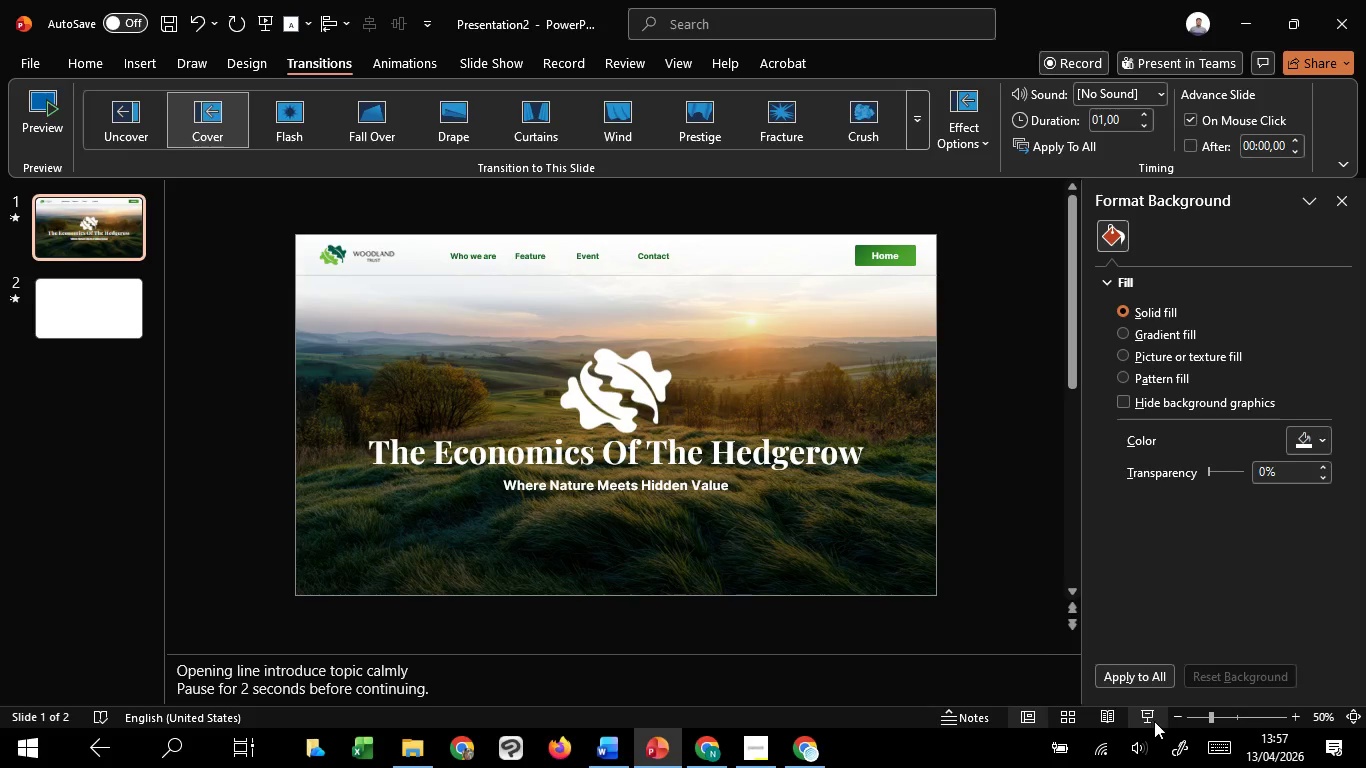 
left_click([1155, 721])
 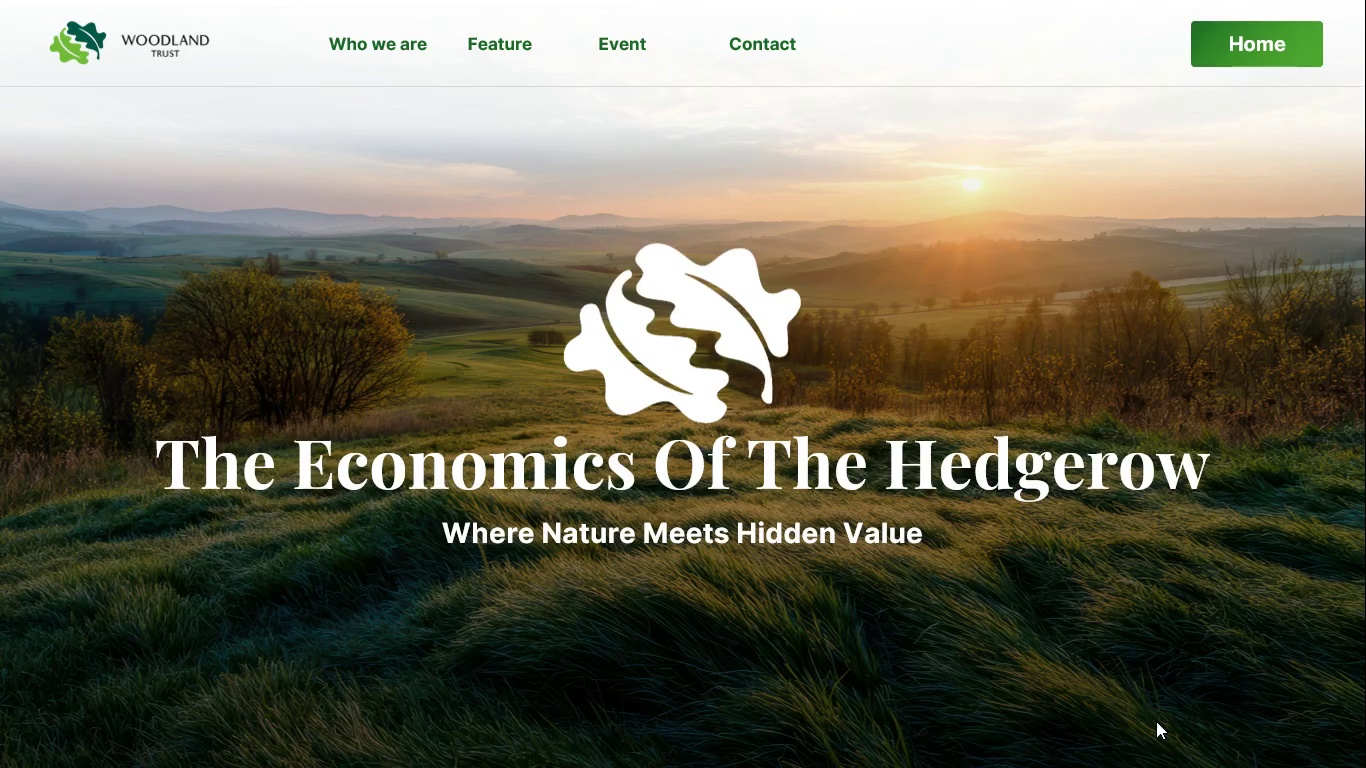 
left_click([1156, 721])
 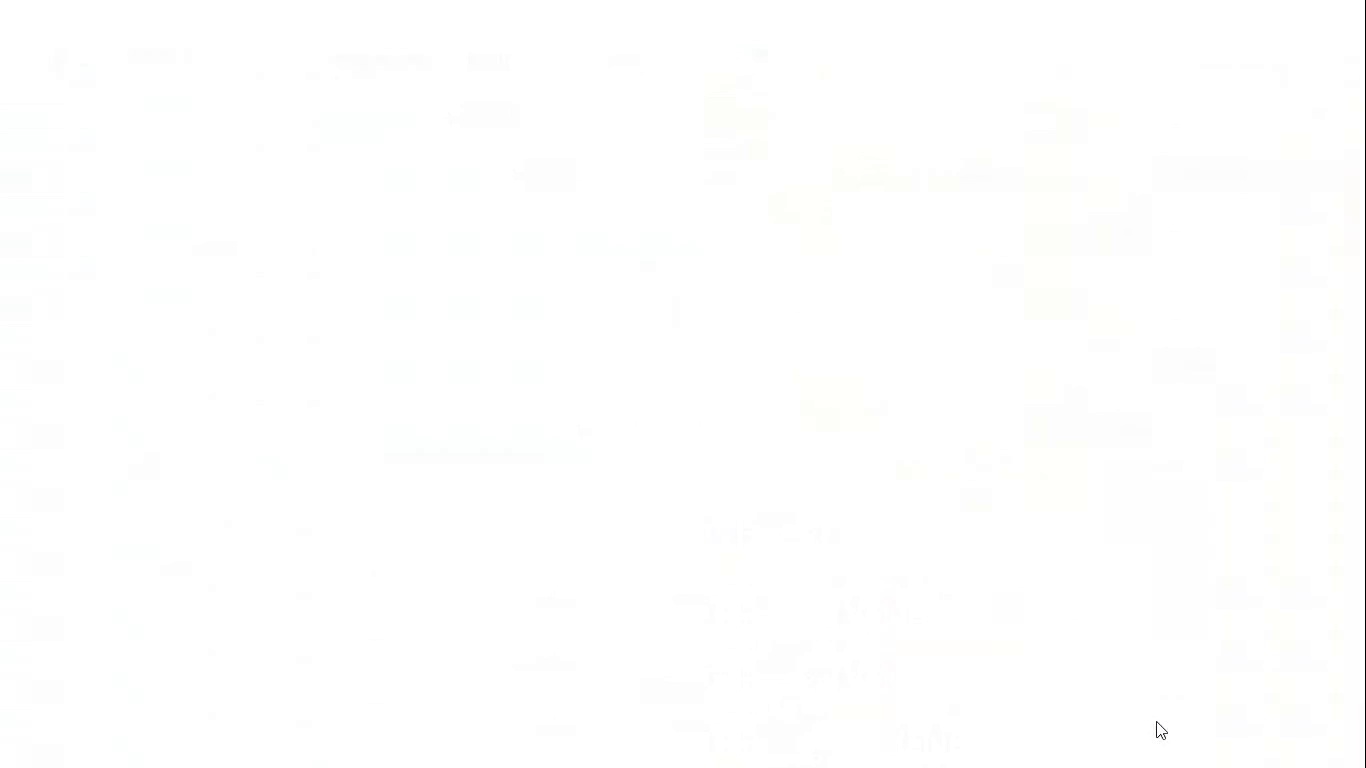 
key(Escape)
 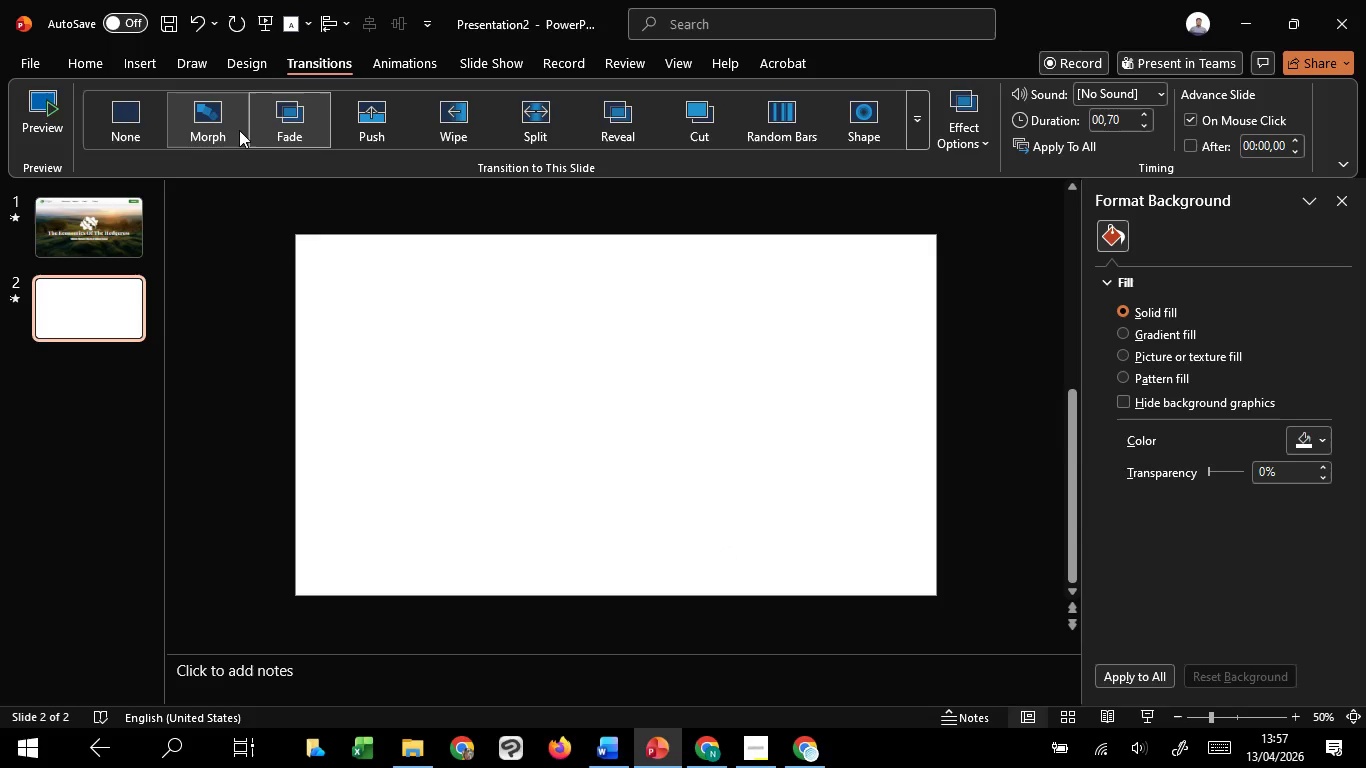 
left_click([218, 128])
 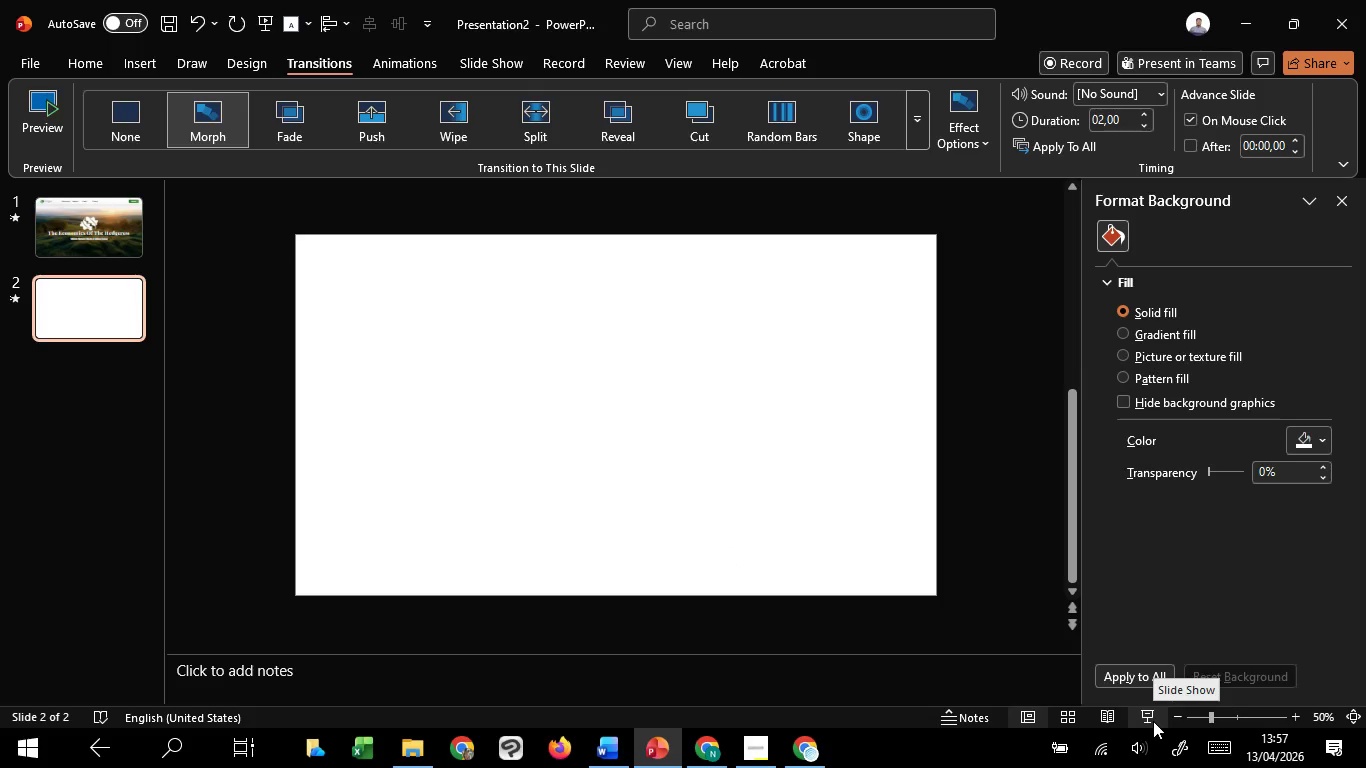 
key(Control+Z)
 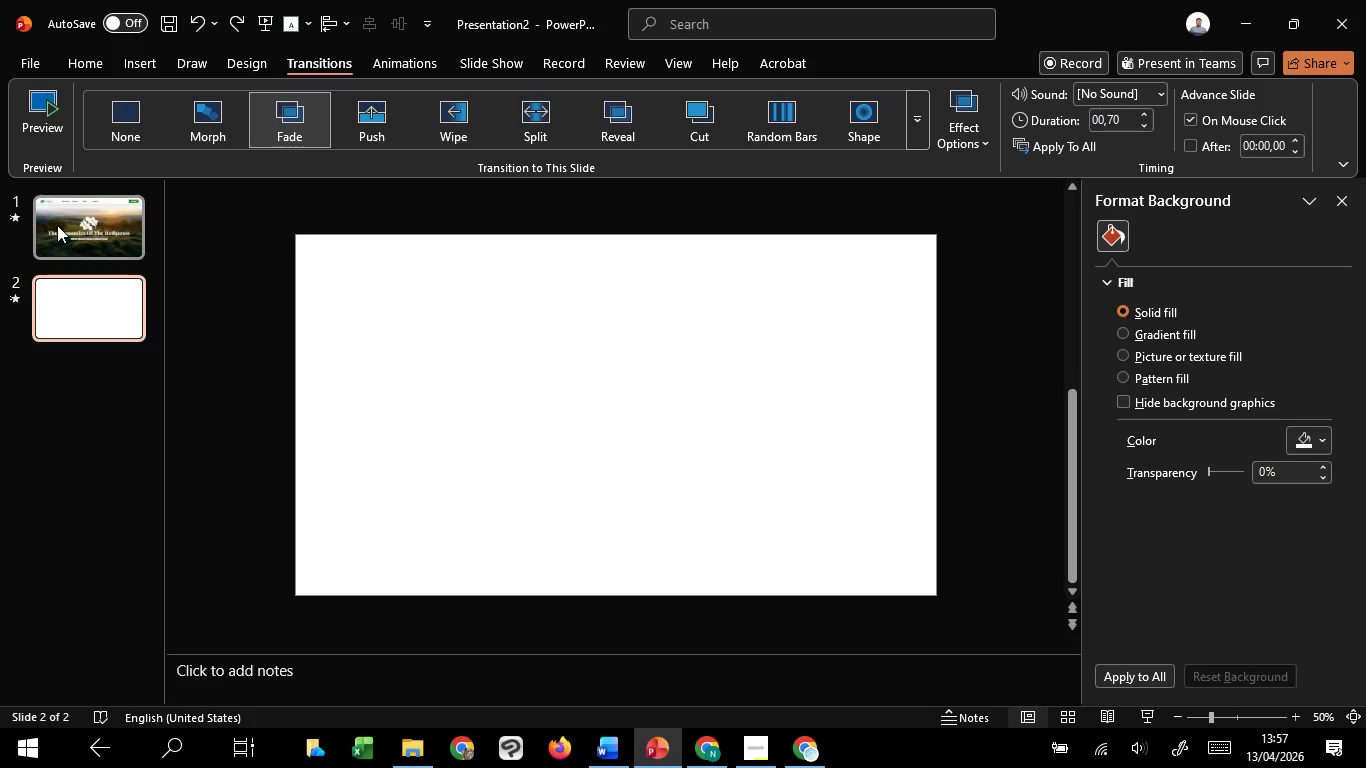 
left_click([57, 225])
 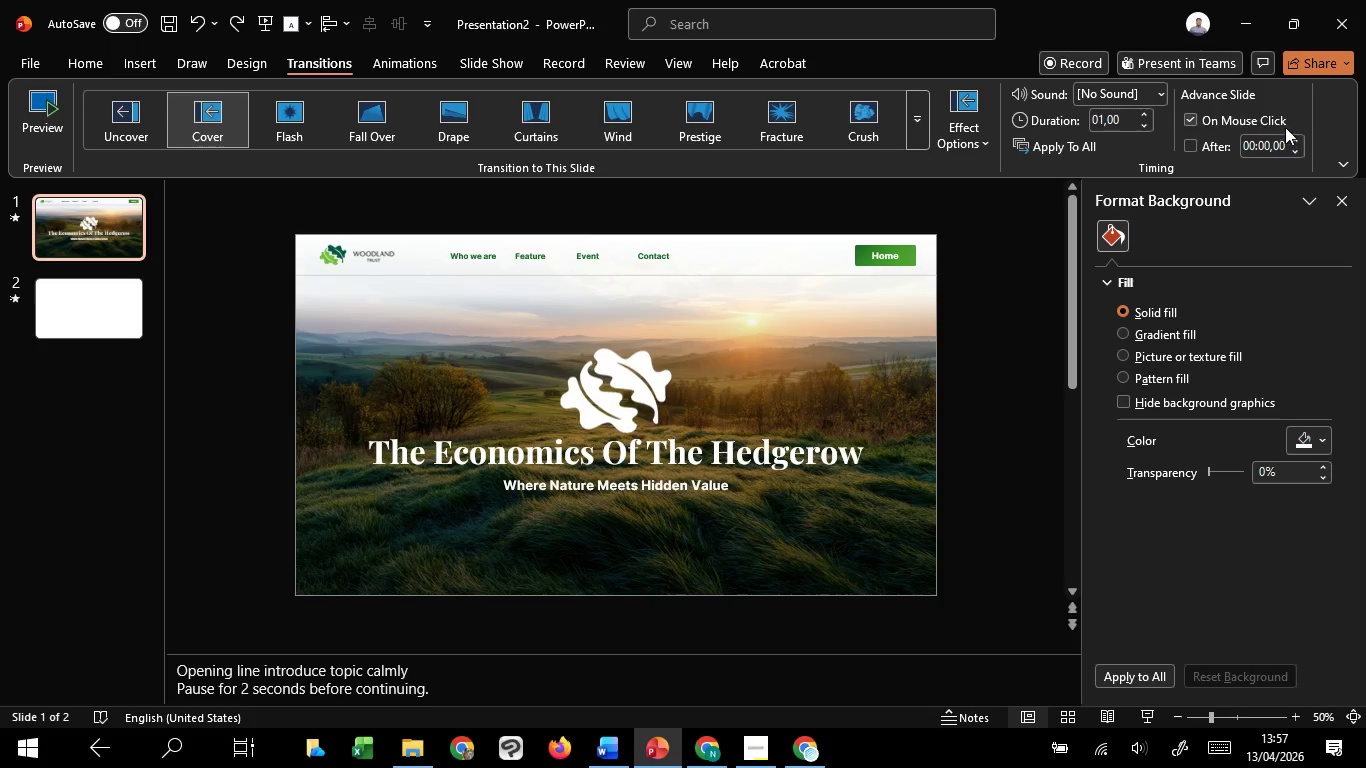 
left_click([933, 115])
 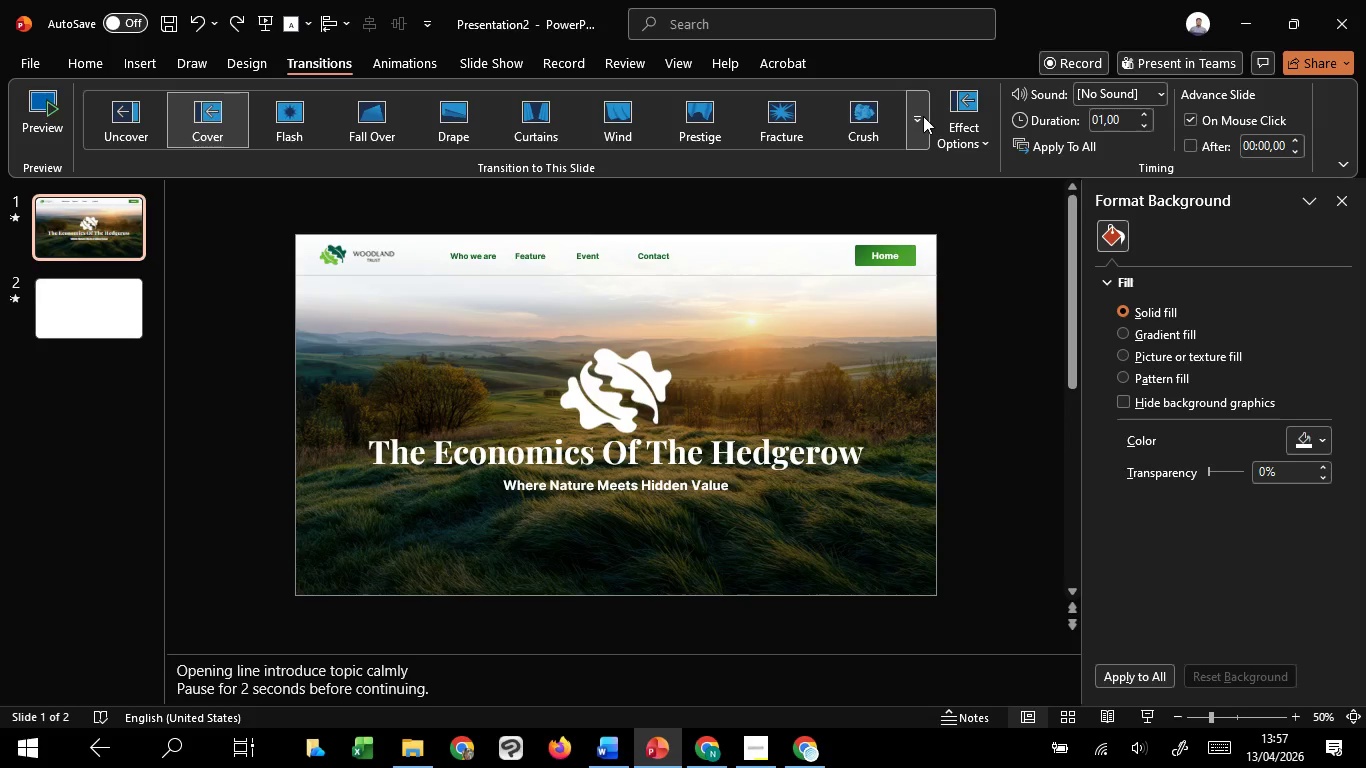 
left_click([923, 116])
 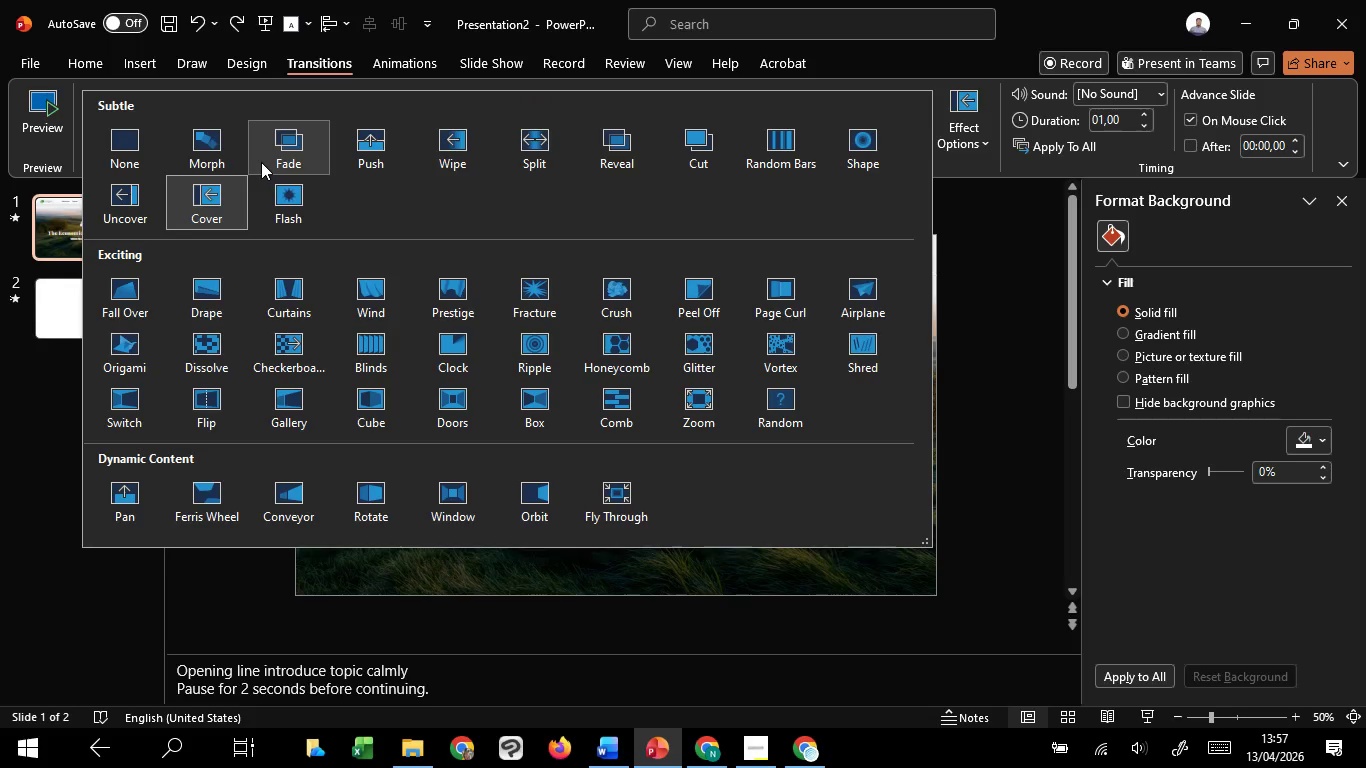 
left_click([195, 160])
 